 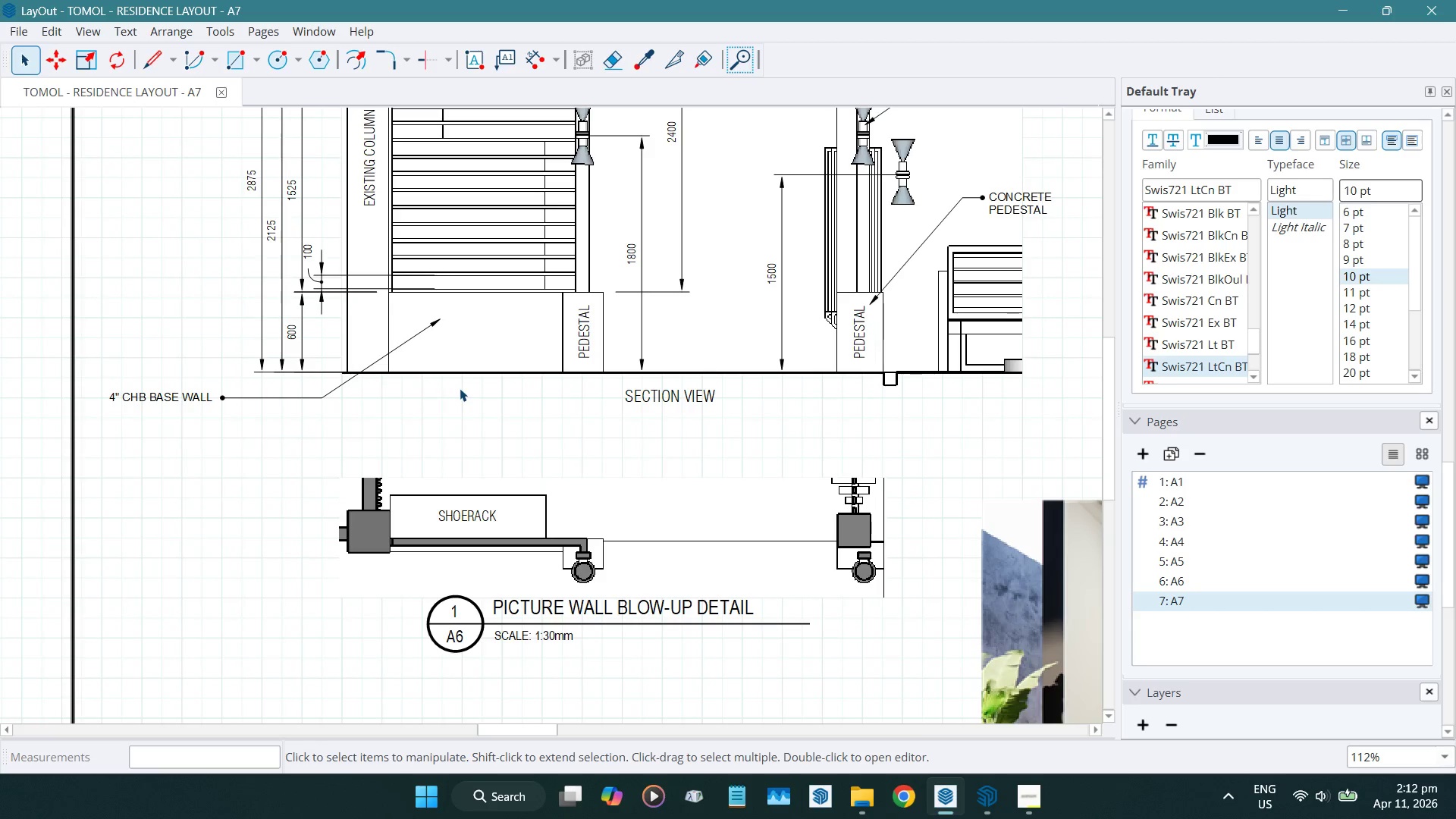 
key(L)
 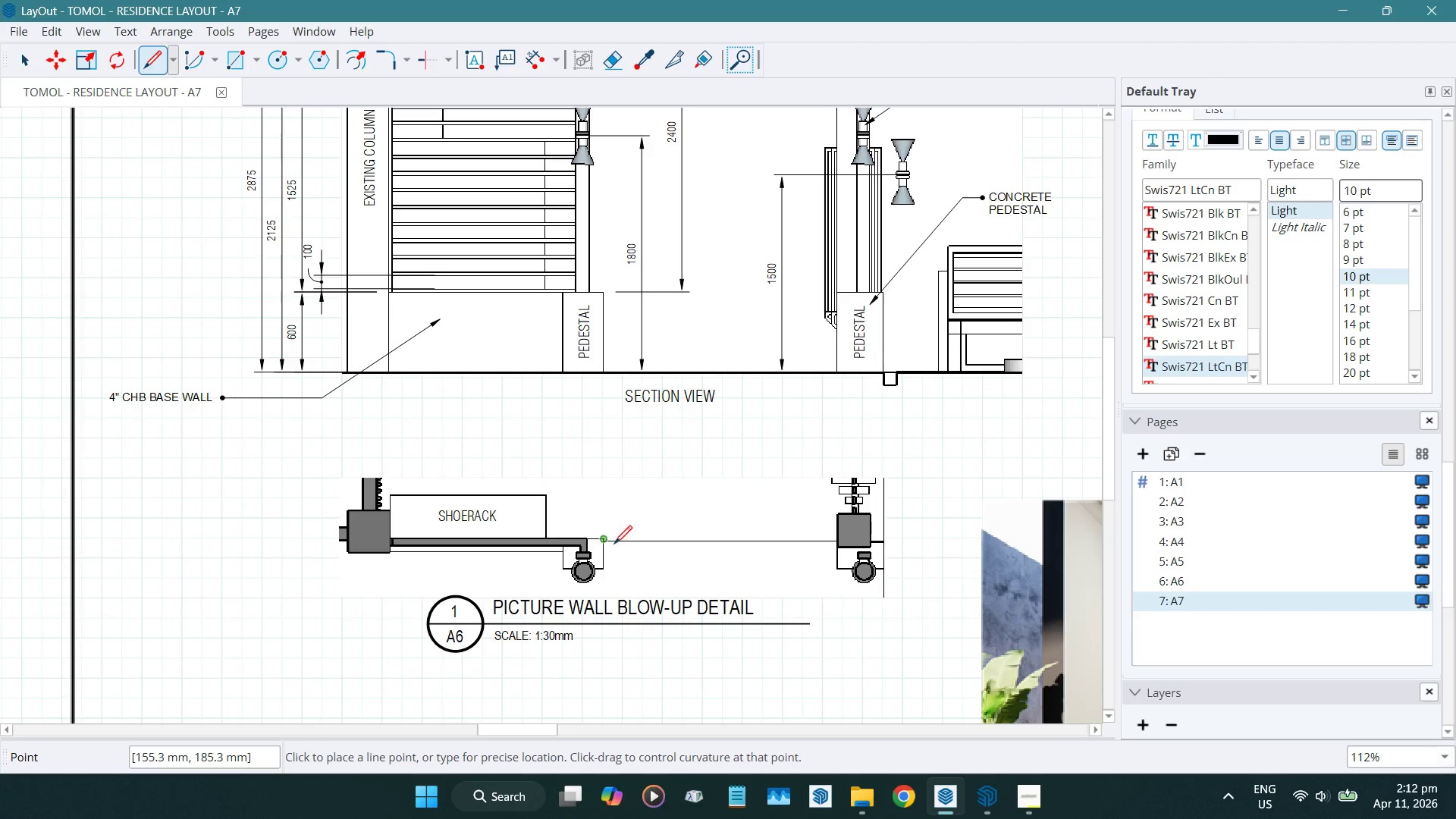 
scroll: coordinate [607, 541], scroll_direction: up, amount: 5.0
 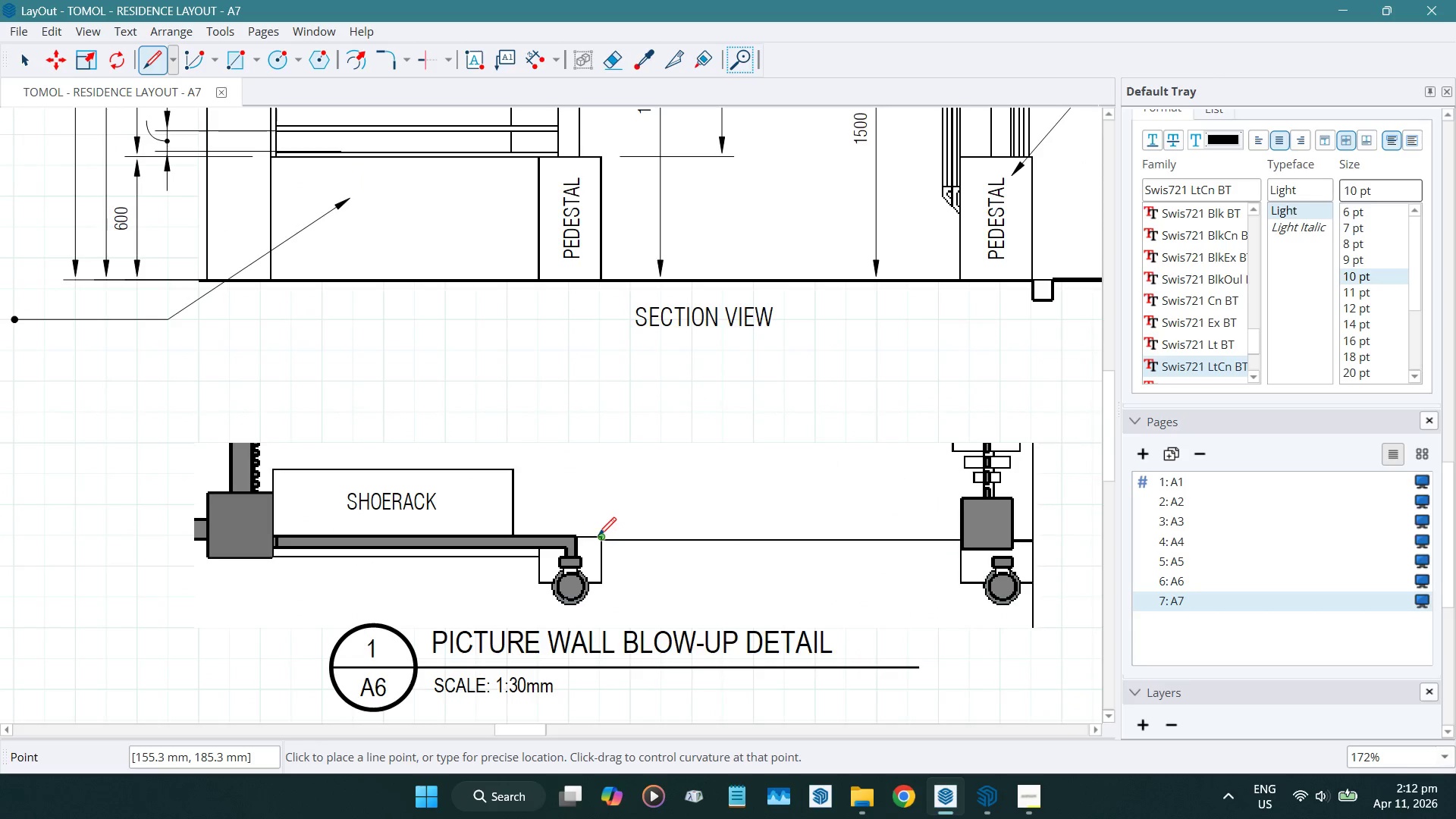 
left_click([598, 535])
 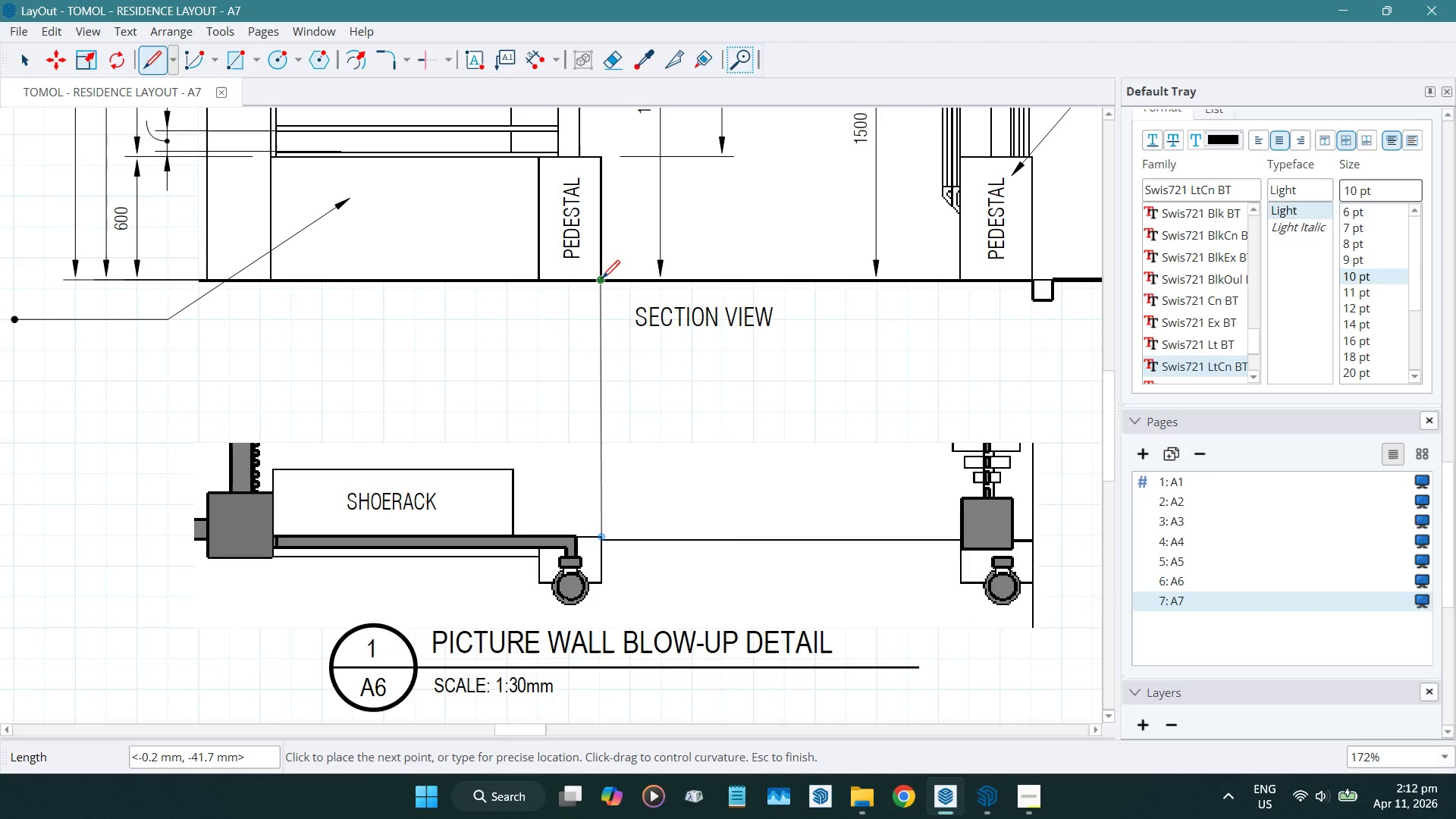 
left_click([601, 278])
 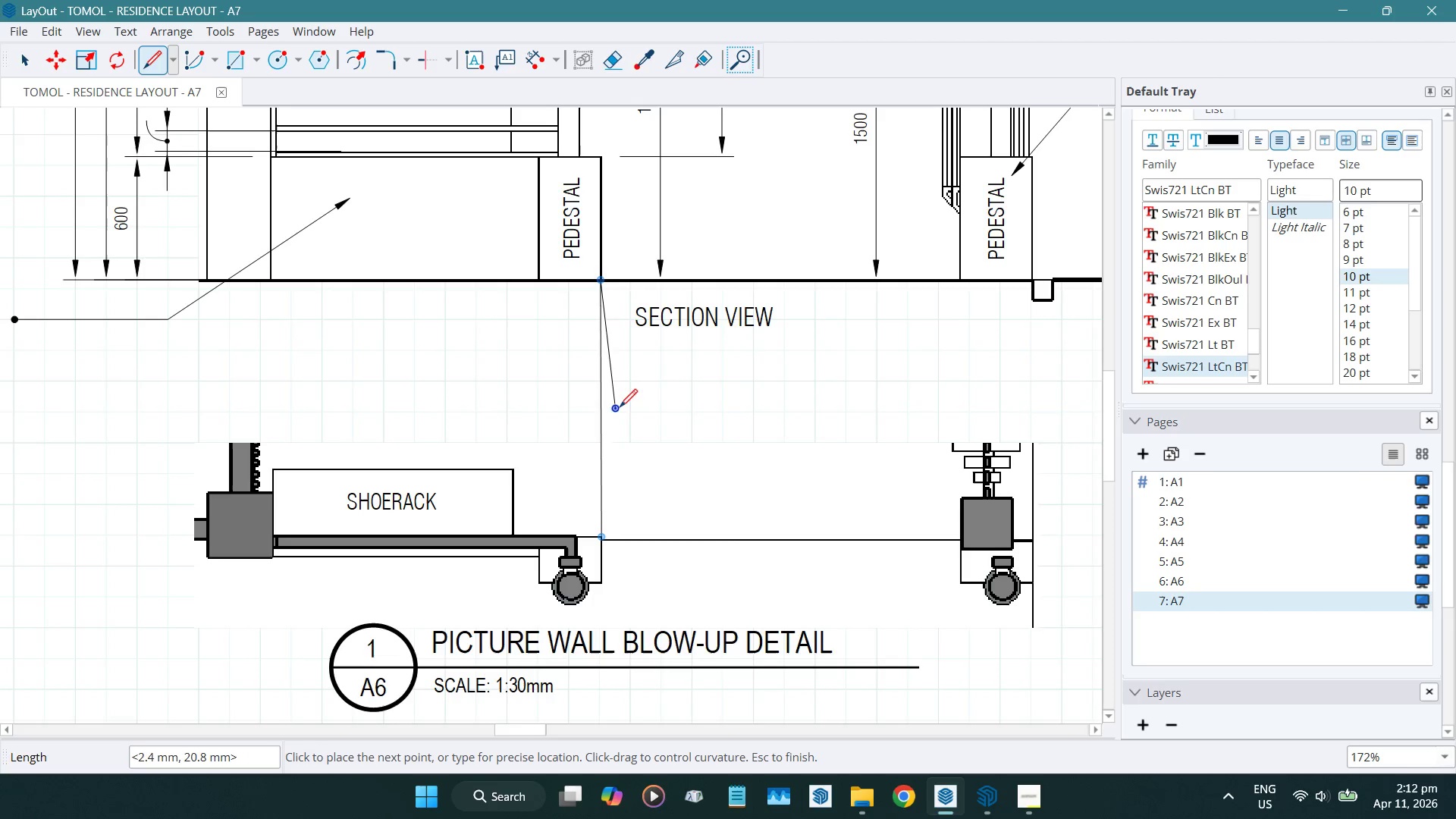 
key(Space)
 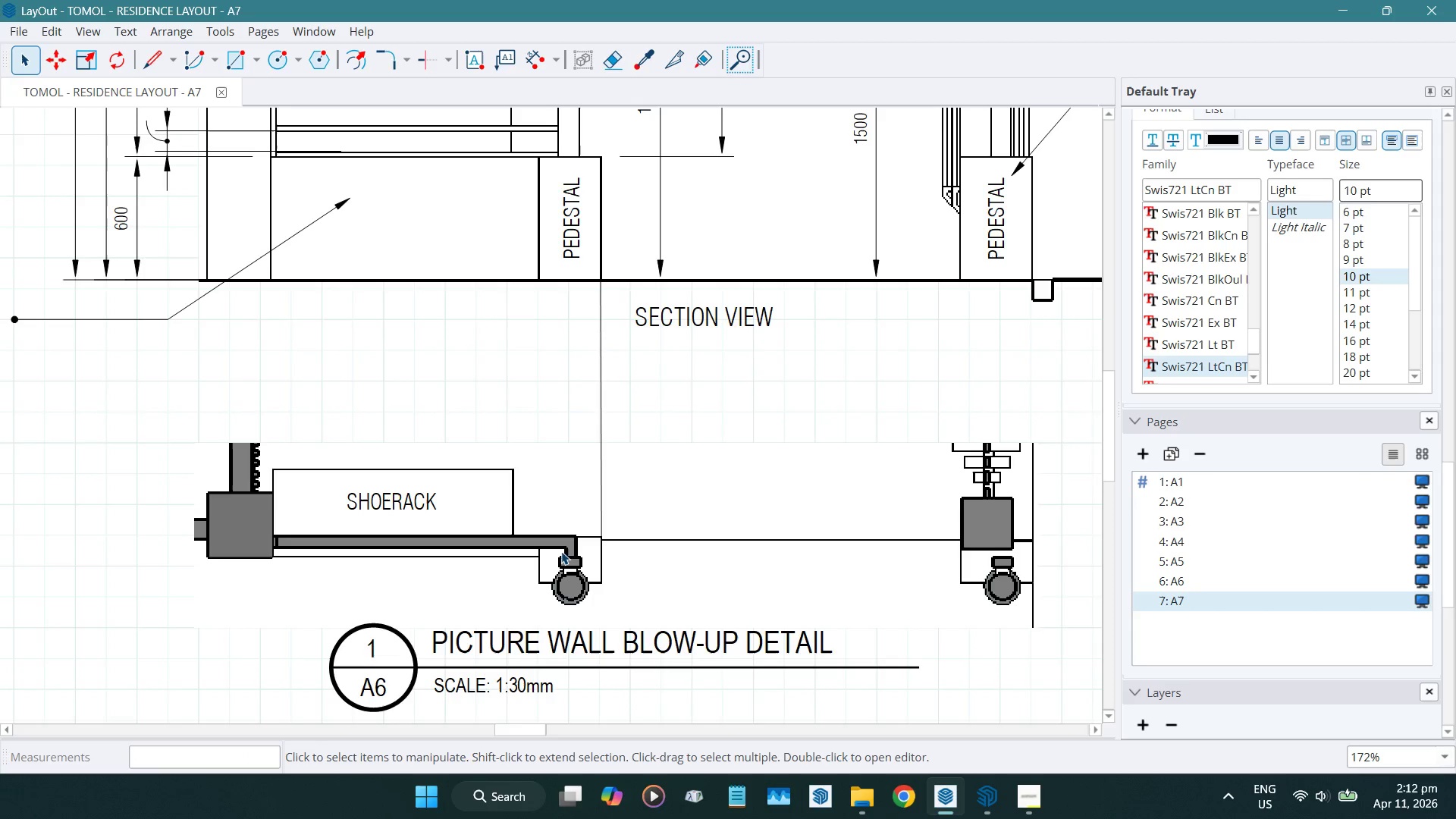 
key(L)
 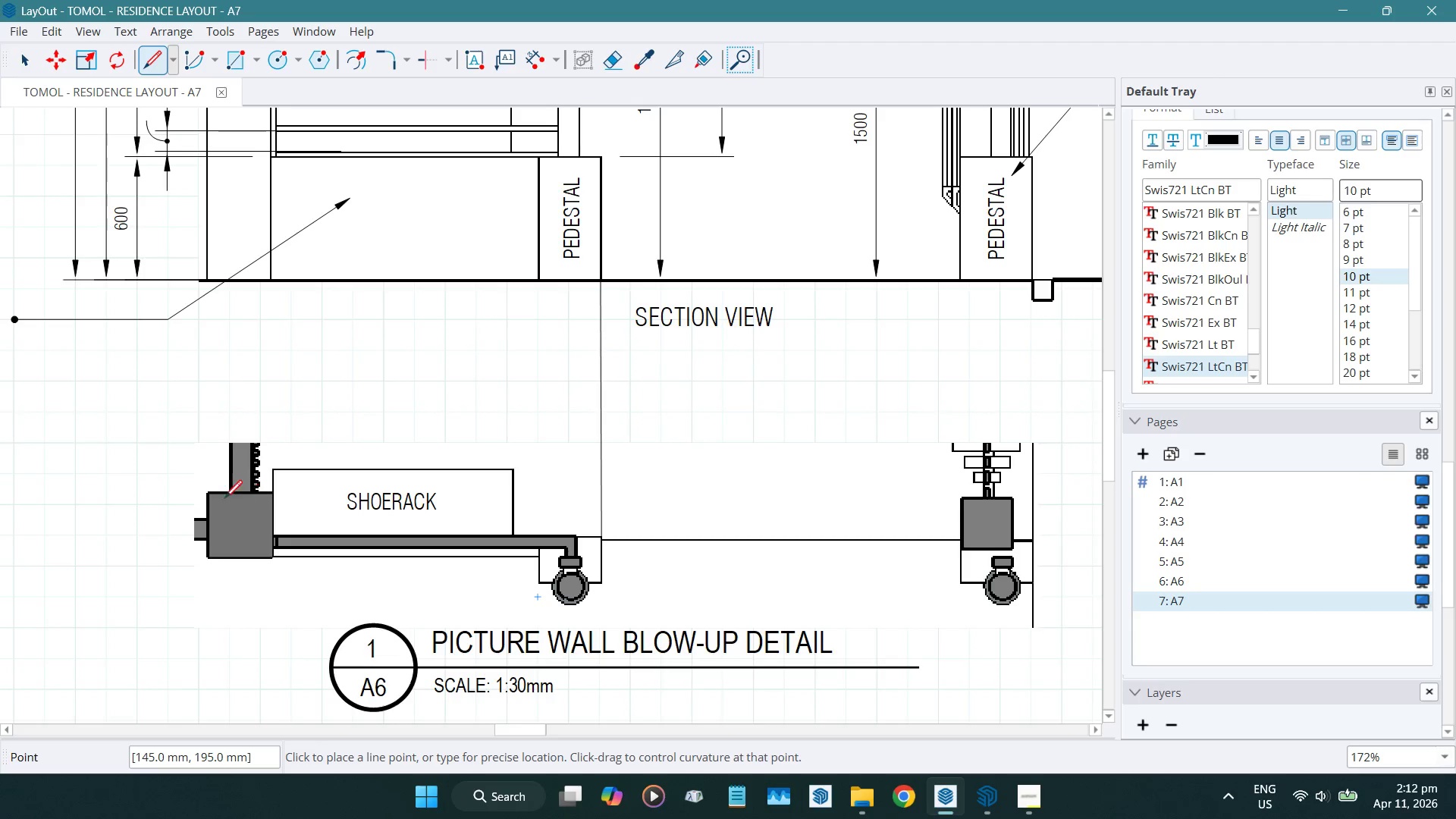 
mouse_move([206, 475])
 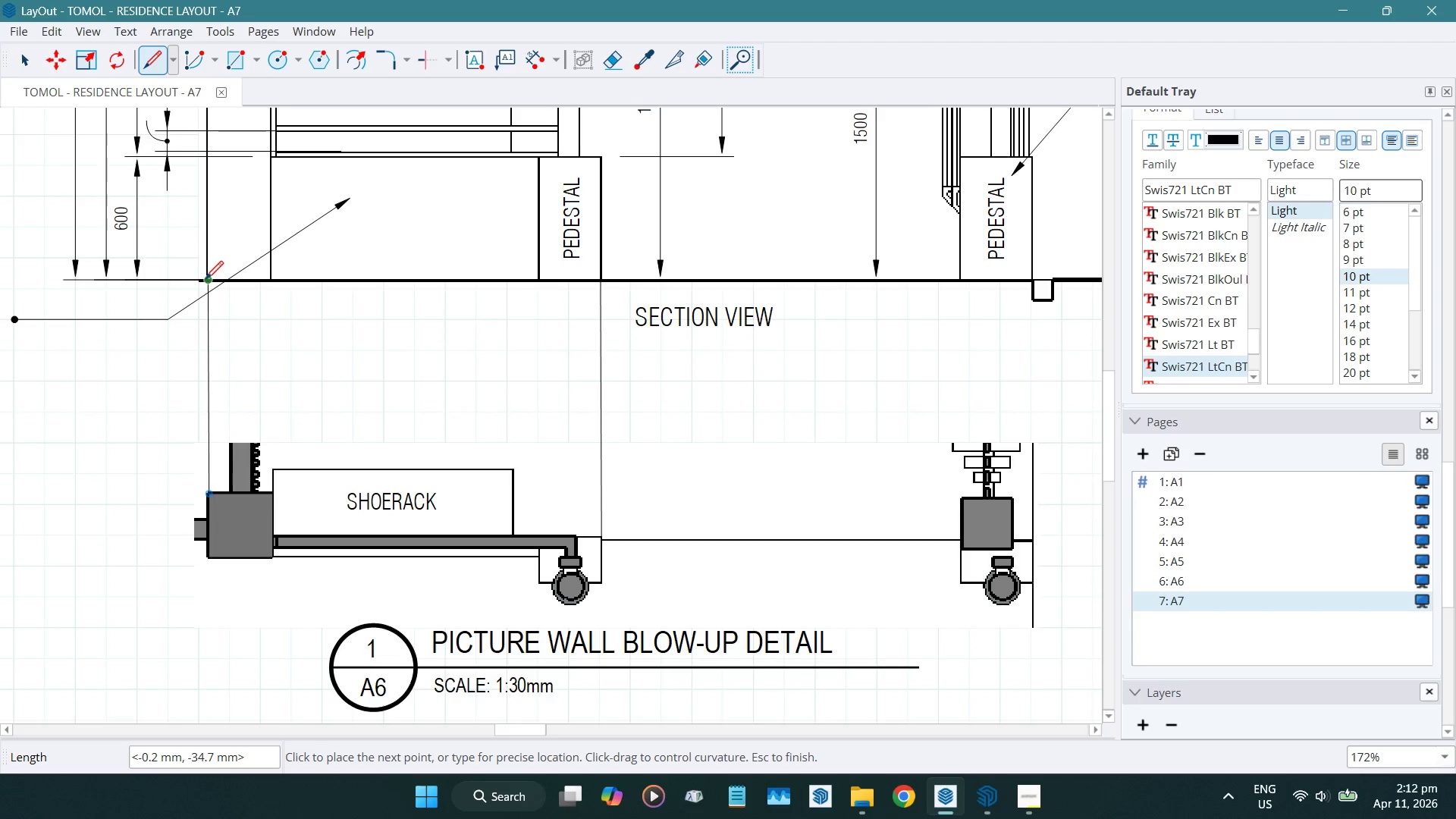 
left_click([205, 278])
 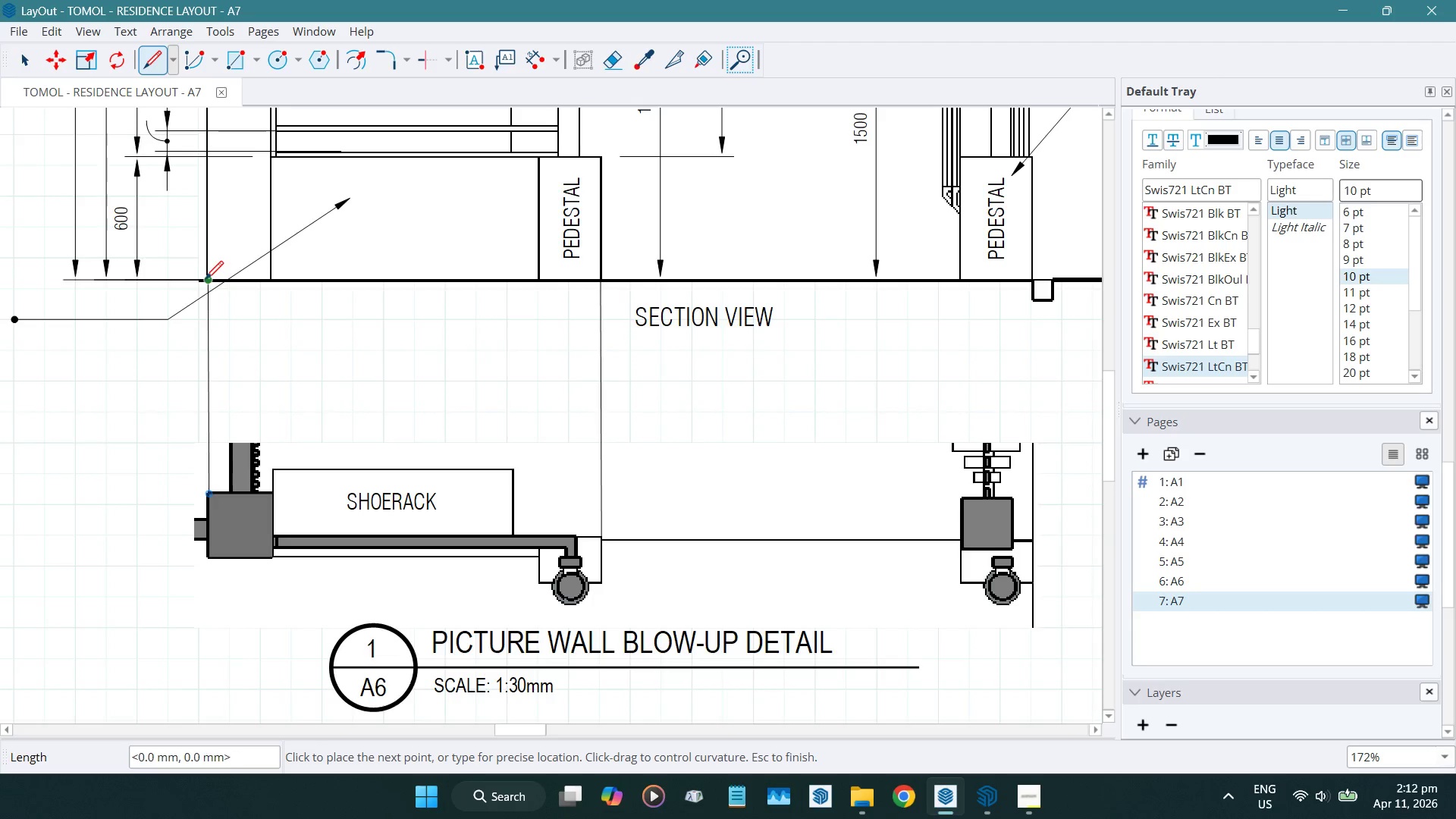 
key(Space)
 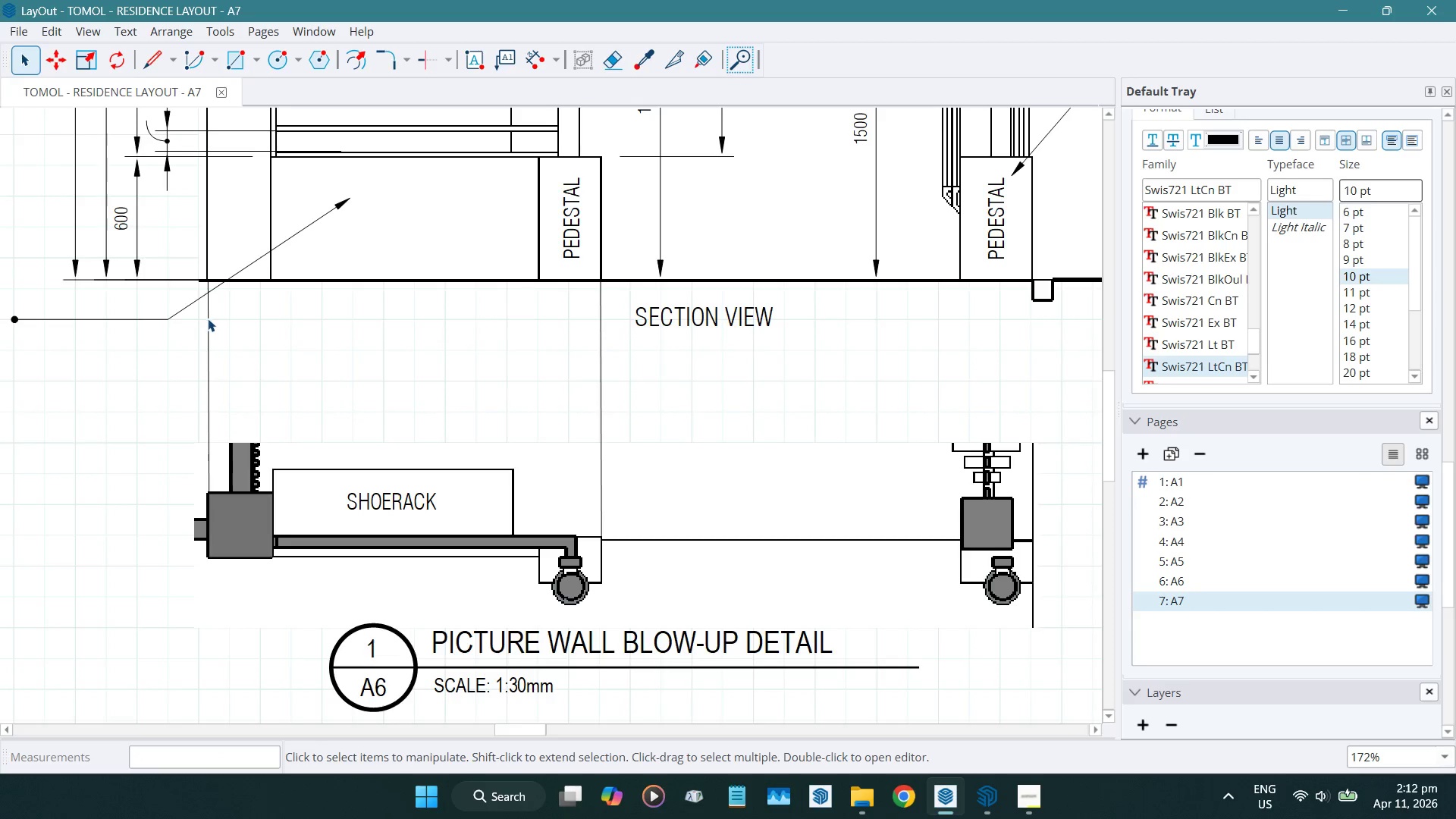 
left_click([208, 318])
 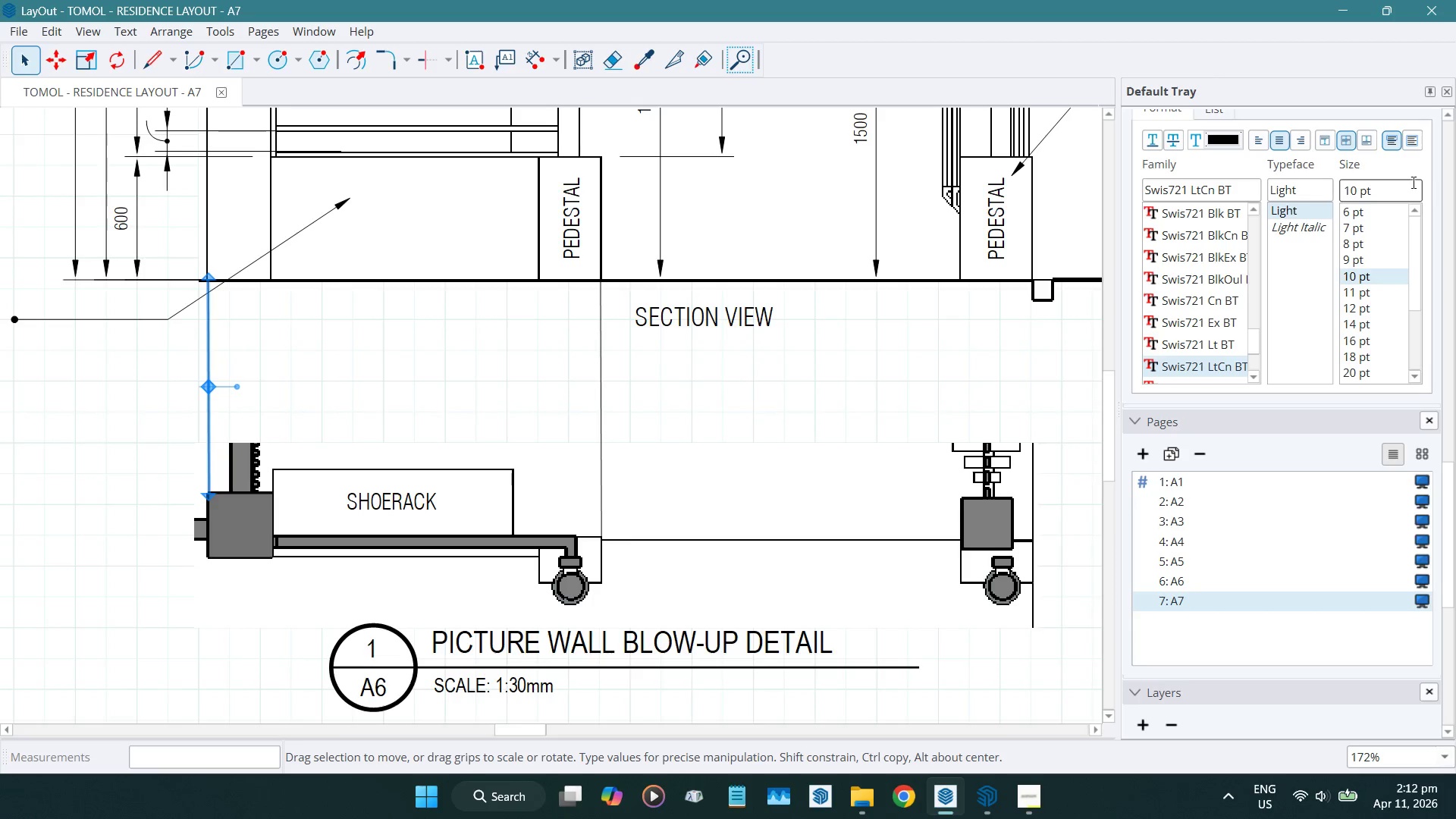 
scroll: coordinate [1374, 215], scroll_direction: up, amount: 29.0
 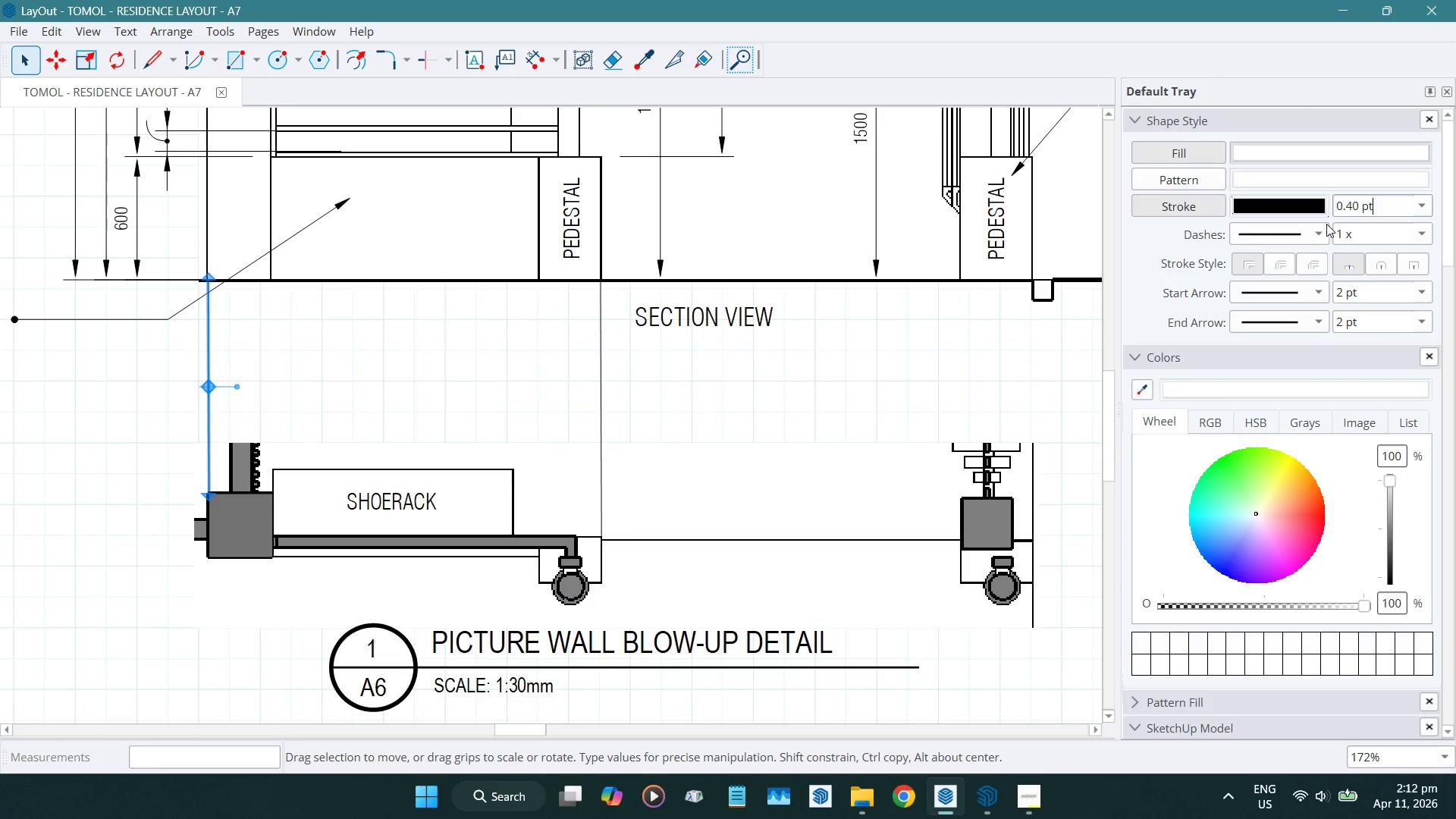 
left_click([1323, 228])
 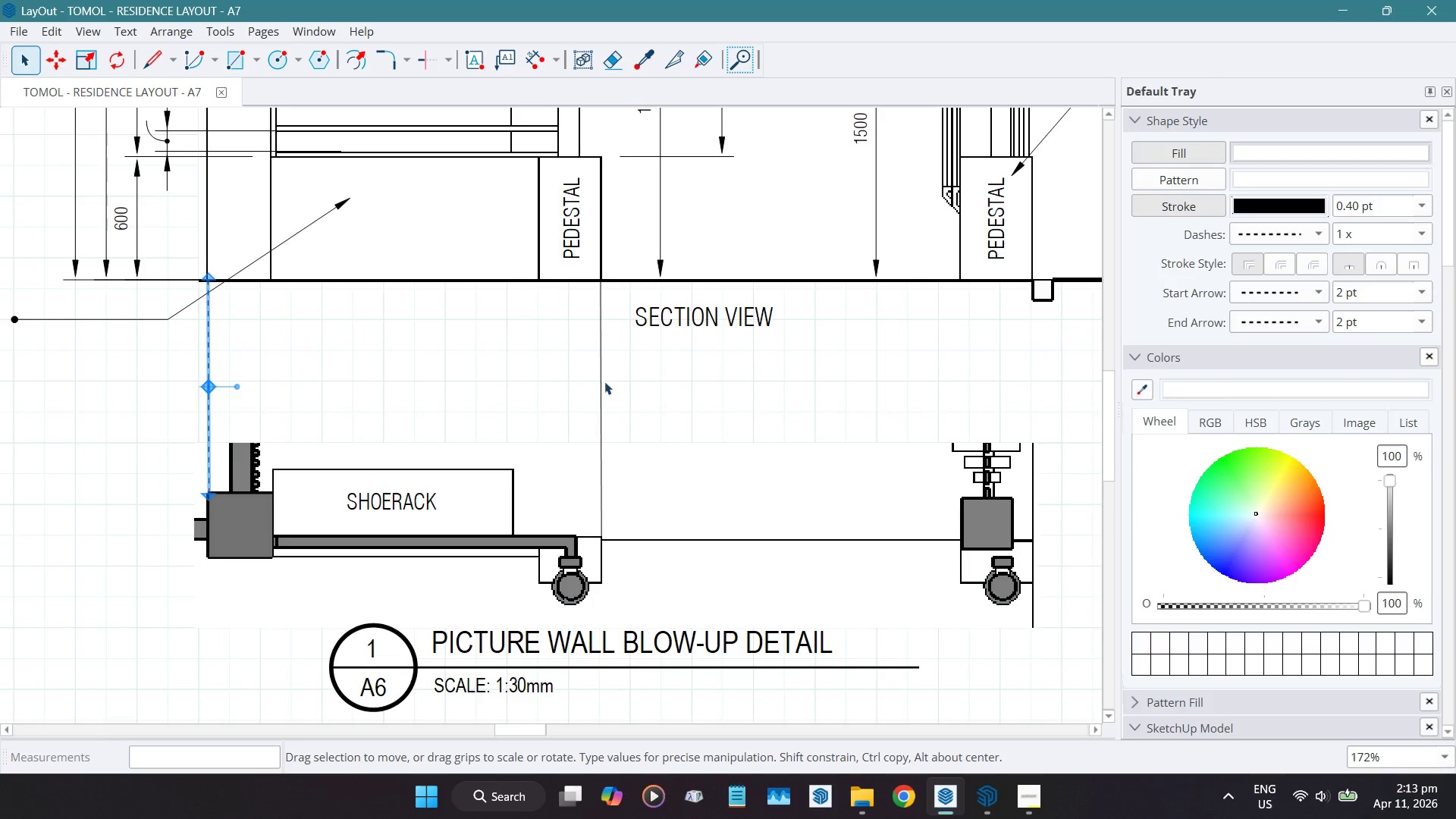 
left_click([602, 372])
 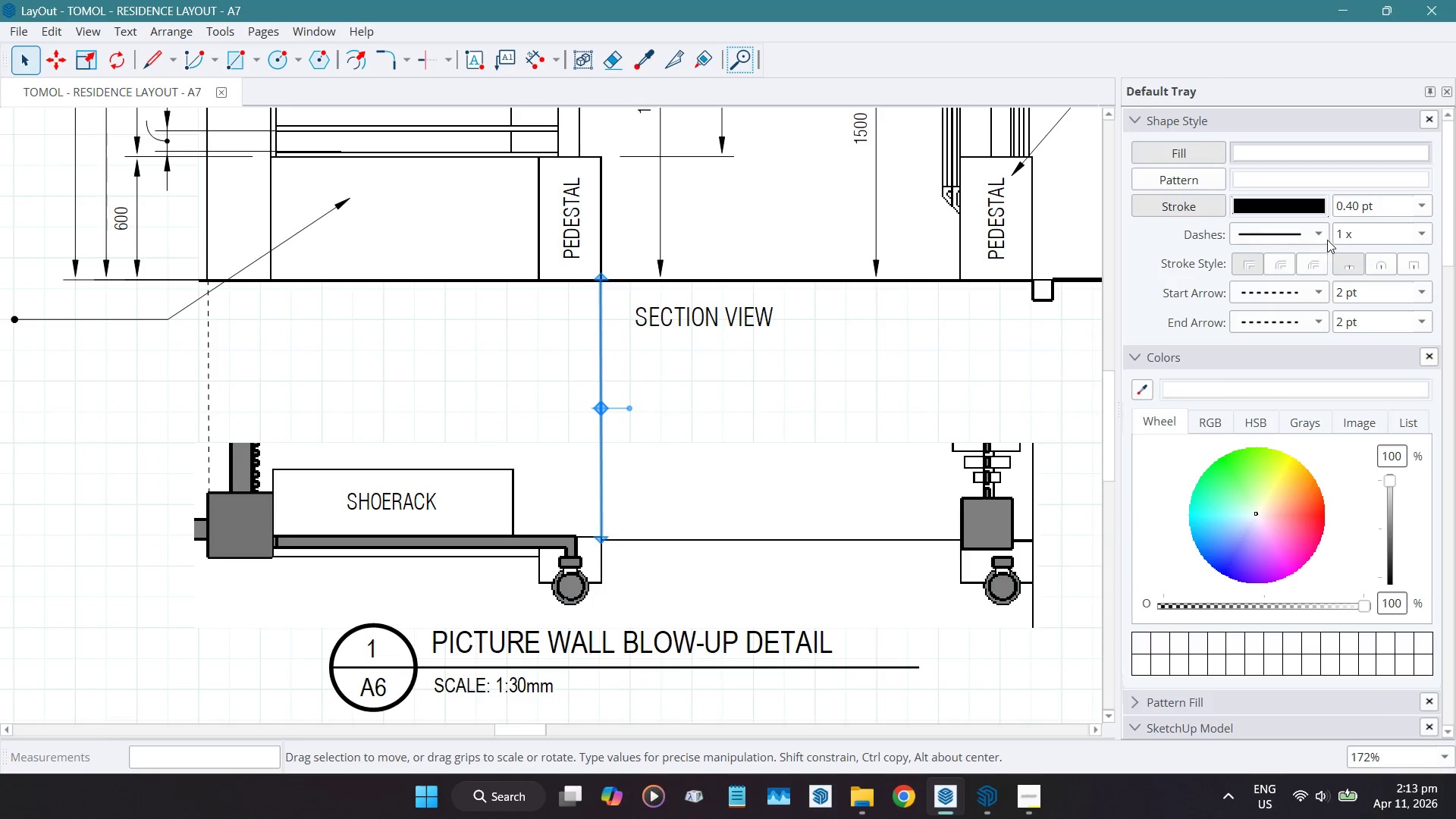 
left_click([1310, 236])
 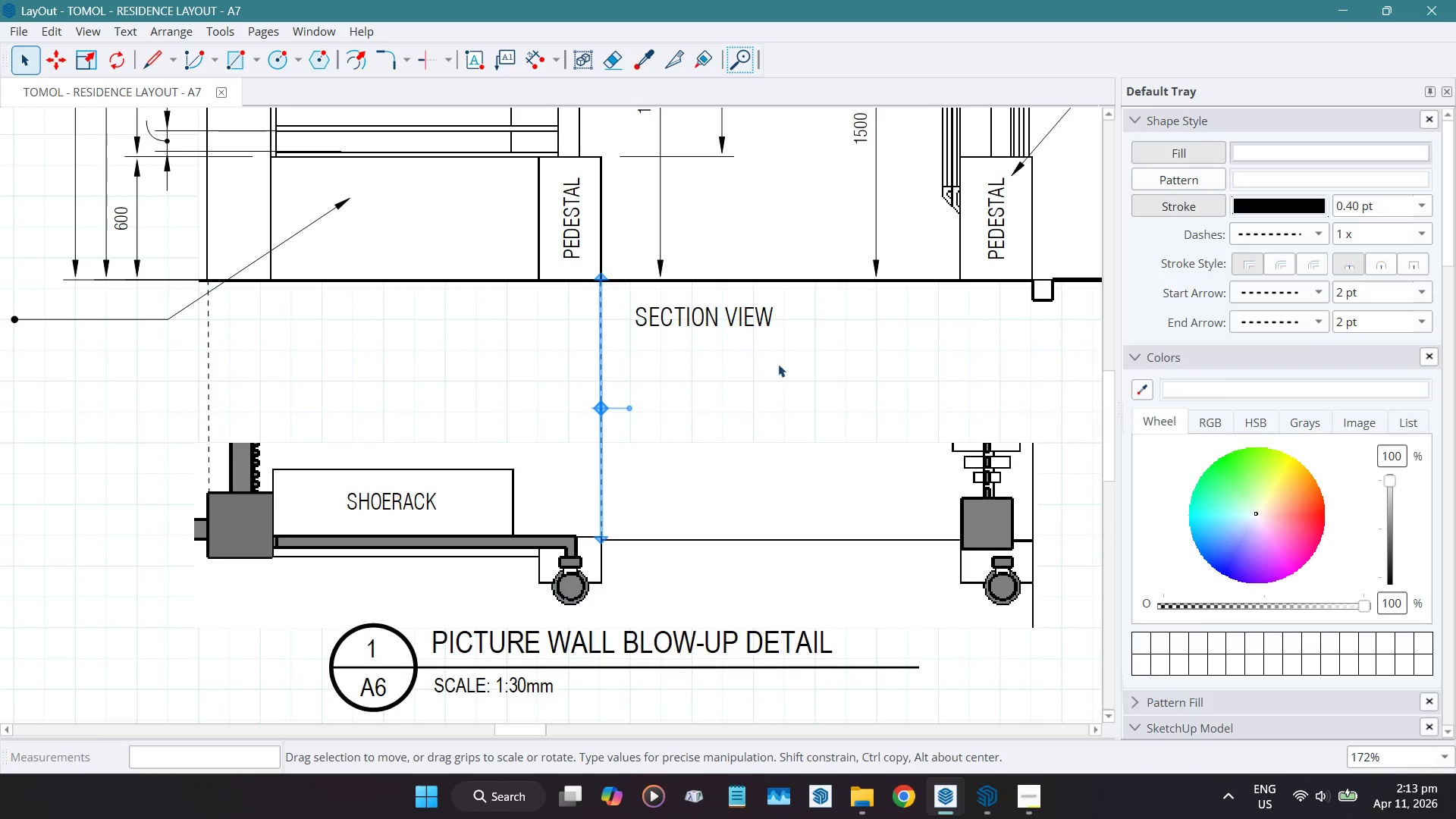 
left_click([758, 374])
 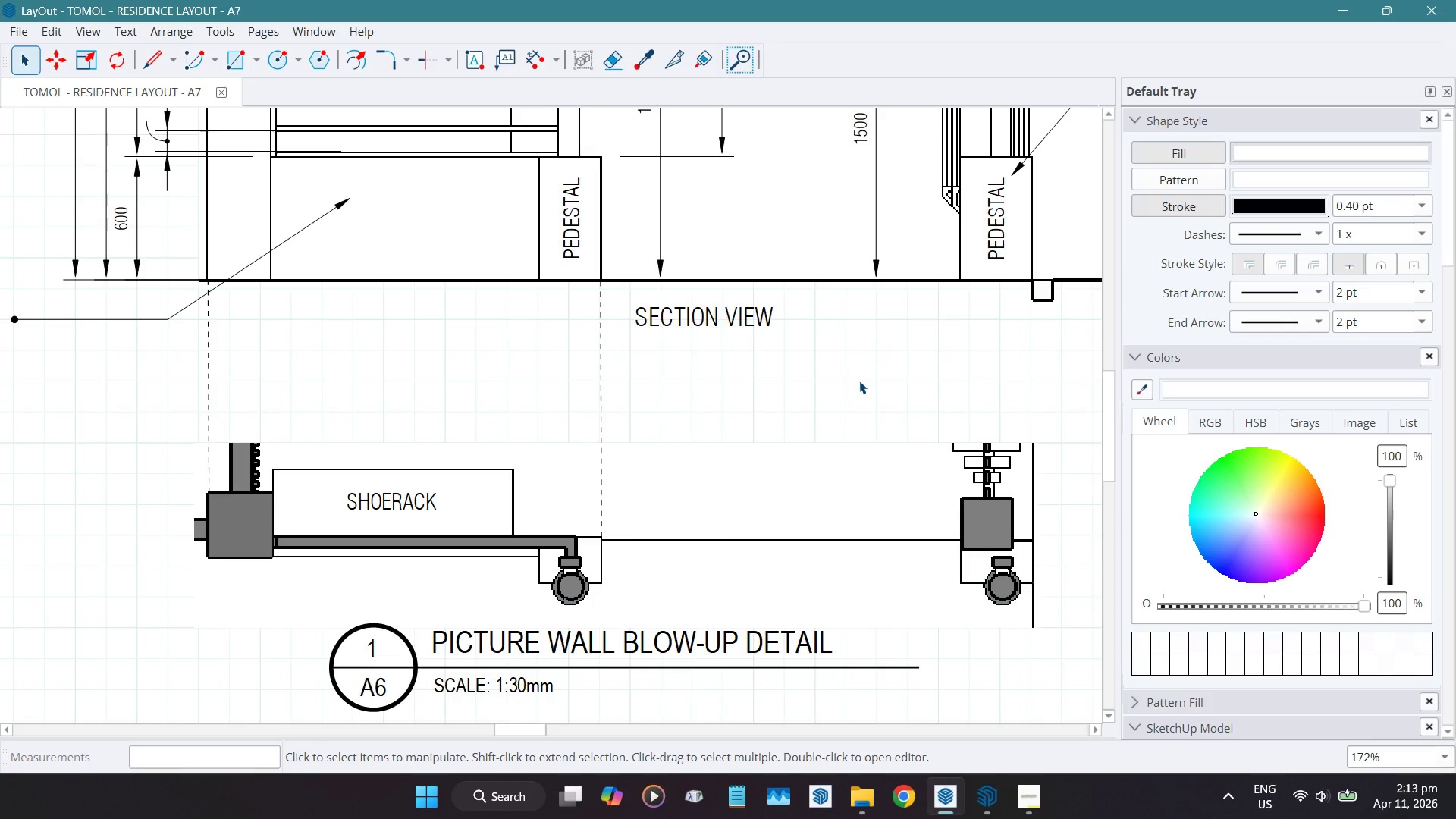 
scroll: coordinate [855, 381], scroll_direction: down, amount: 5.0
 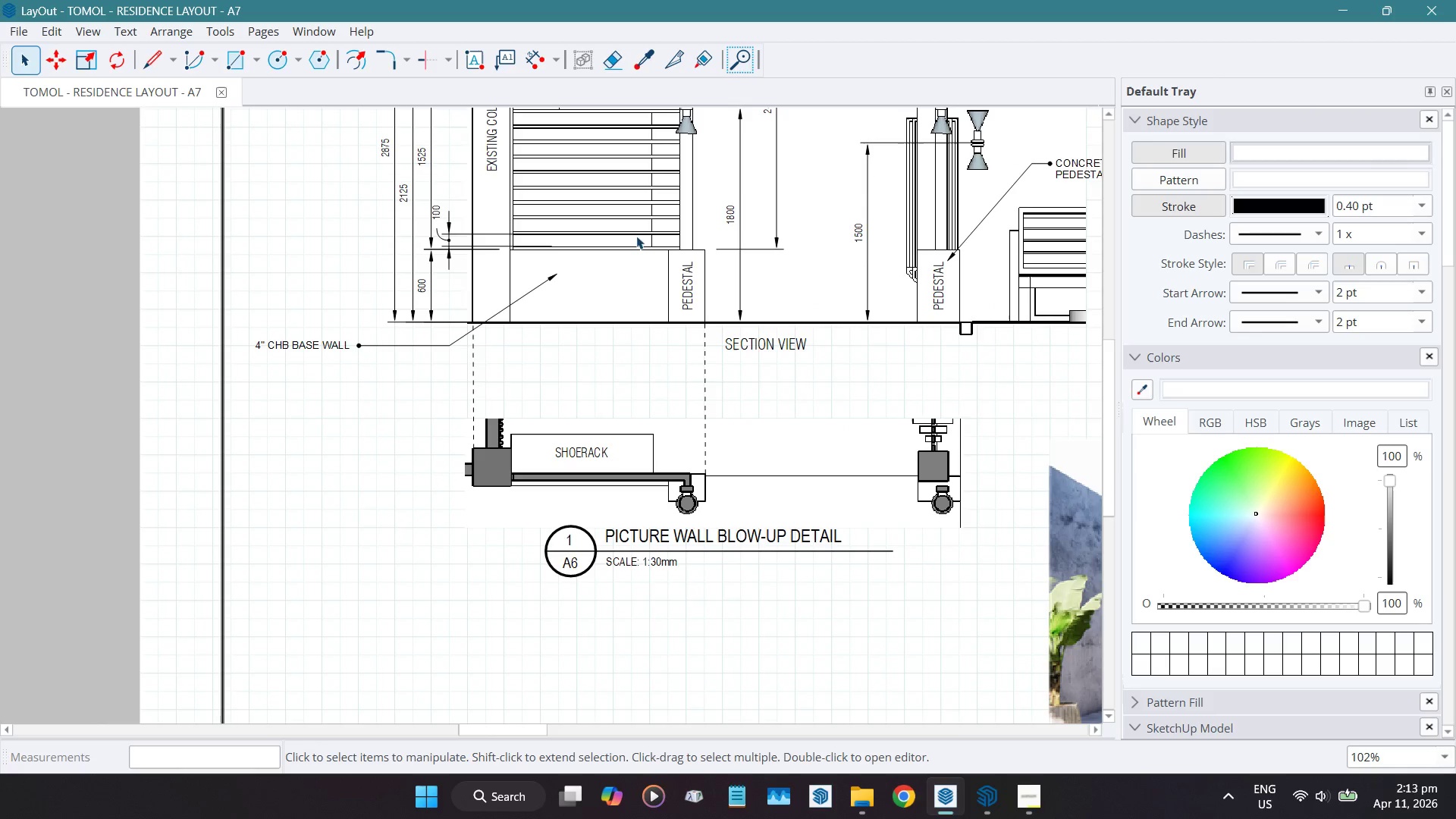 
wait(6.85)
 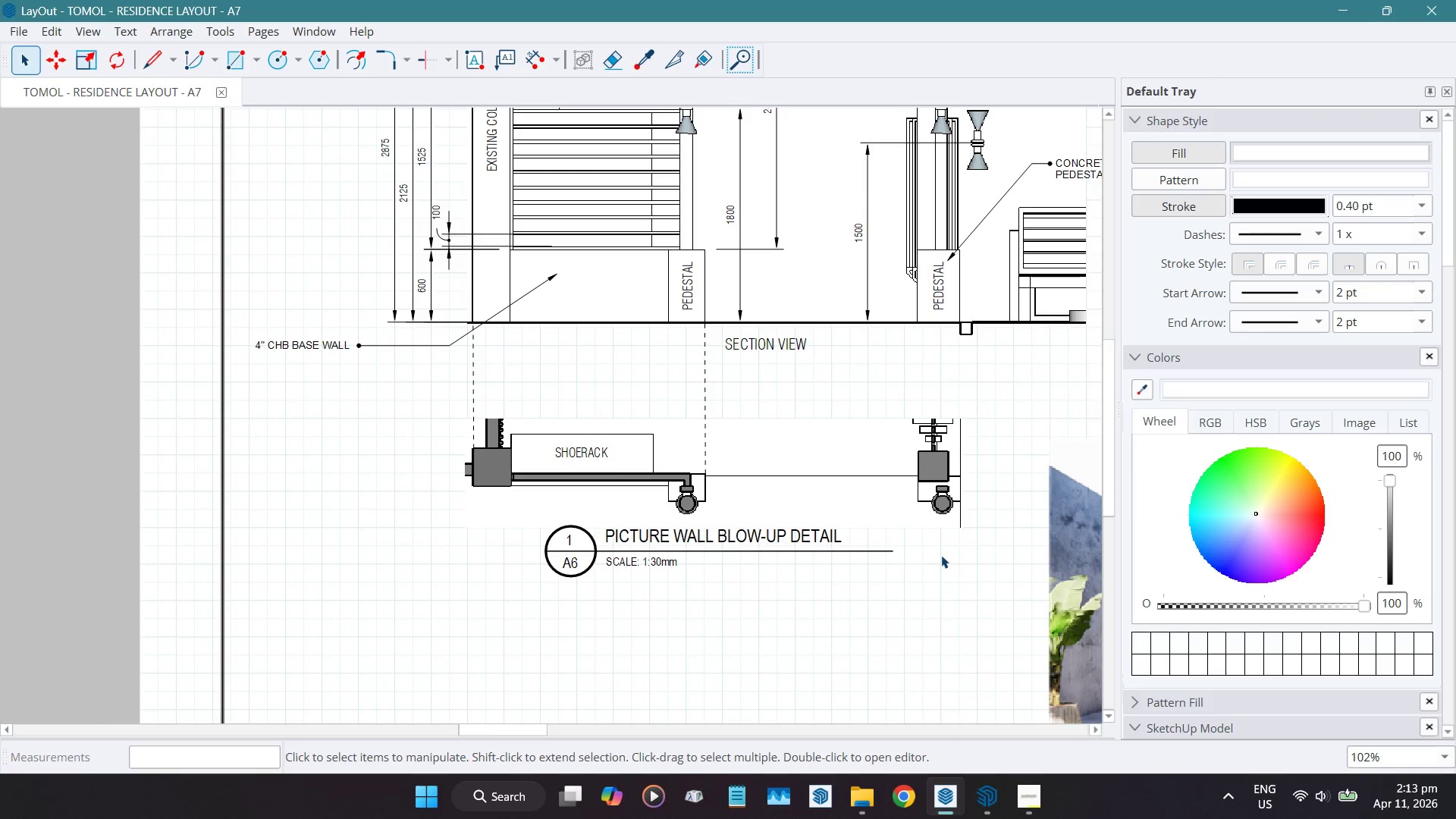 
scroll: coordinate [917, 497], scroll_direction: up, amount: 5.0
 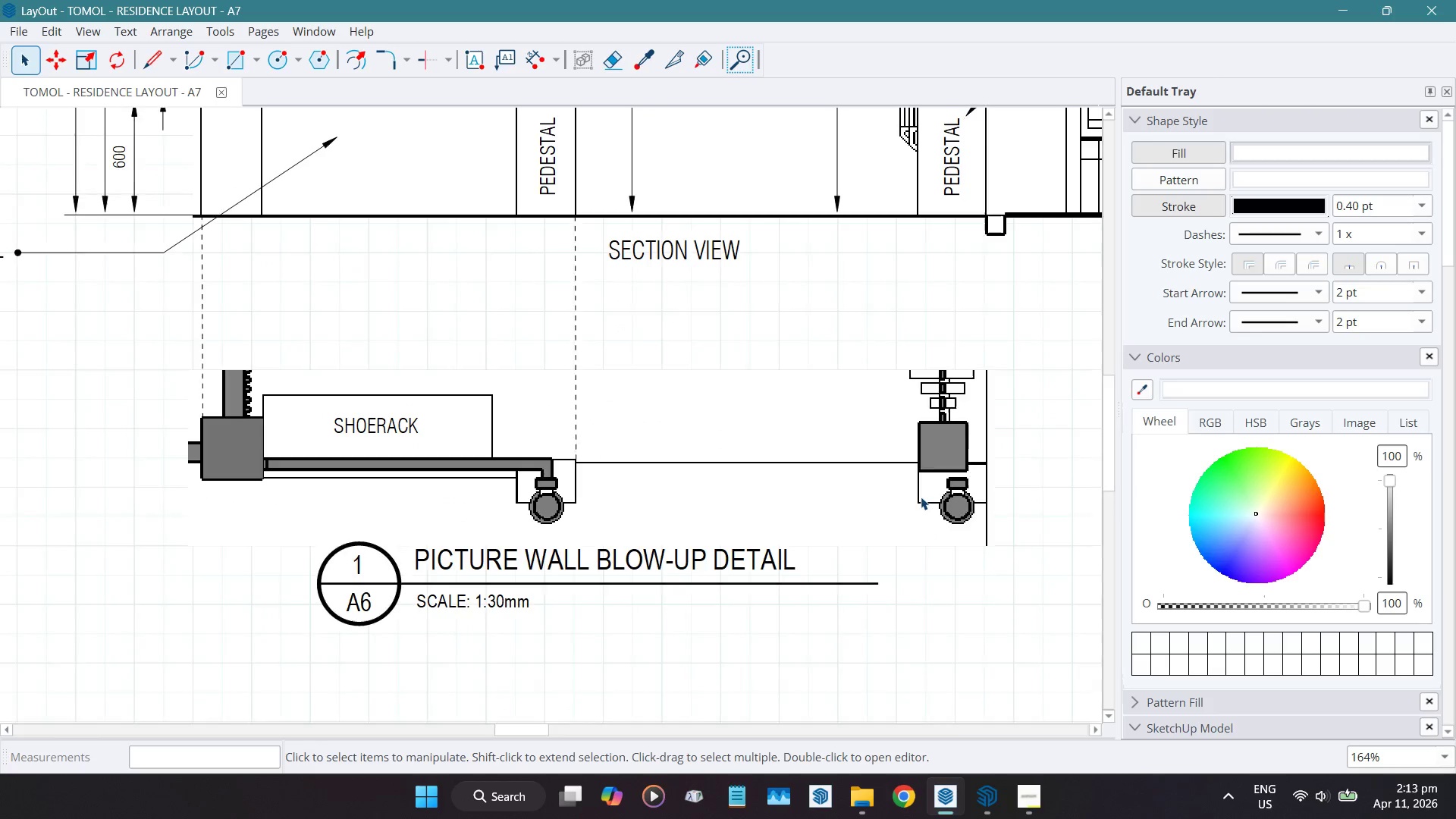 
key(L)
 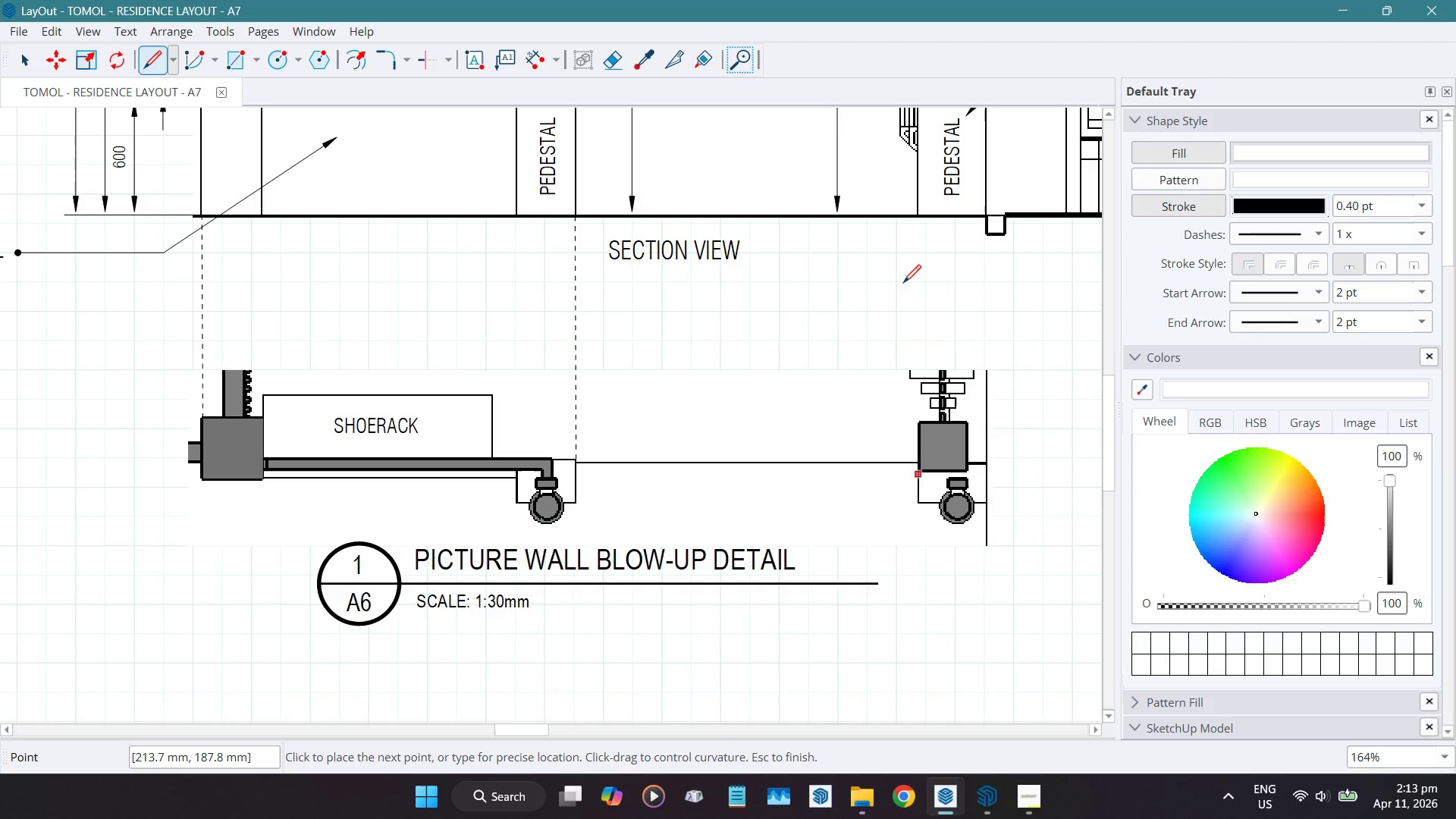 
wait(6.84)
 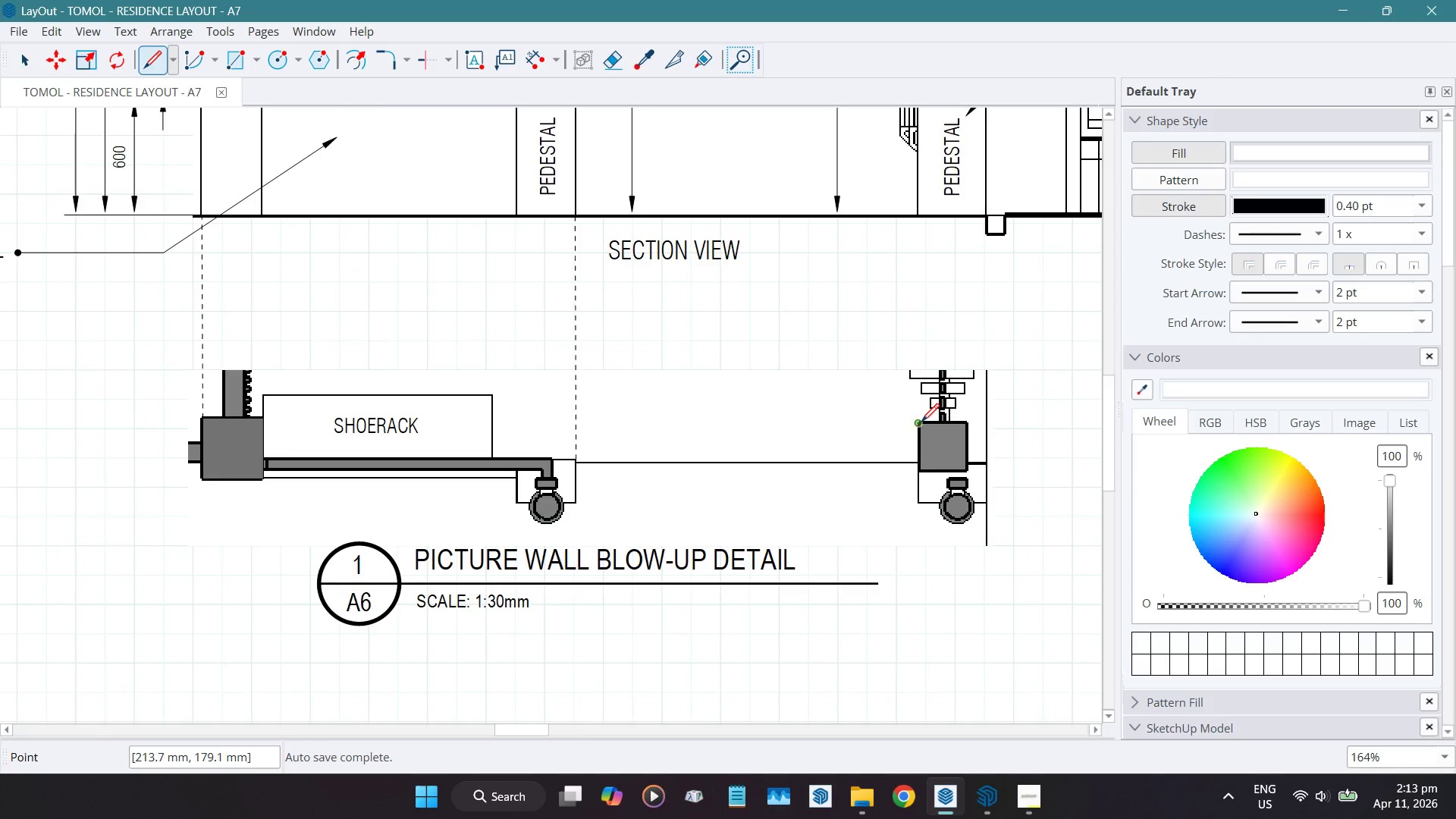 
left_click([921, 209])
 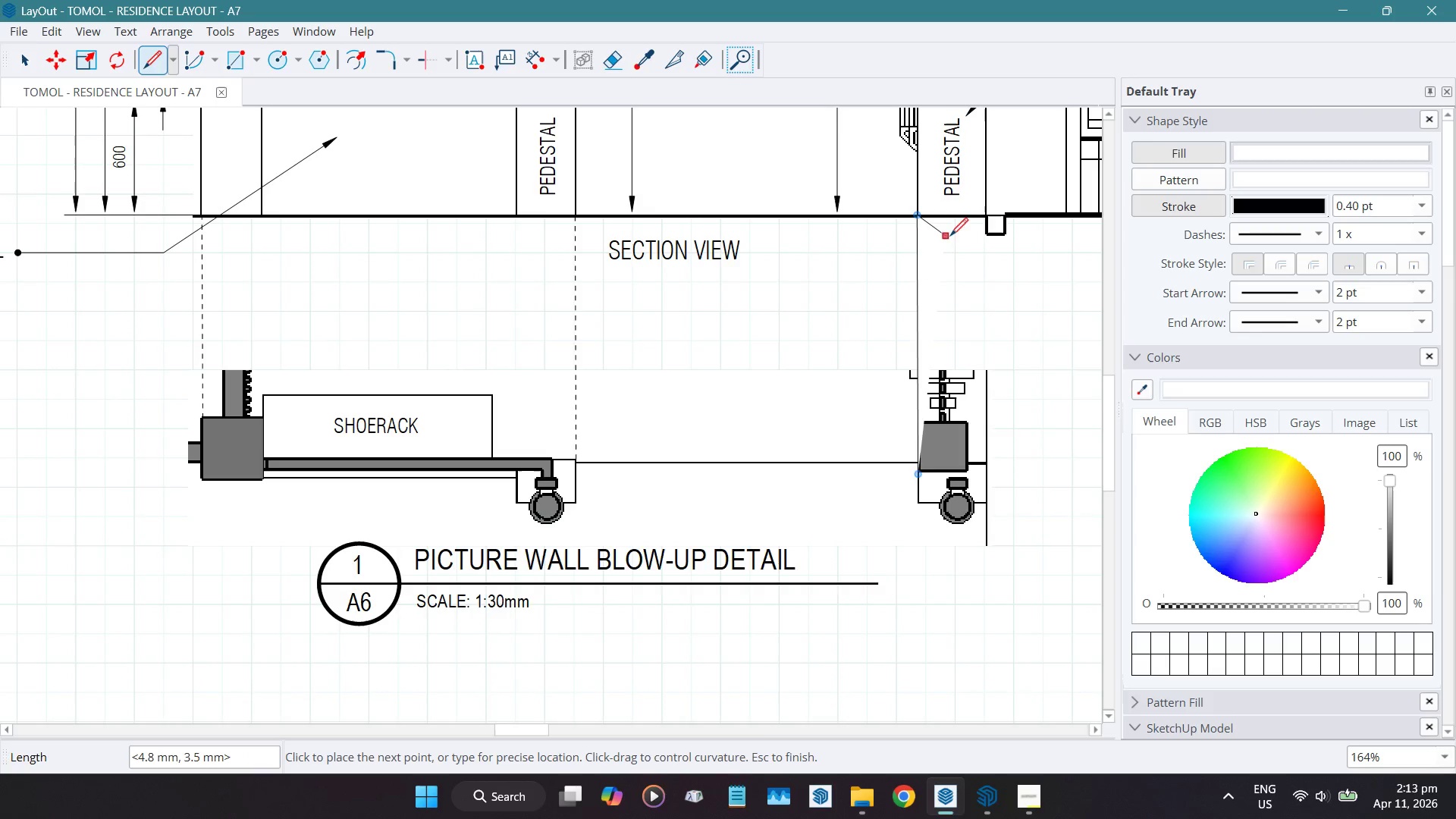 
key(Space)
 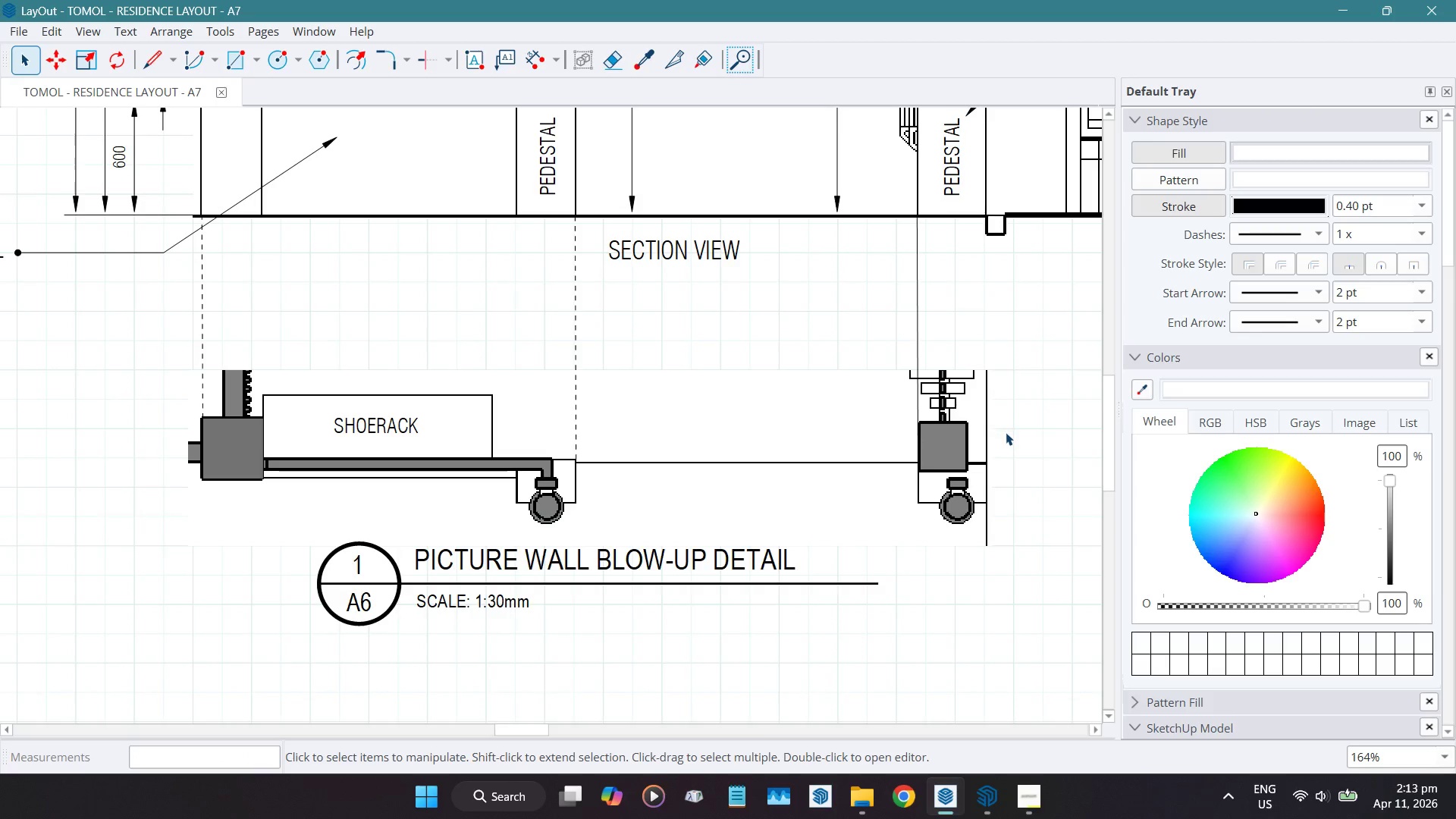 
key(L)
 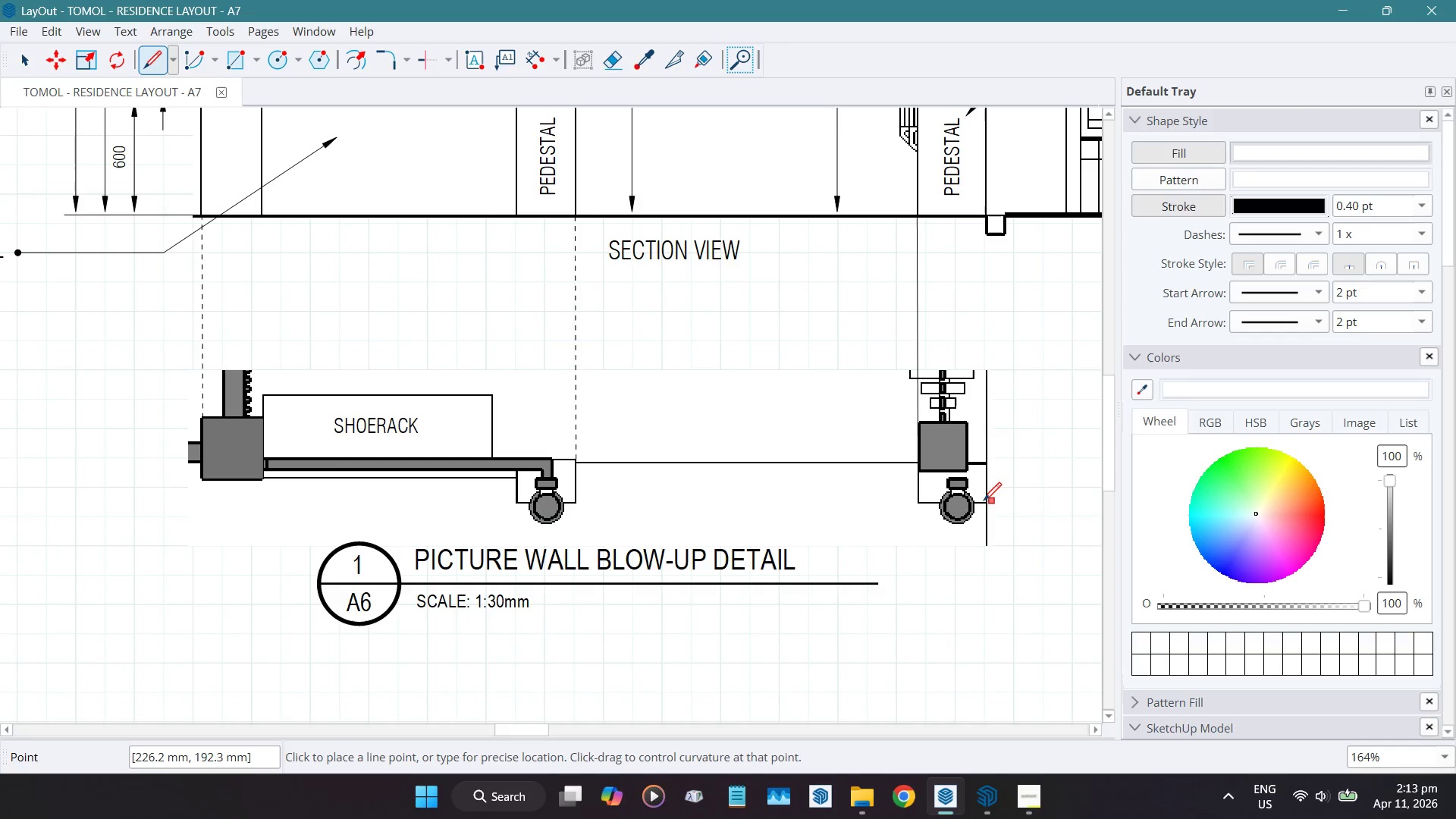 
scroll: coordinate [986, 494], scroll_direction: up, amount: 15.0
 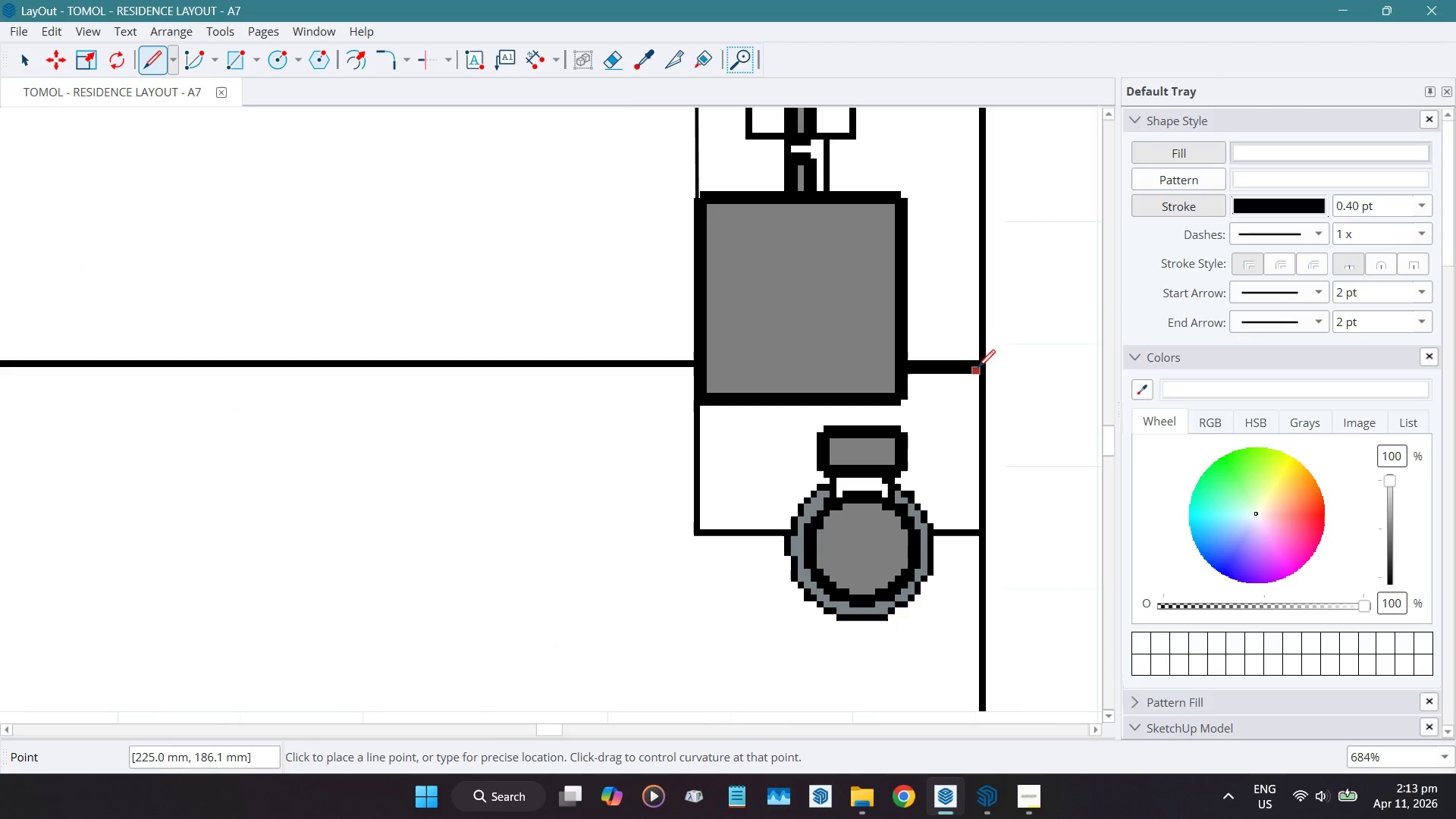 
left_click([982, 367])
 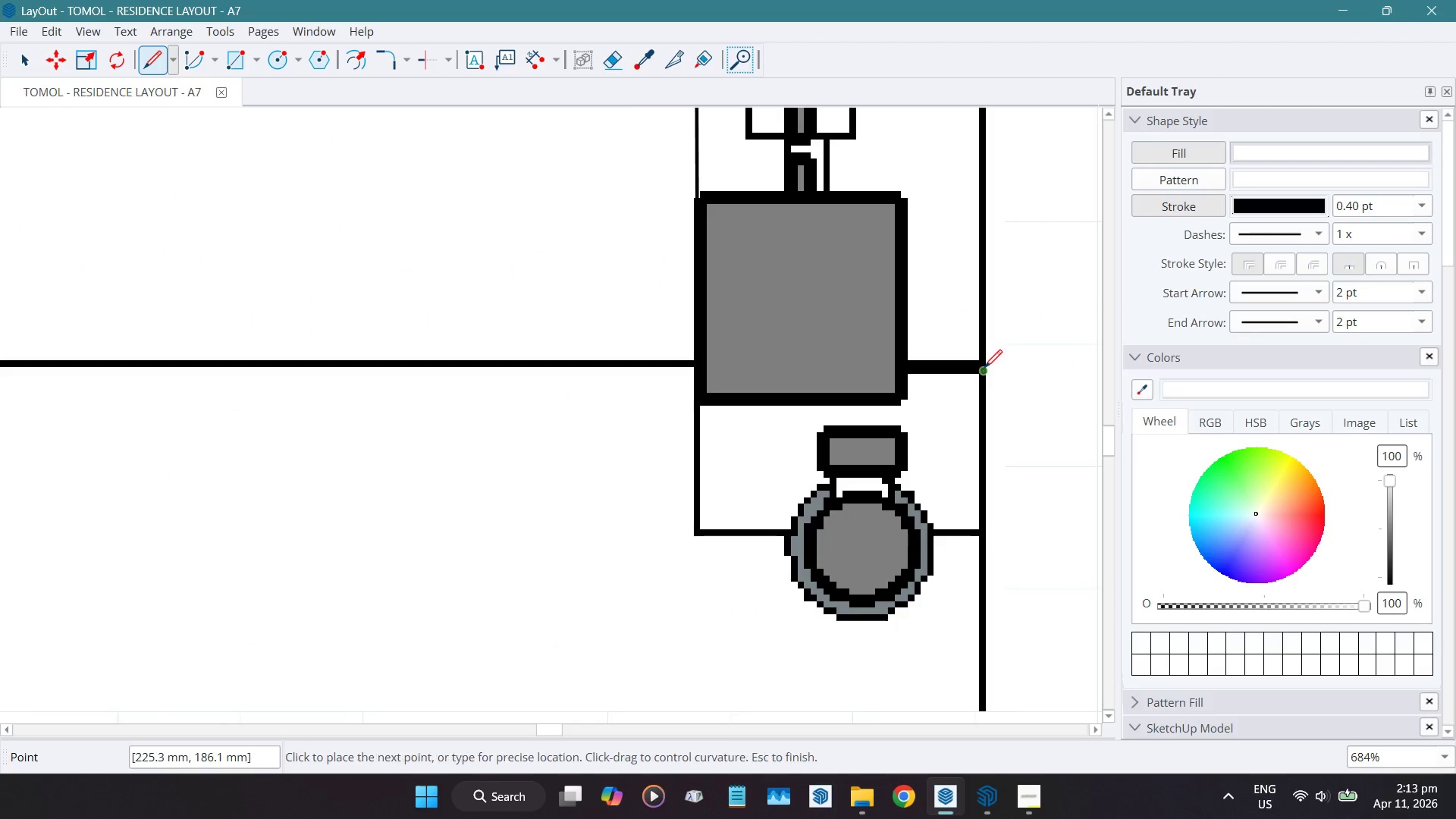 
scroll: coordinate [984, 367], scroll_direction: down, amount: 20.0
 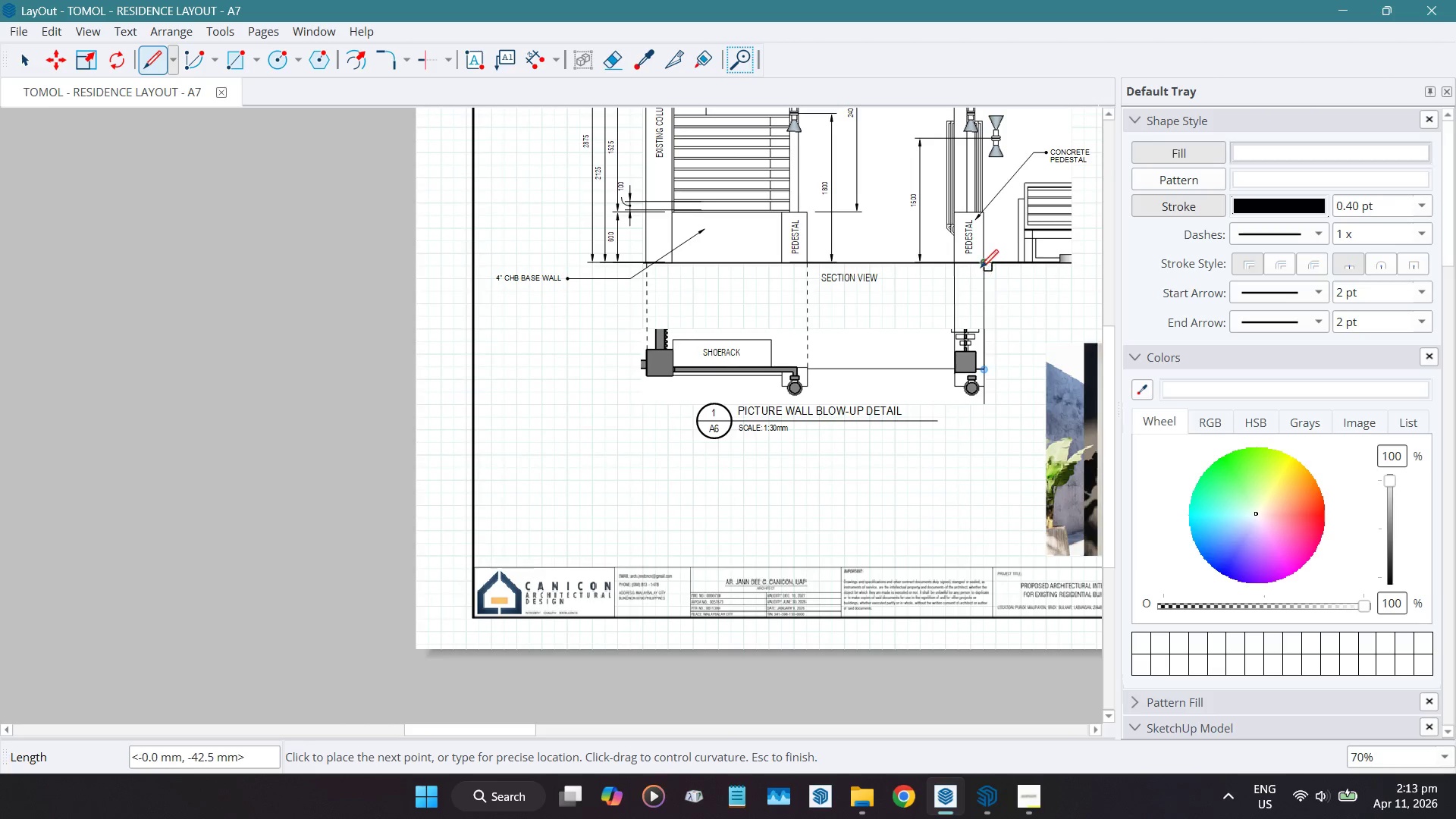 
left_click([980, 265])
 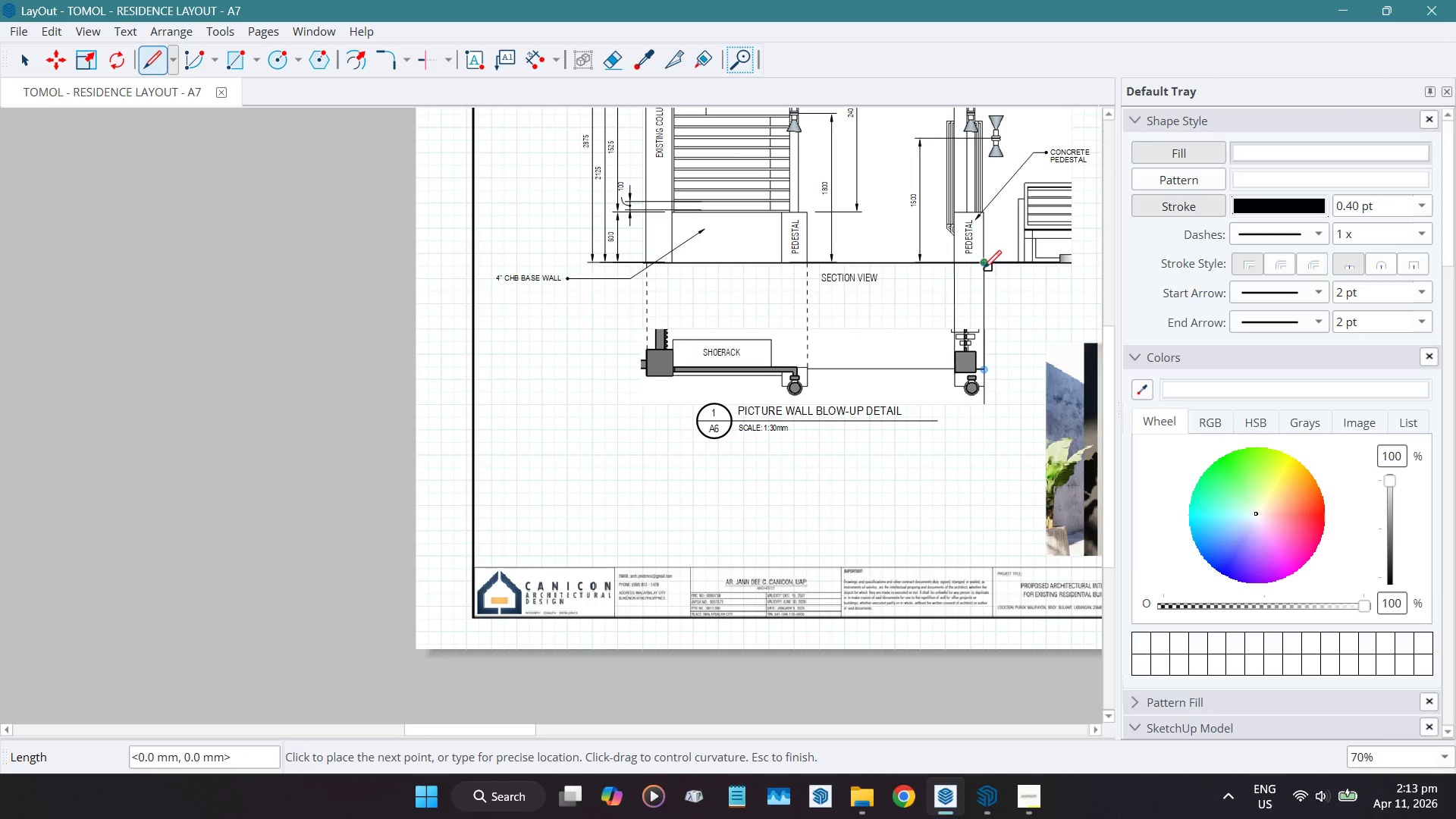 
key(Space)
 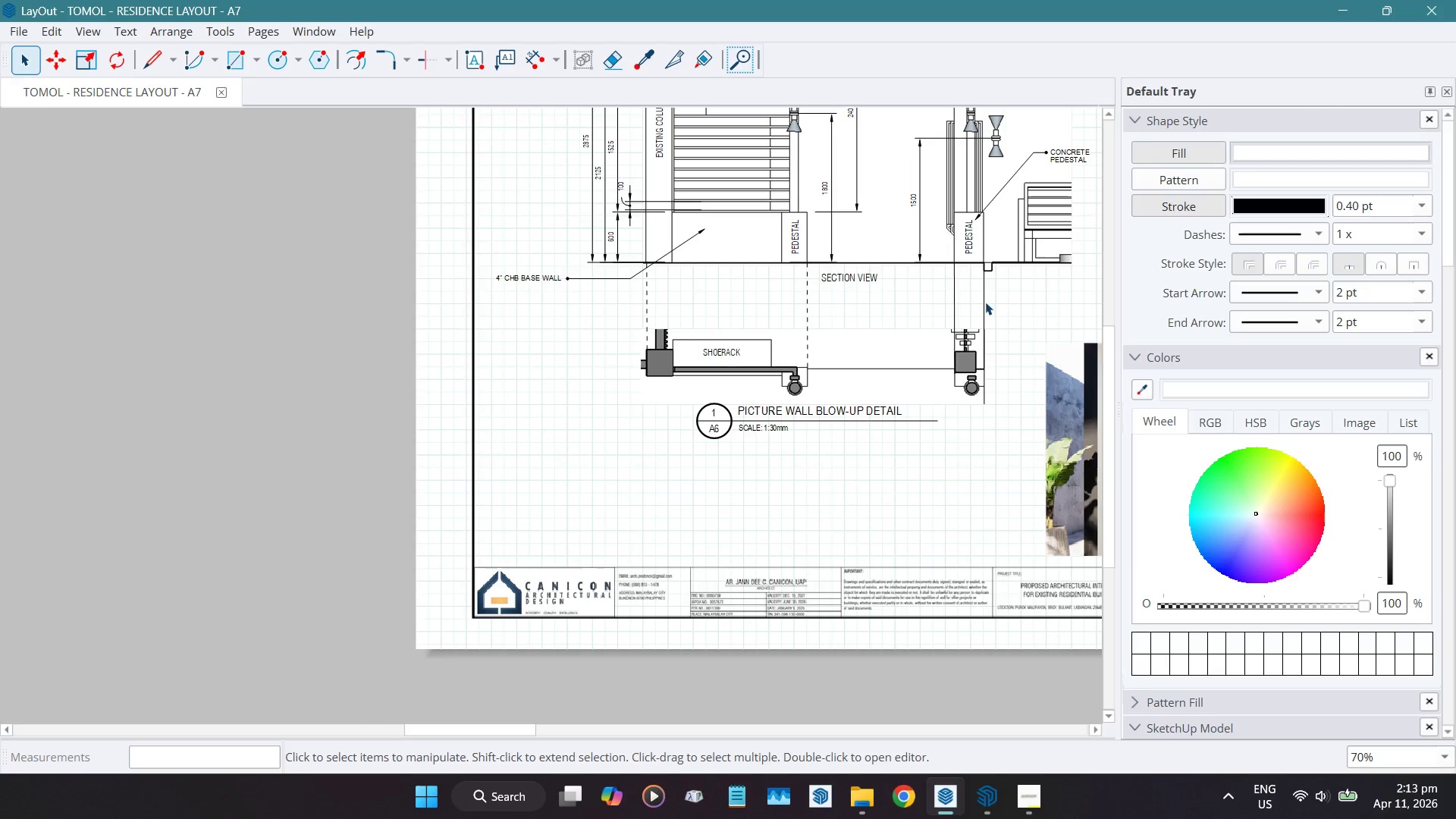 
left_click([984, 300])
 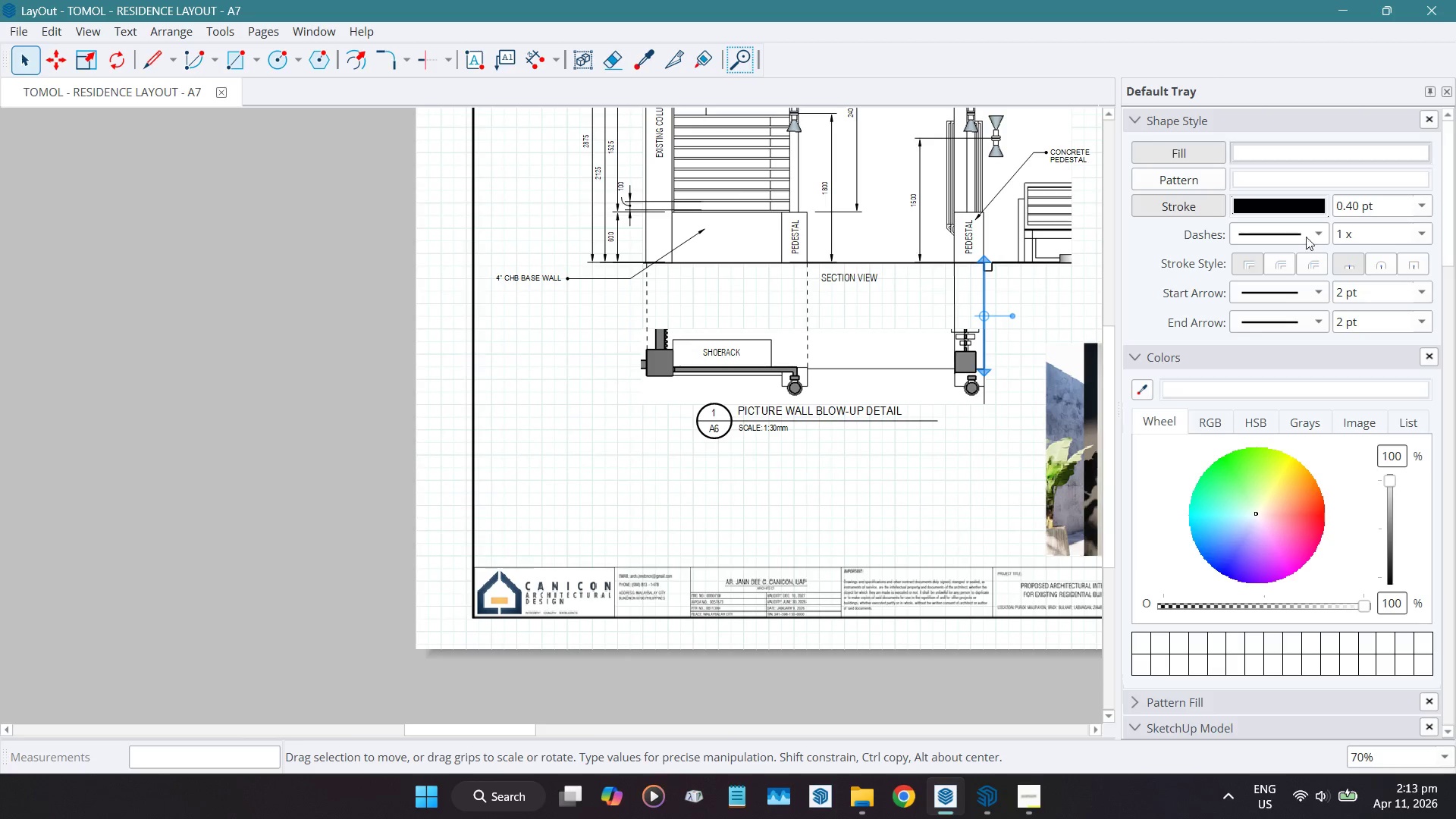 
left_click([1310, 235])
 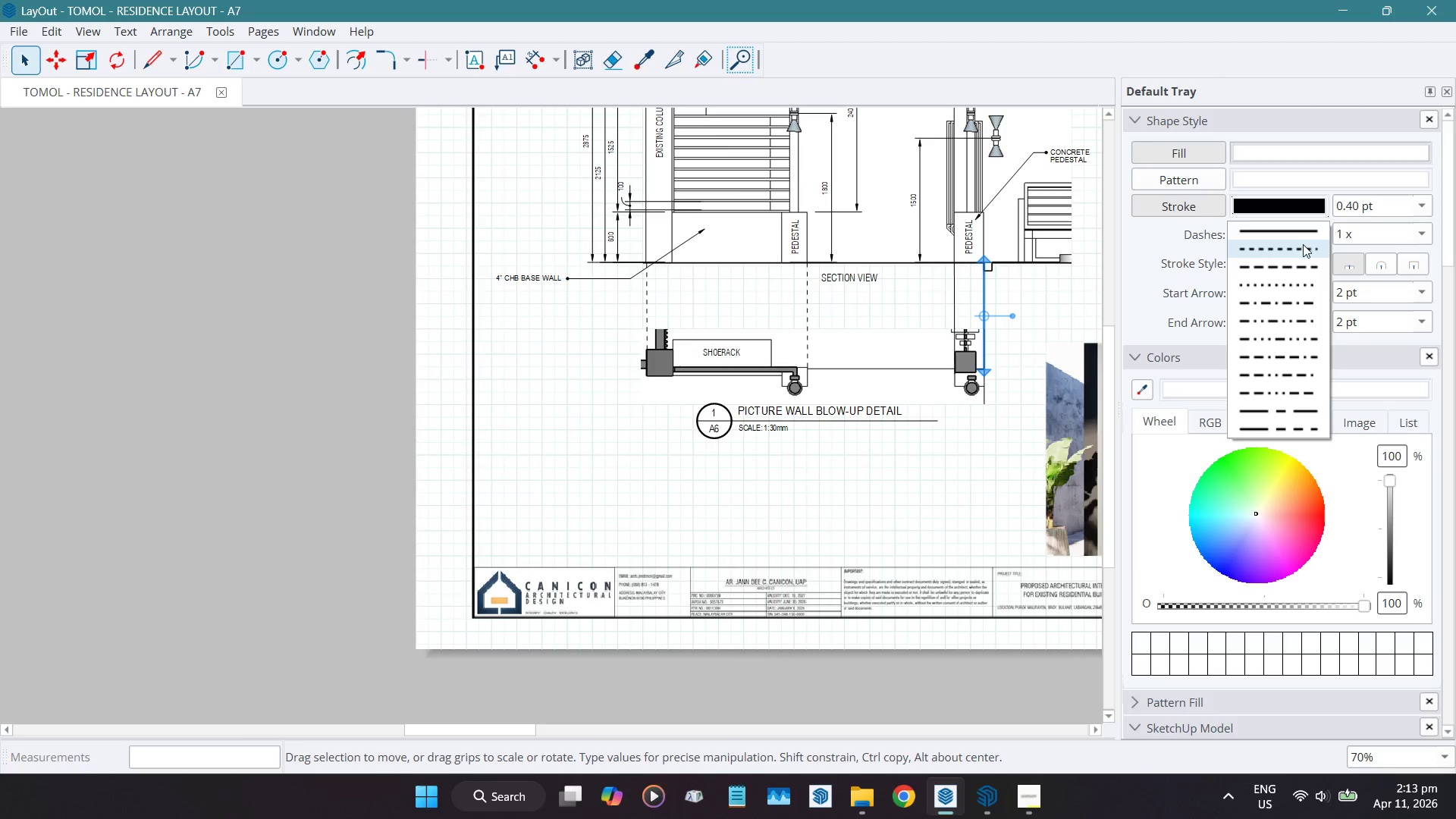 
left_click([1303, 245])
 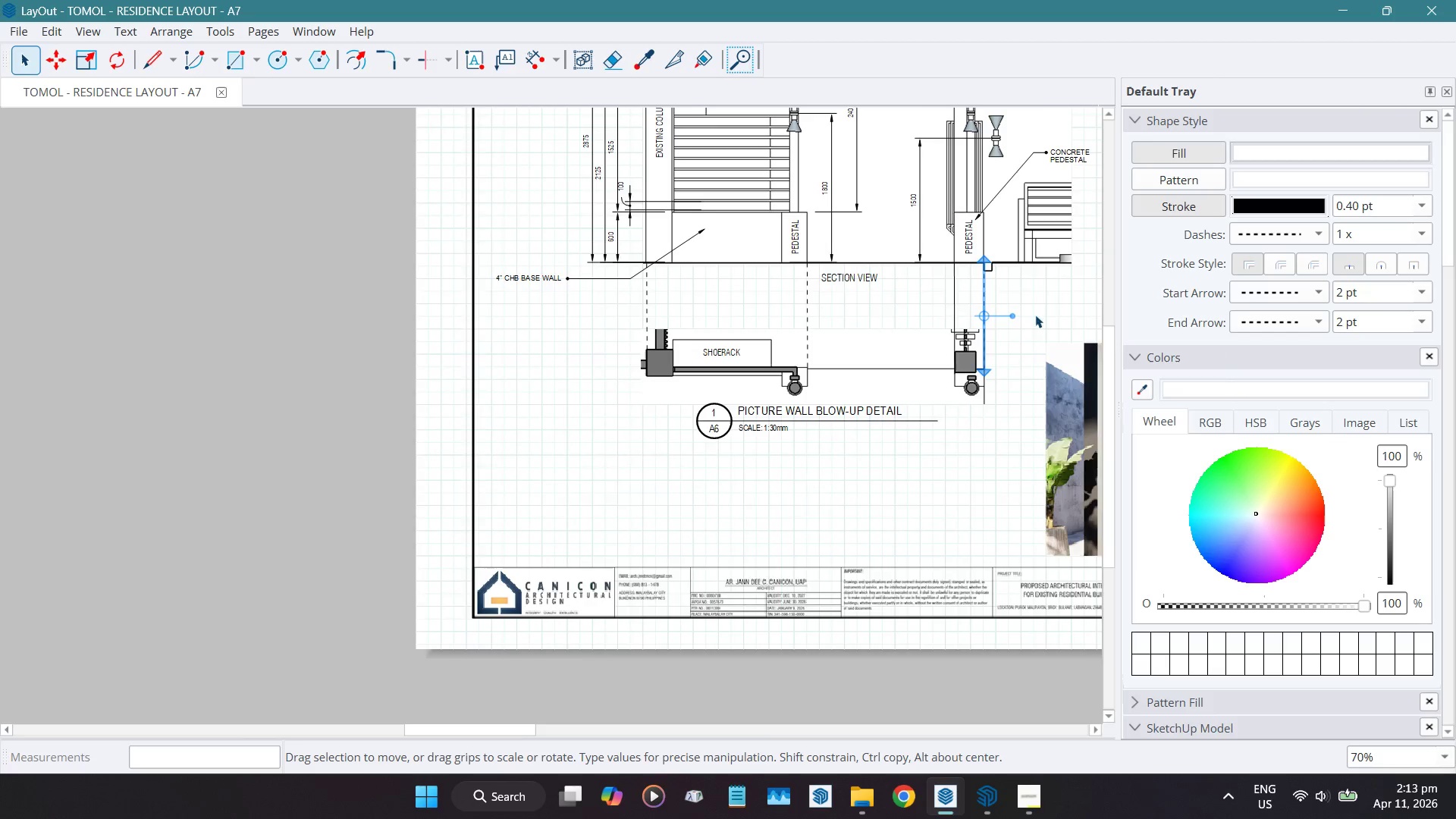 
scroll: coordinate [1010, 318], scroll_direction: up, amount: 5.0
 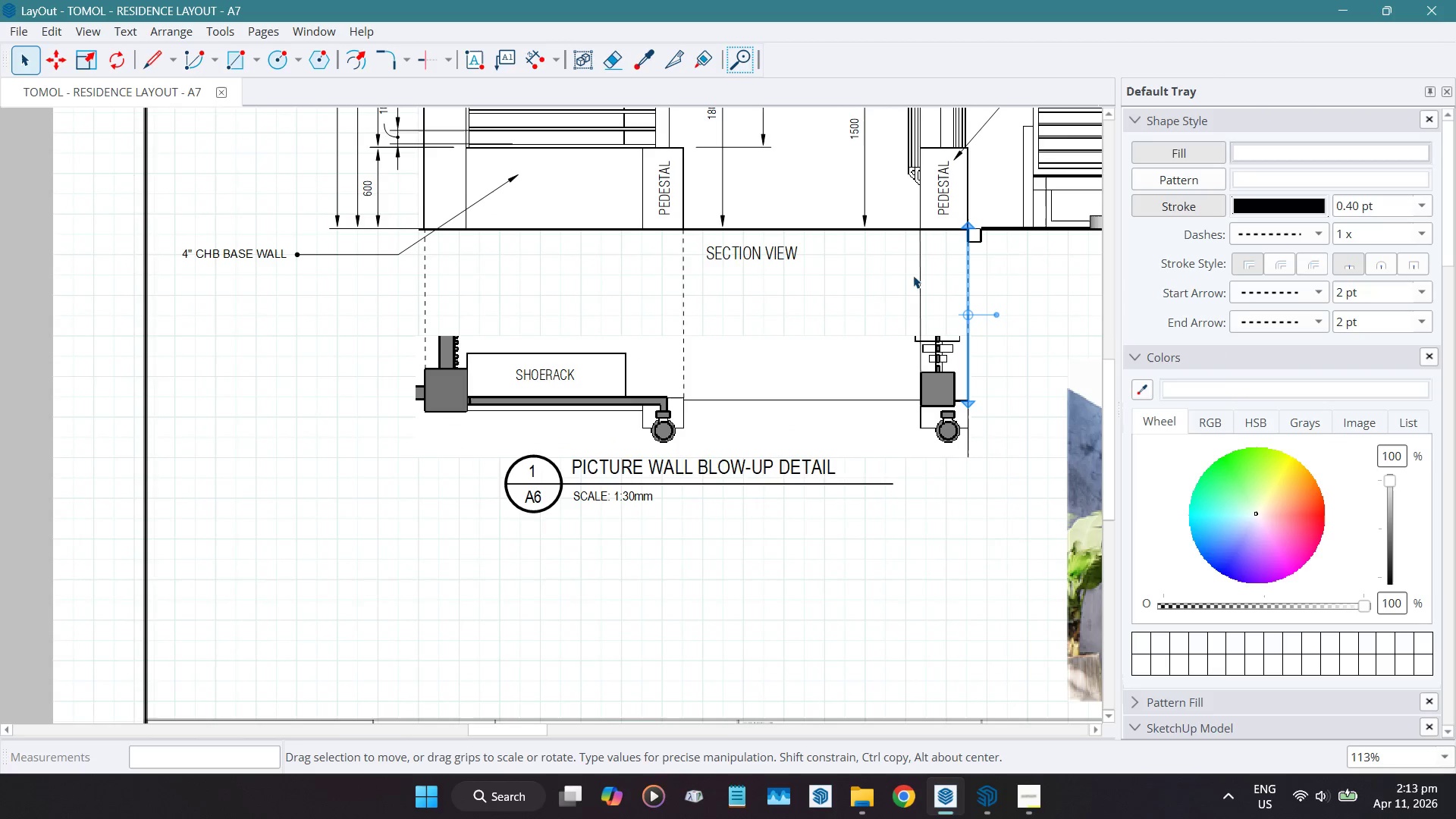 
left_click([918, 272])
 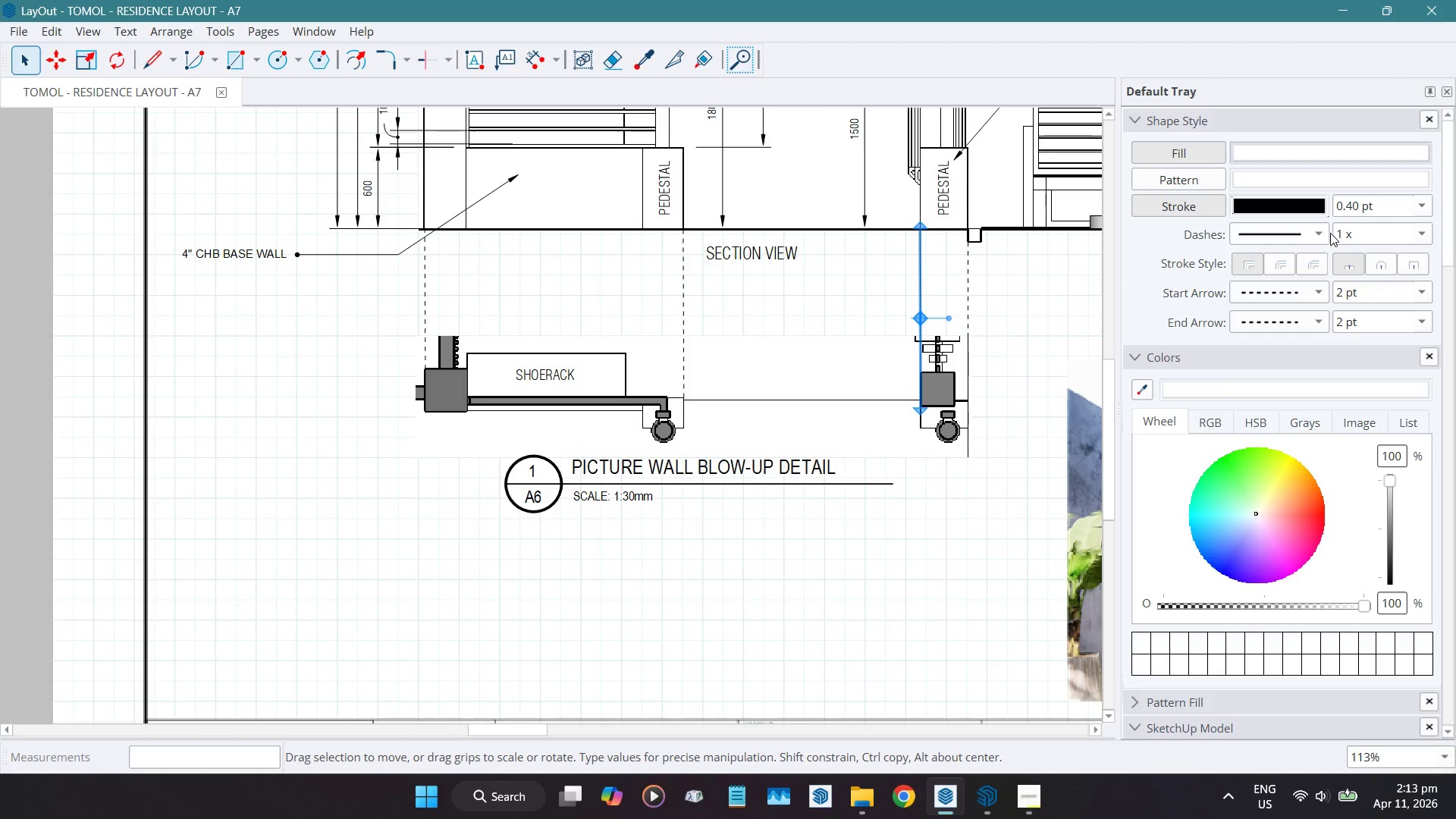 
left_click([1320, 234])
 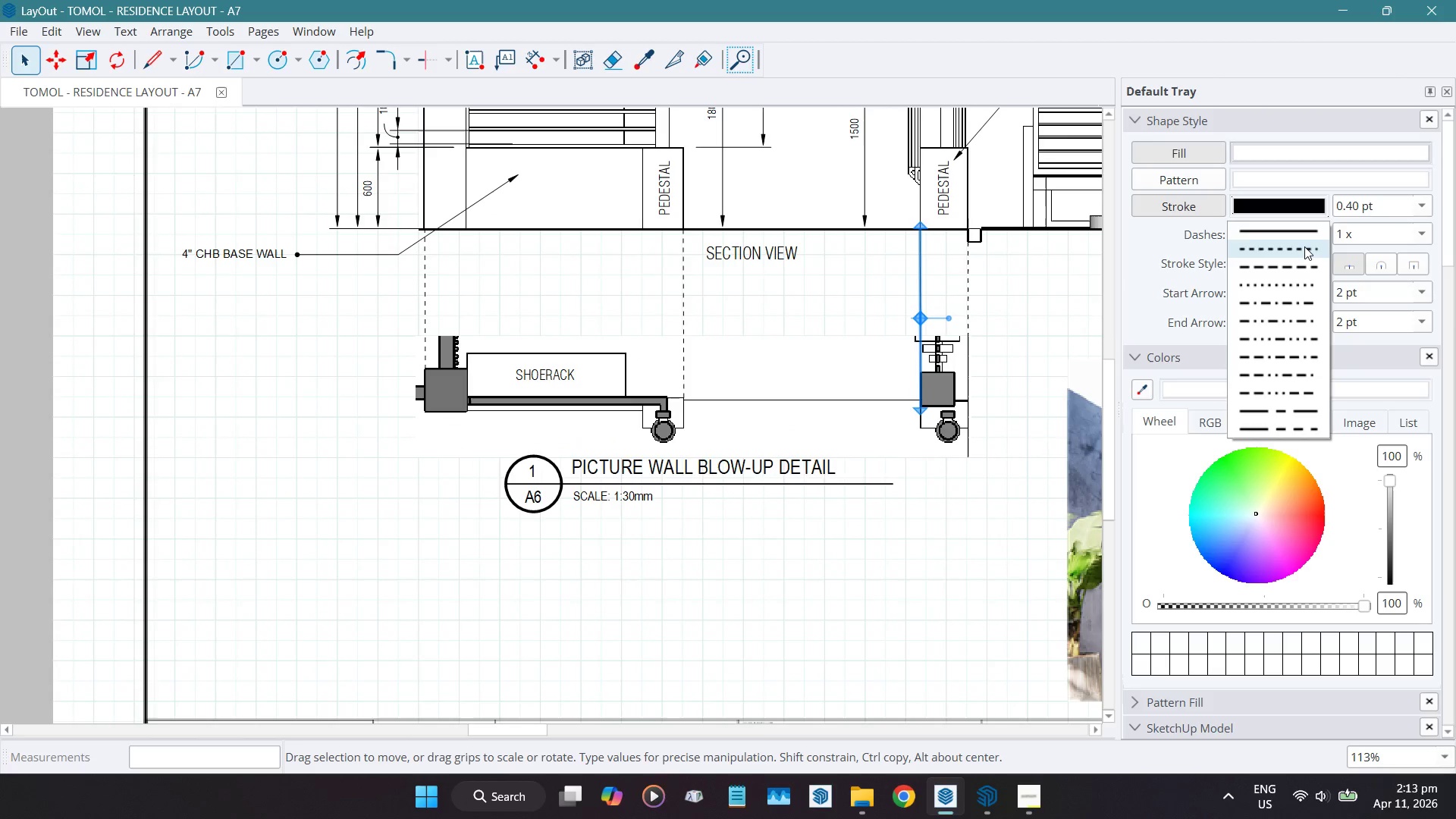 
left_click([1304, 246])
 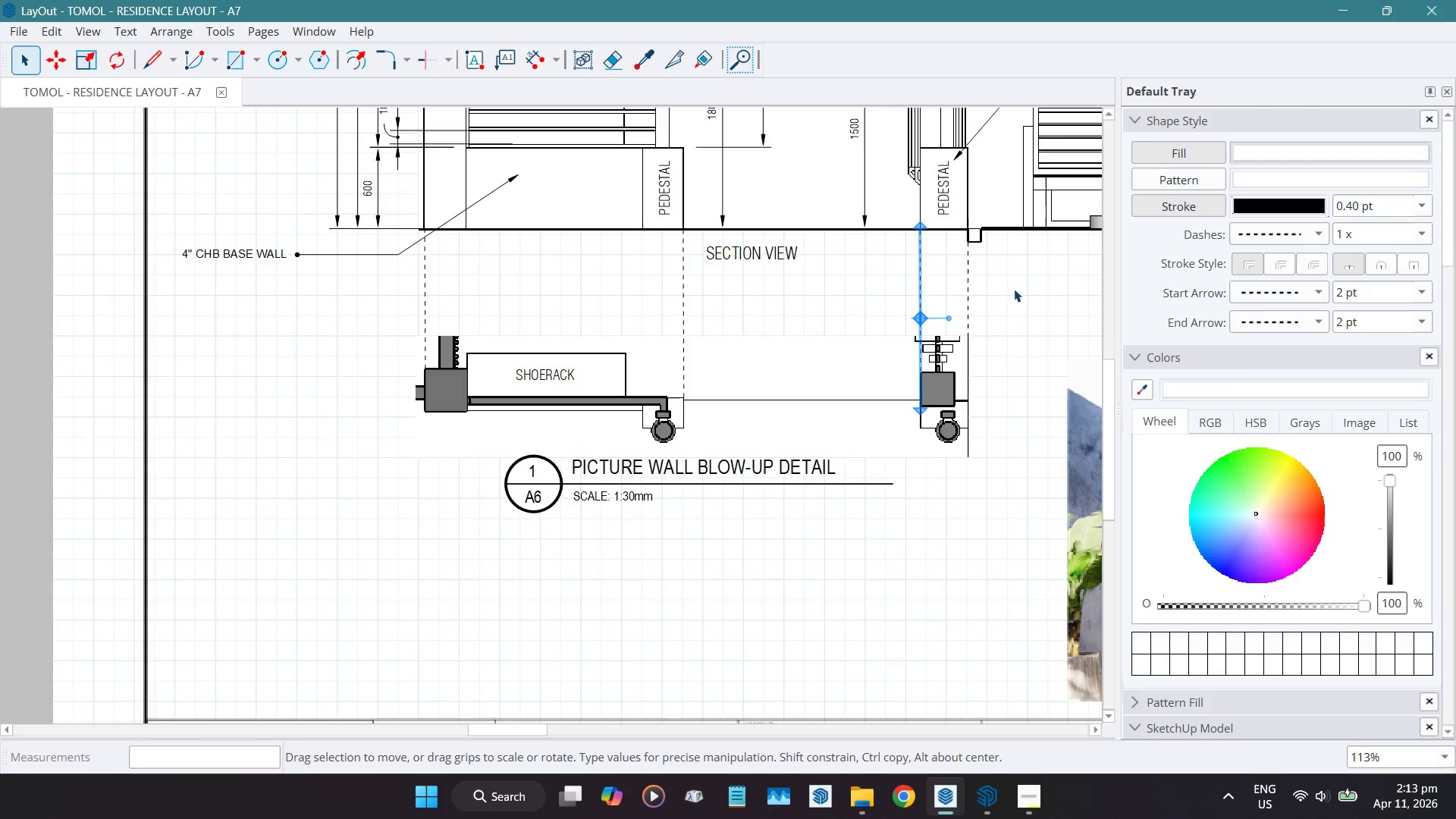 
left_click([1014, 288])
 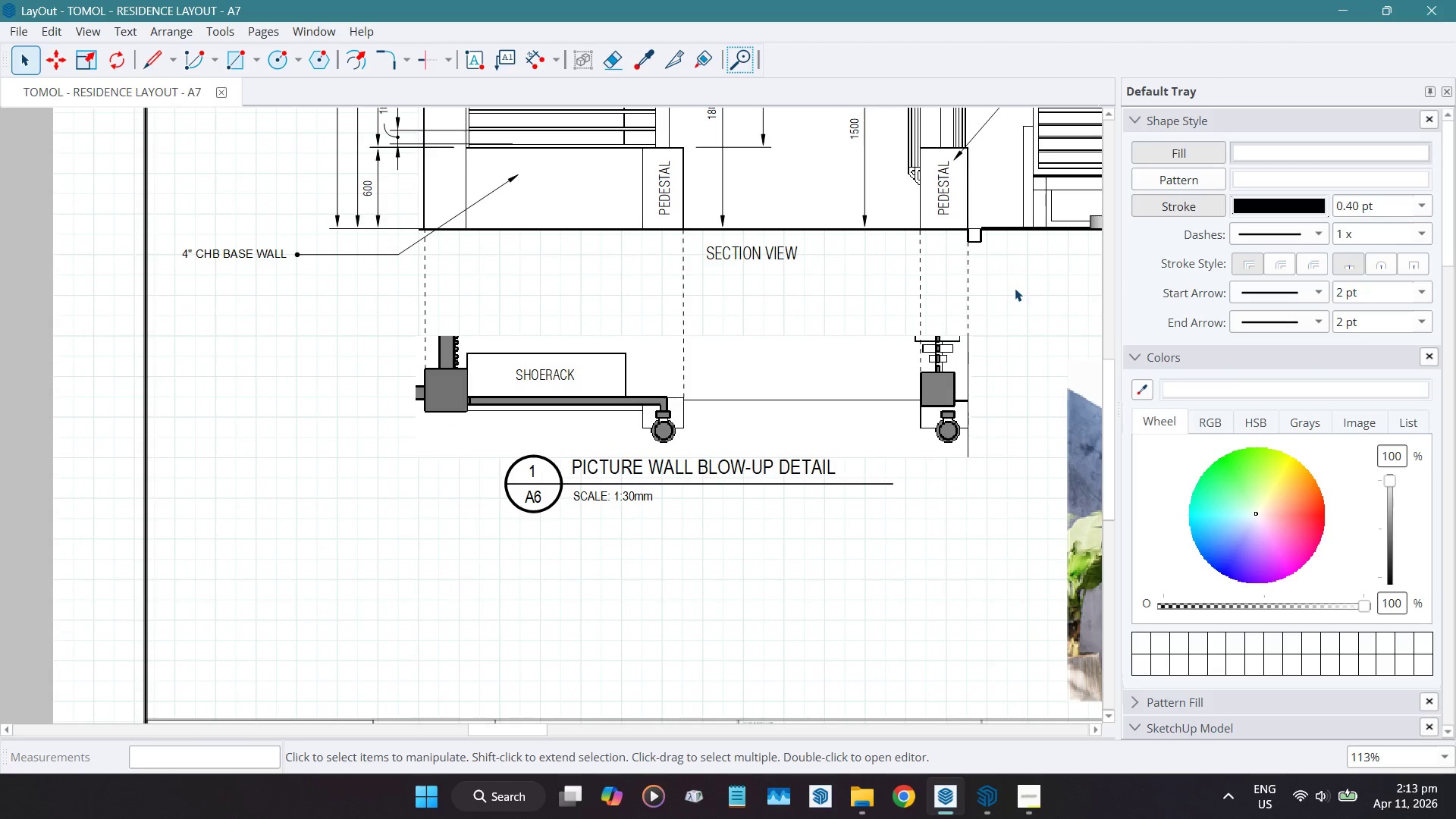 
scroll: coordinate [1011, 290], scroll_direction: up, amount: 3.0
 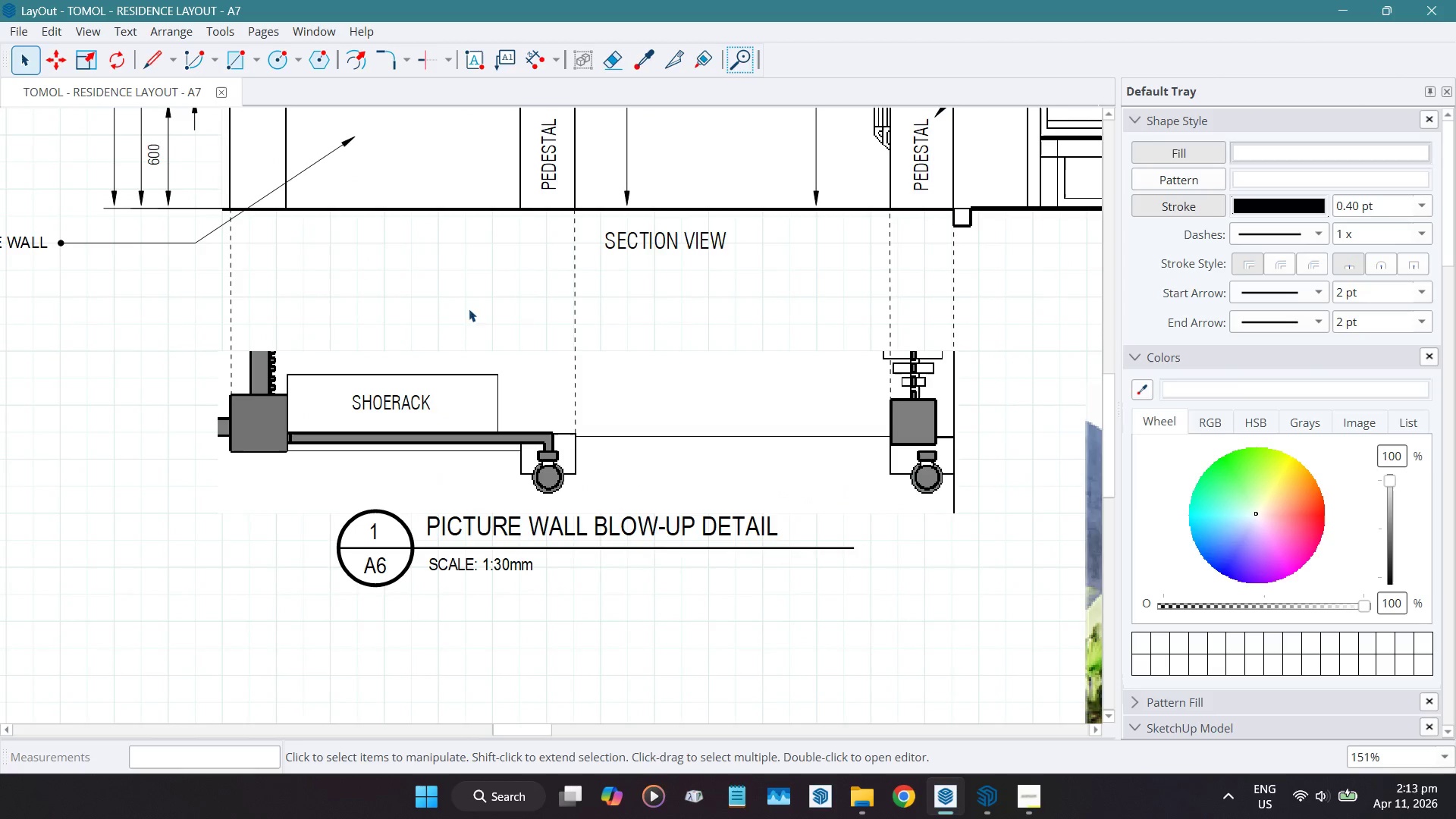 
scroll: coordinate [779, 641], scroll_direction: down, amount: 2.0
 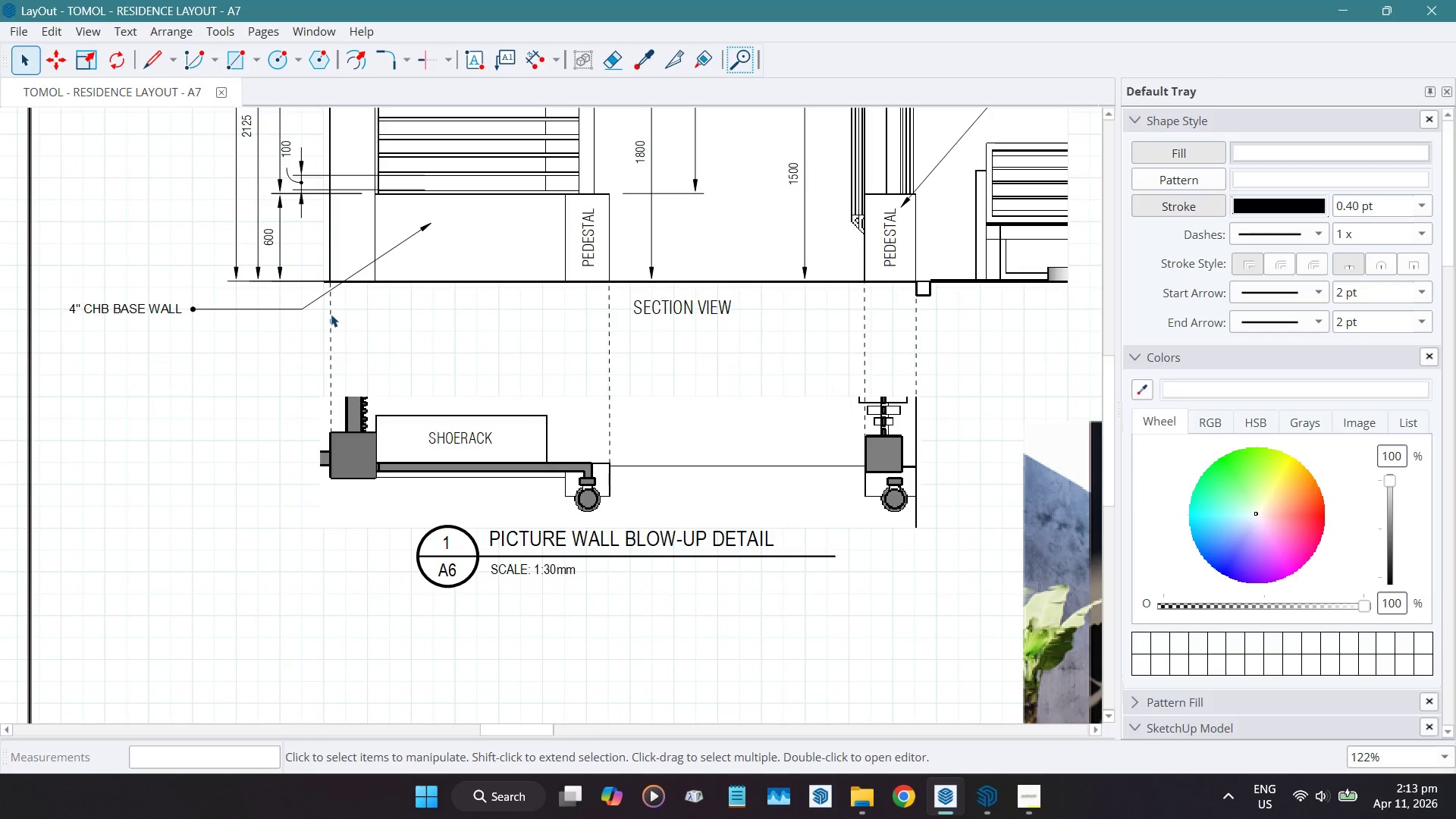 
scroll: coordinate [544, 379], scroll_direction: up, amount: 4.0
 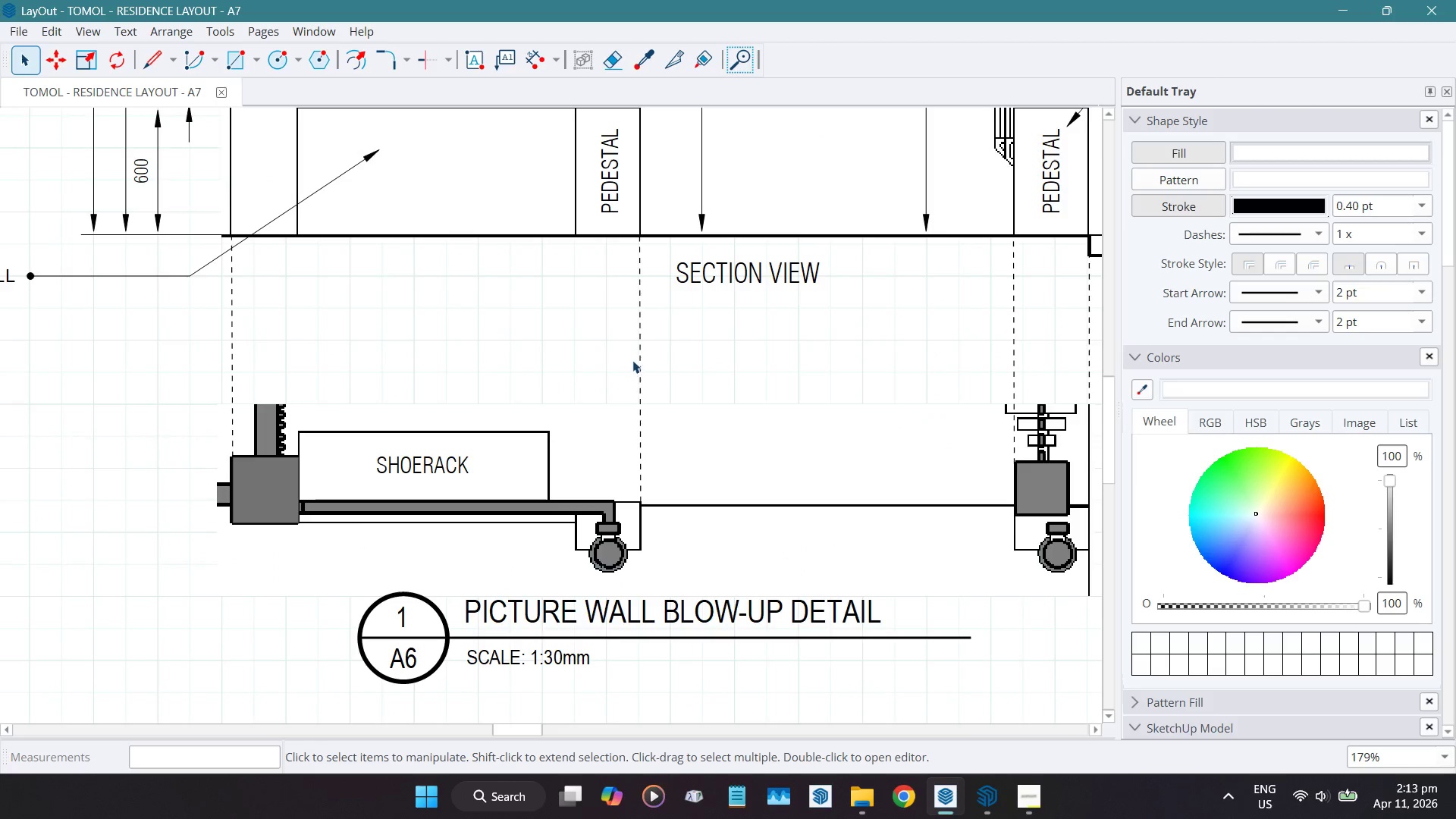 
left_click([639, 353])
 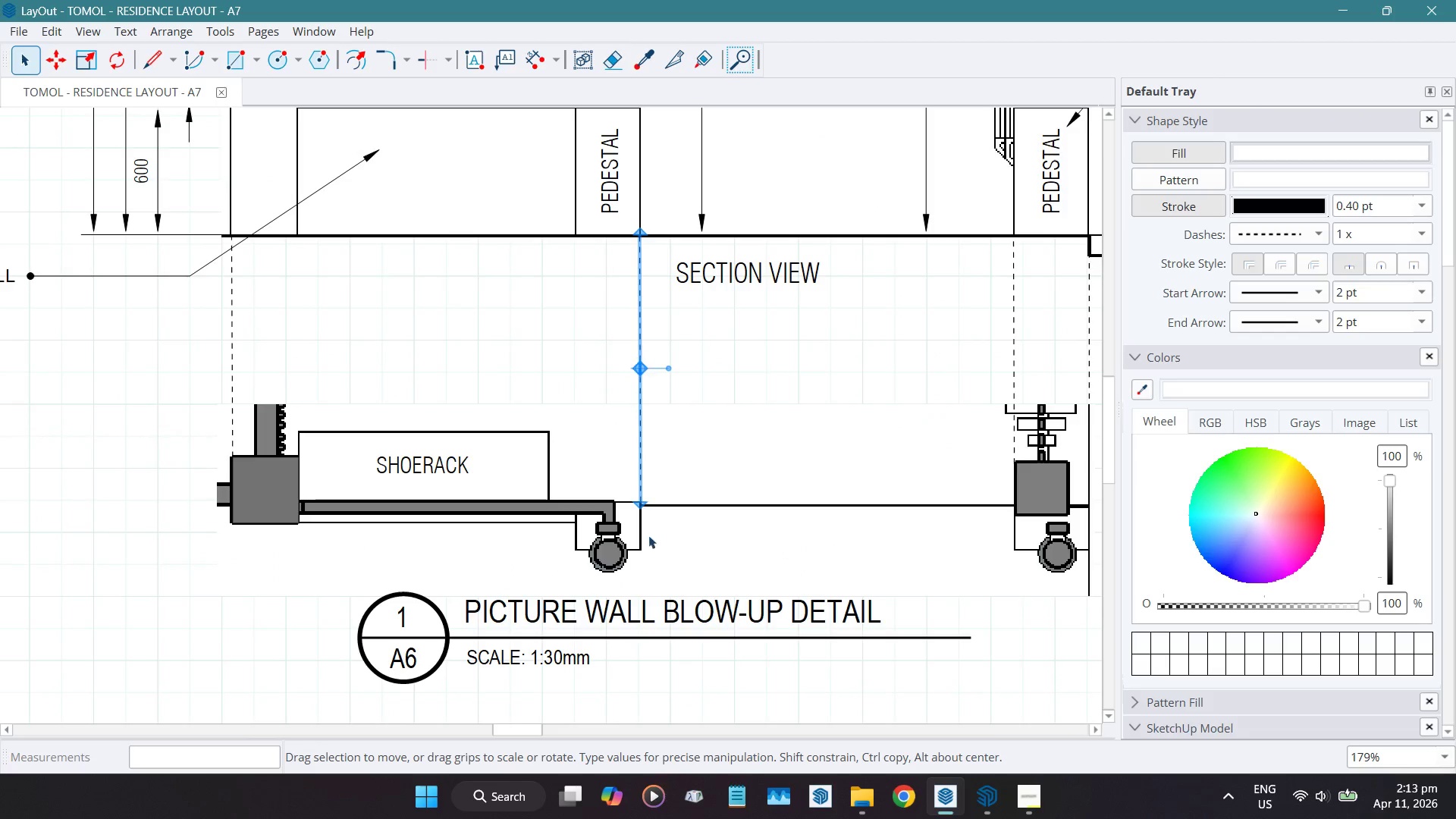 
scroll: coordinate [623, 485], scroll_direction: up, amount: 11.0
 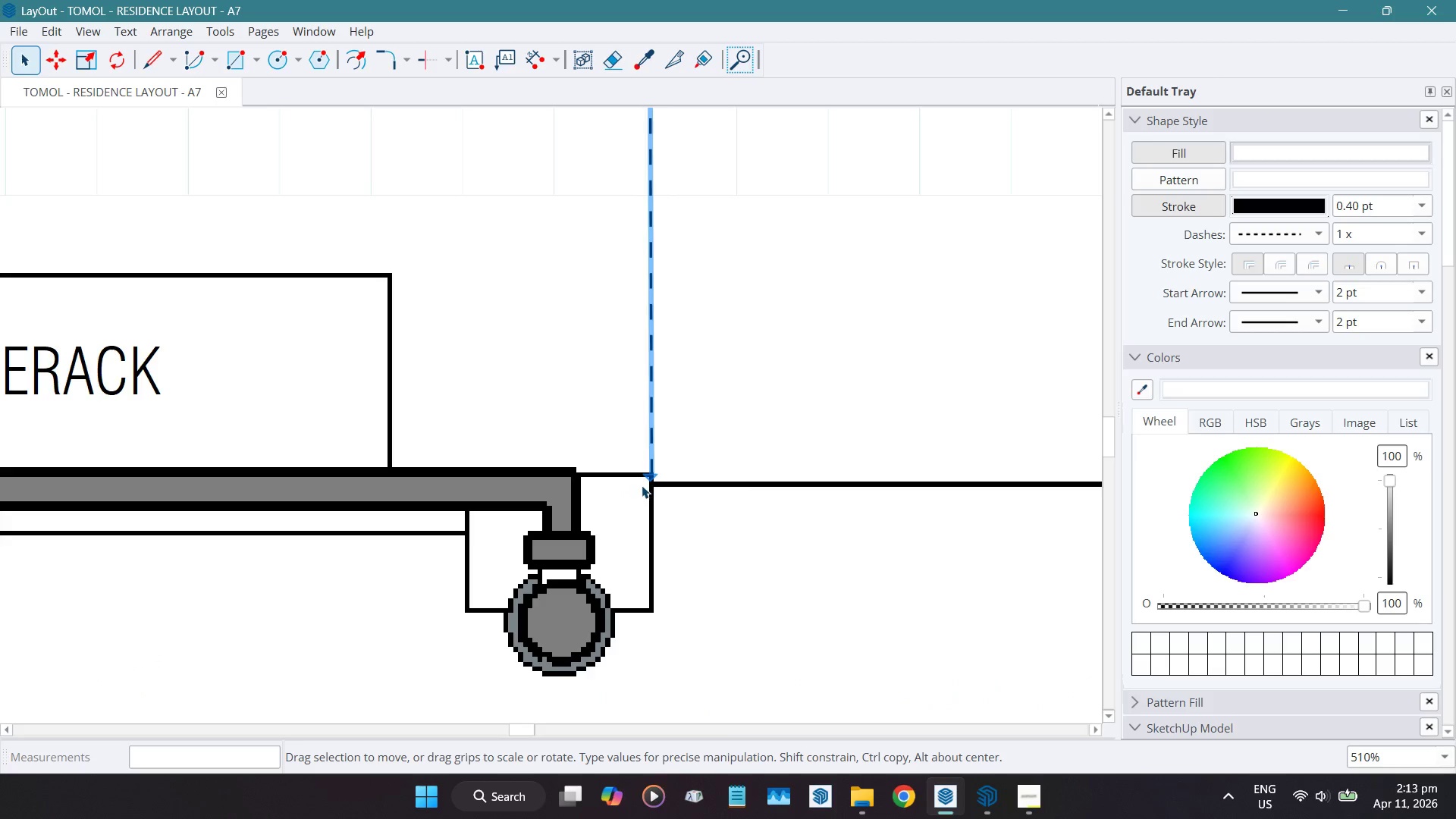 
hold_key(key=ControlLeft, duration=1.52)
left_click_drag(start_coordinate=[651, 475], to_coordinate=[459, 471])
 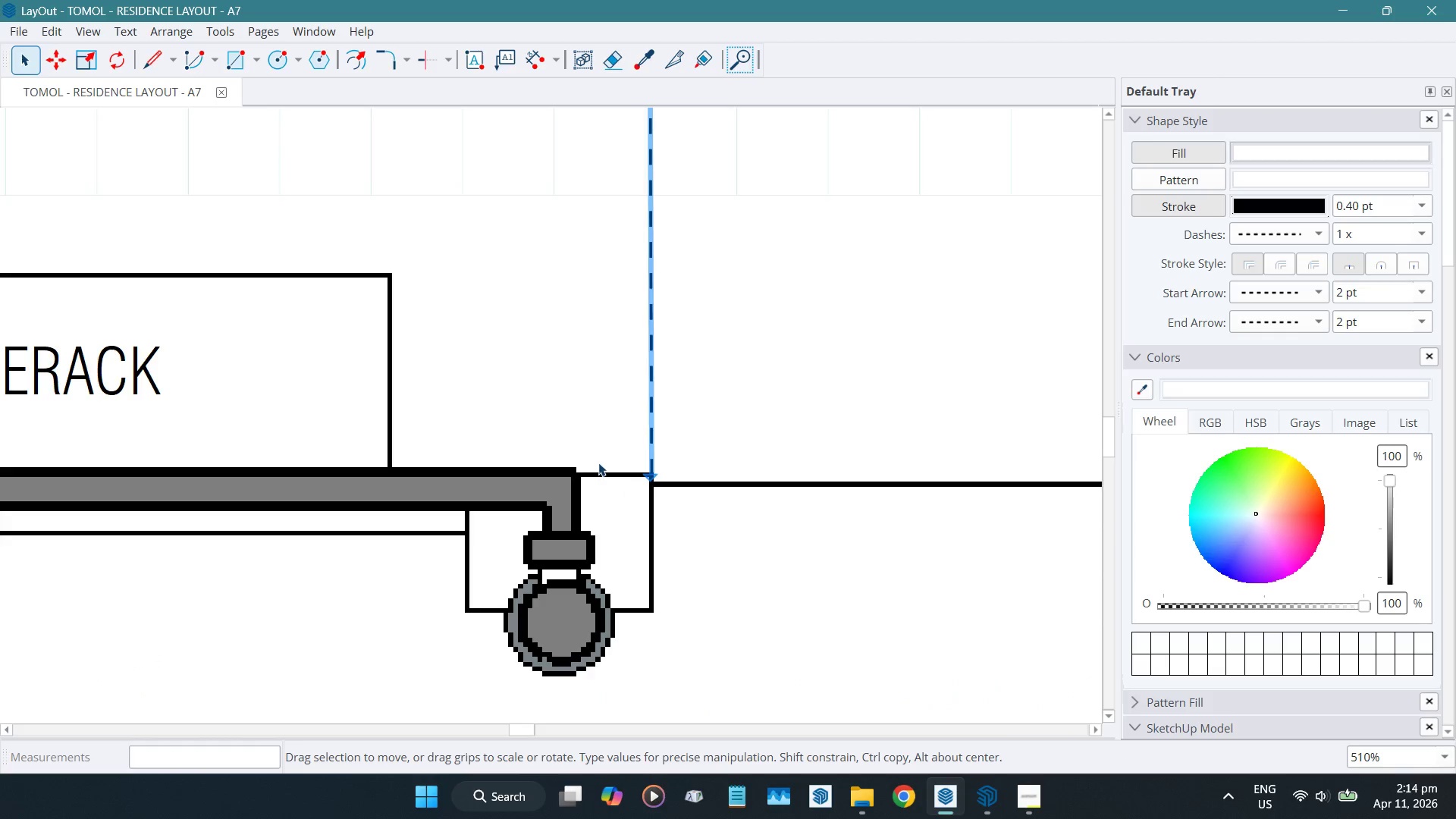 
hold_key(key=ControlLeft, duration=1.42)
 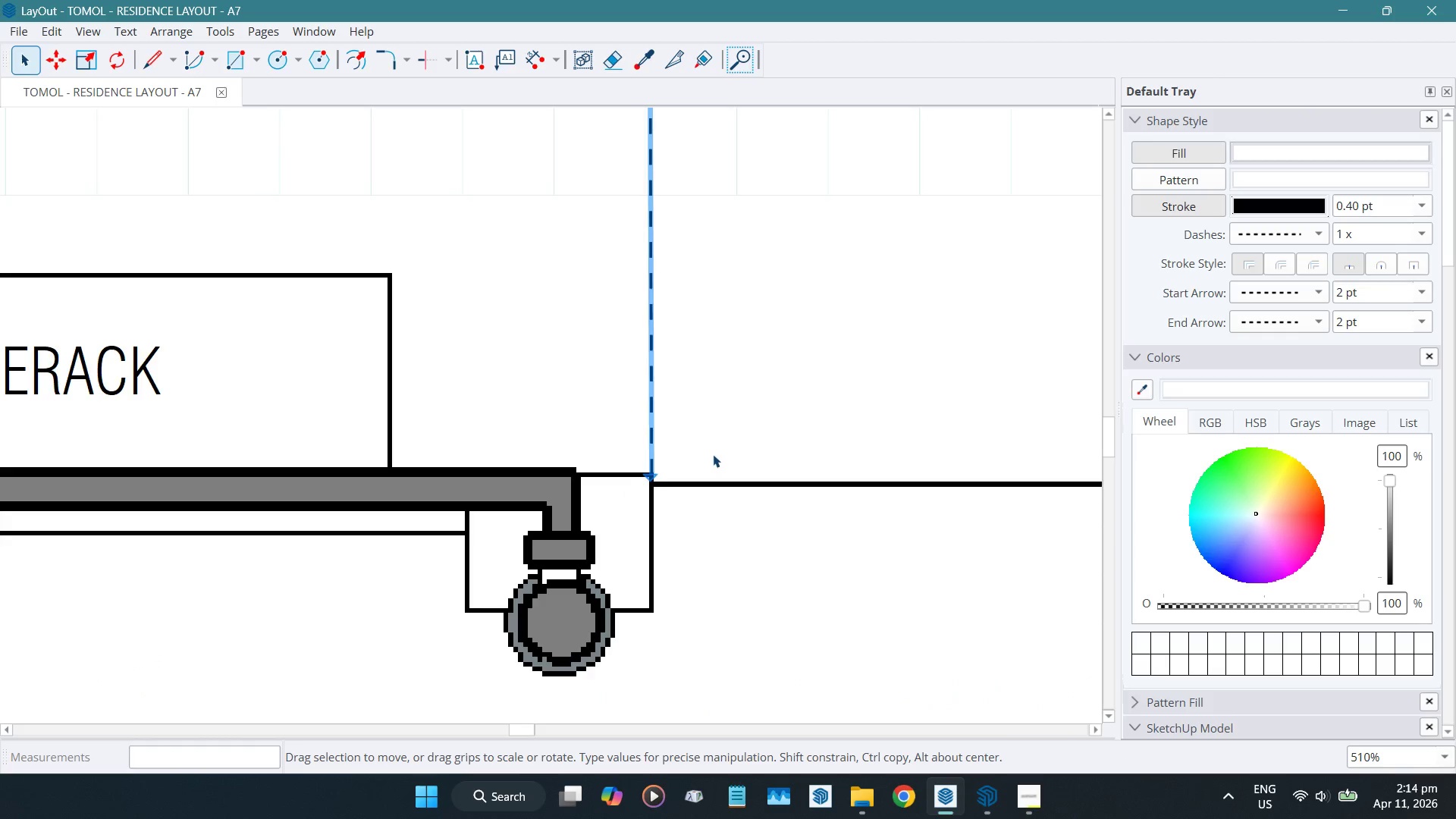 
key(Control+C)
 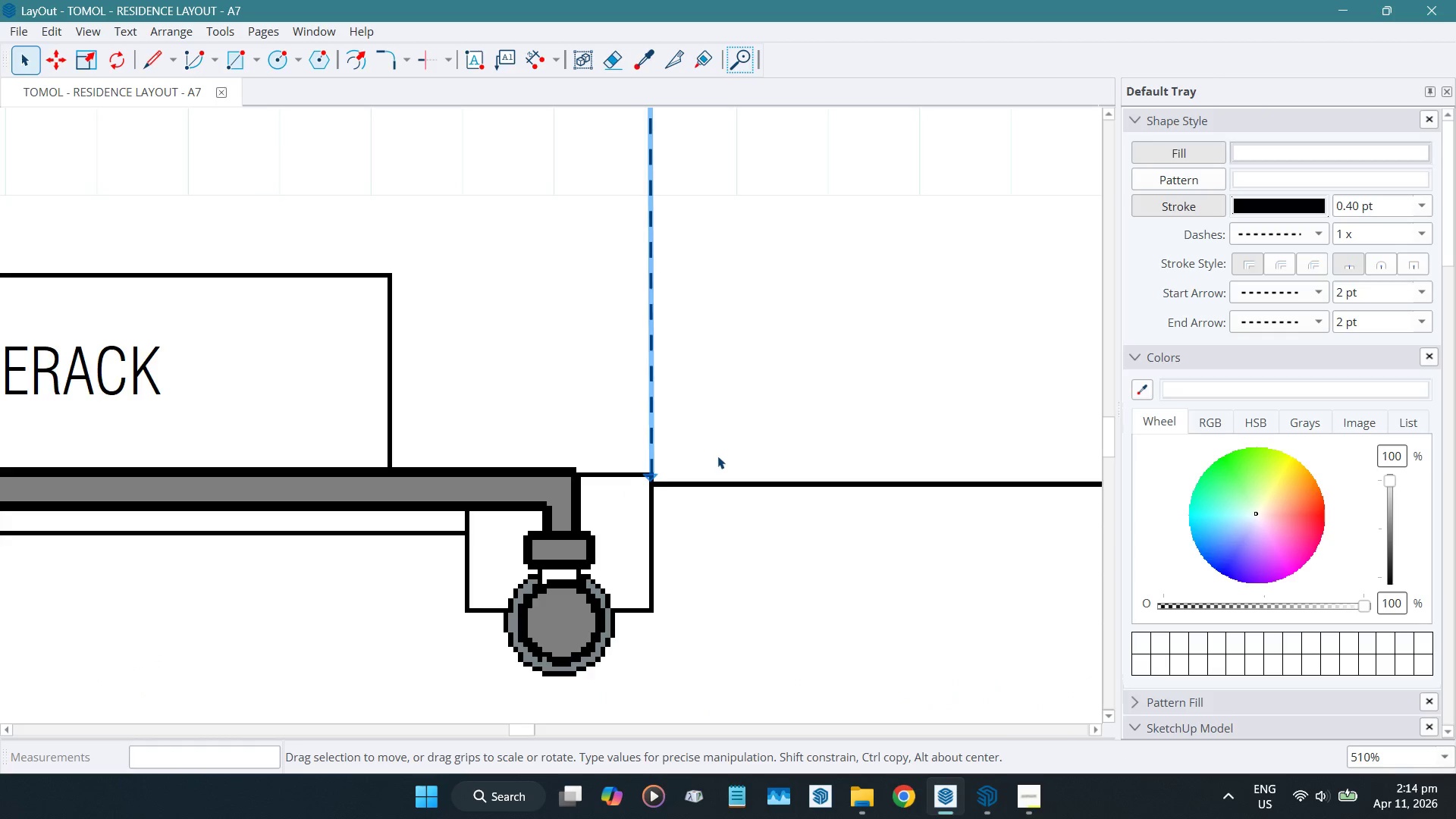 
key(Control+ControlLeft)
 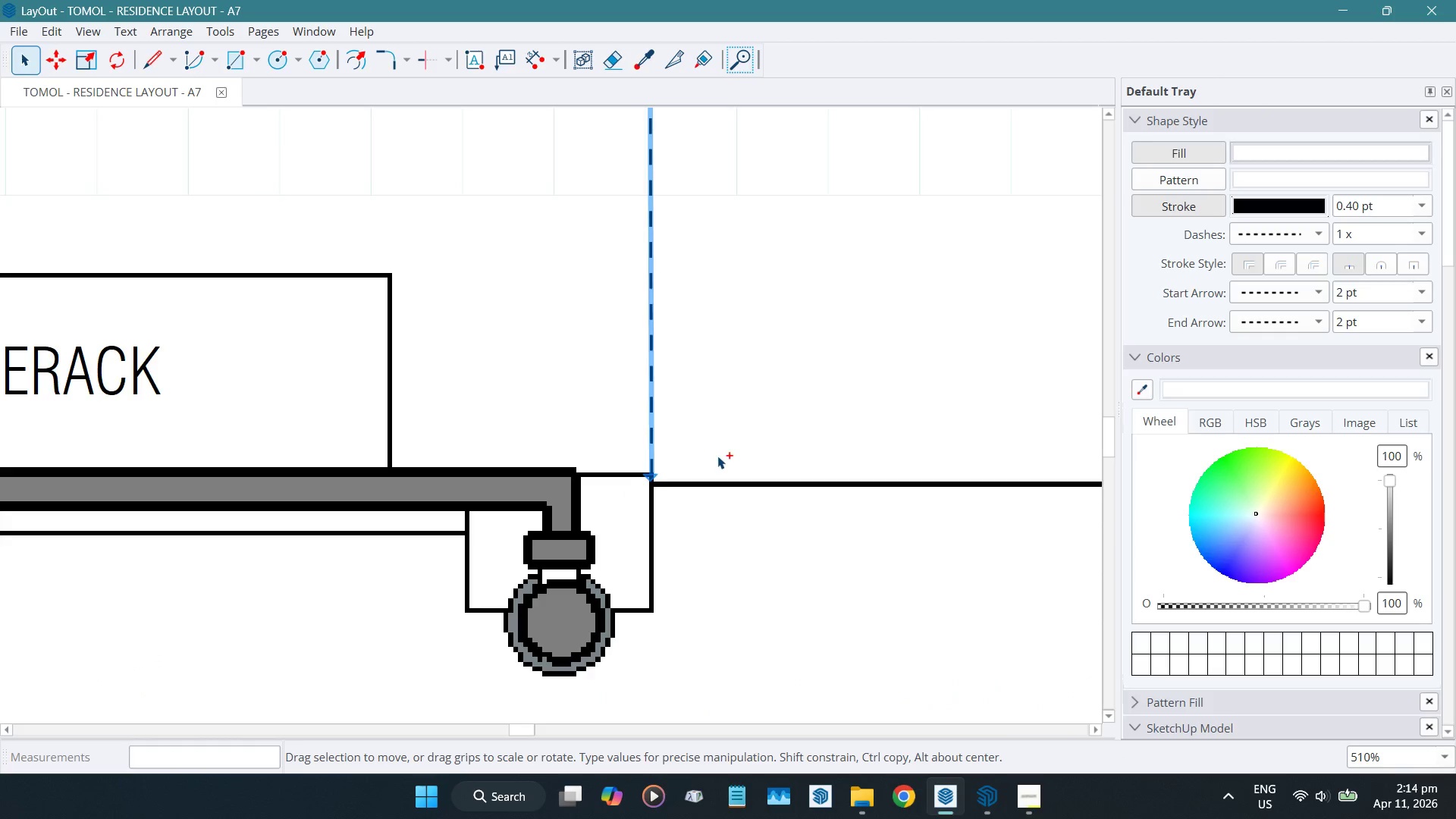 
key(Control+V)
 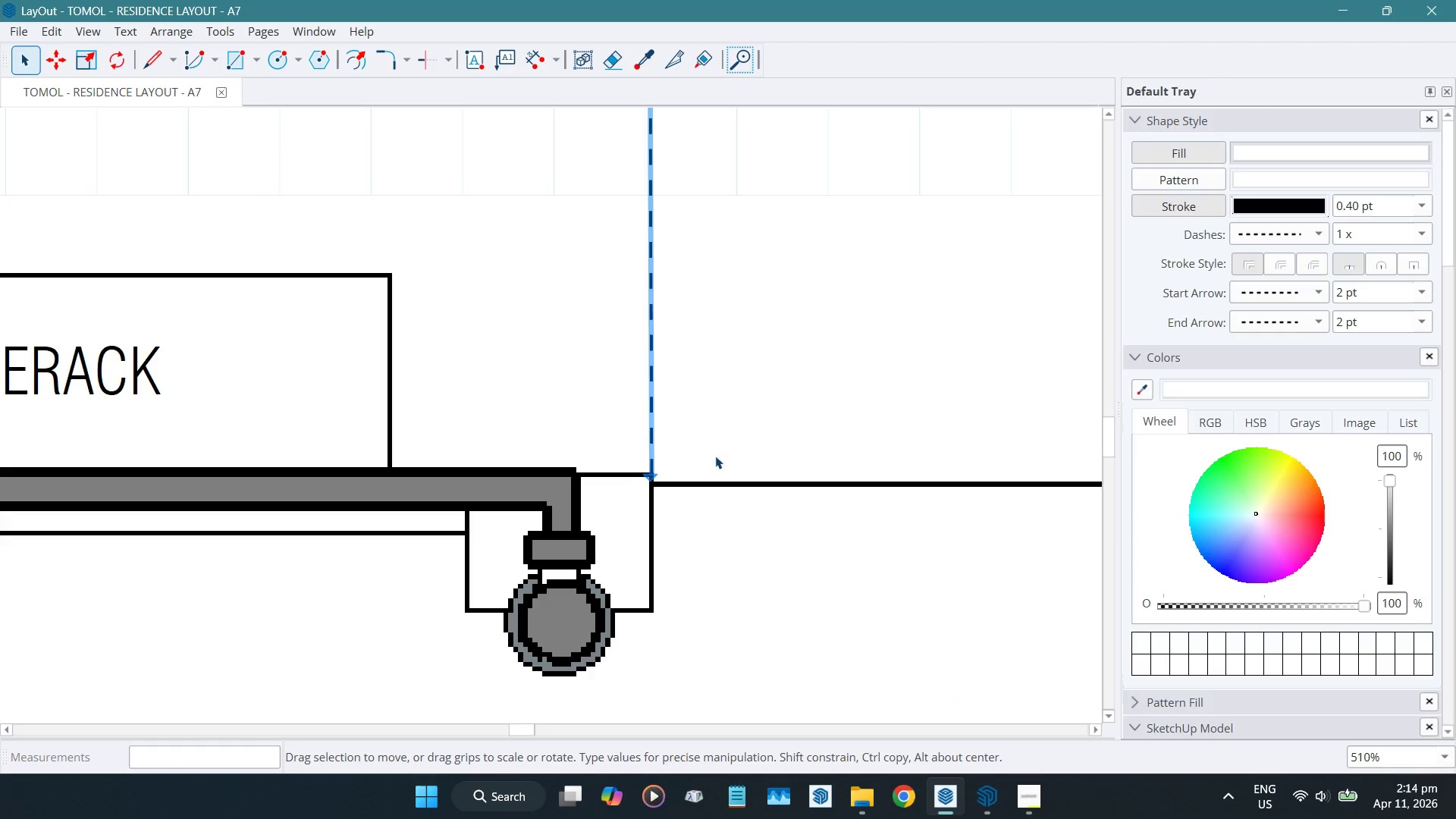 
hold_key(key=ArrowLeft, duration=1.12)
 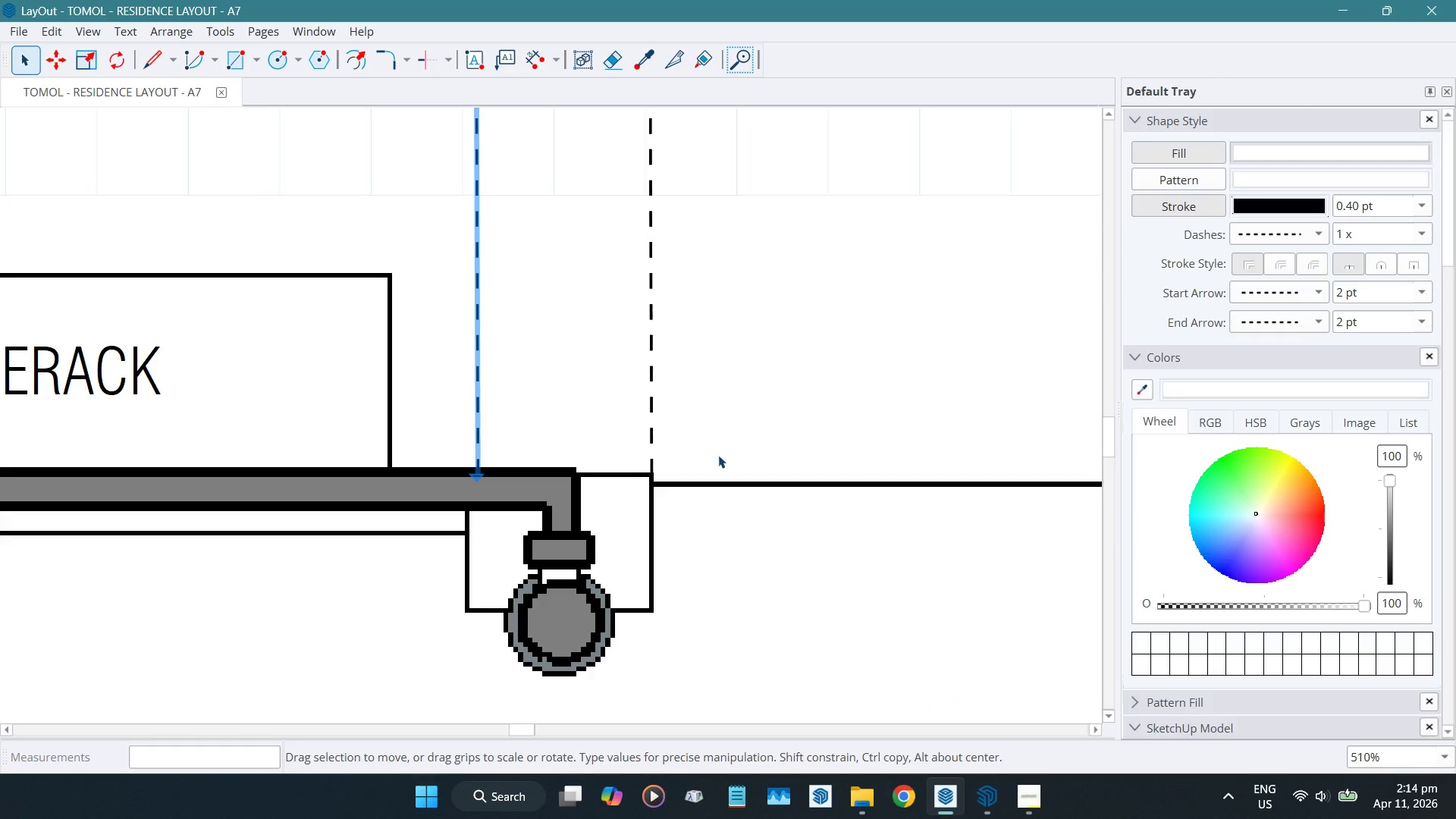 
key(ArrowLeft)
 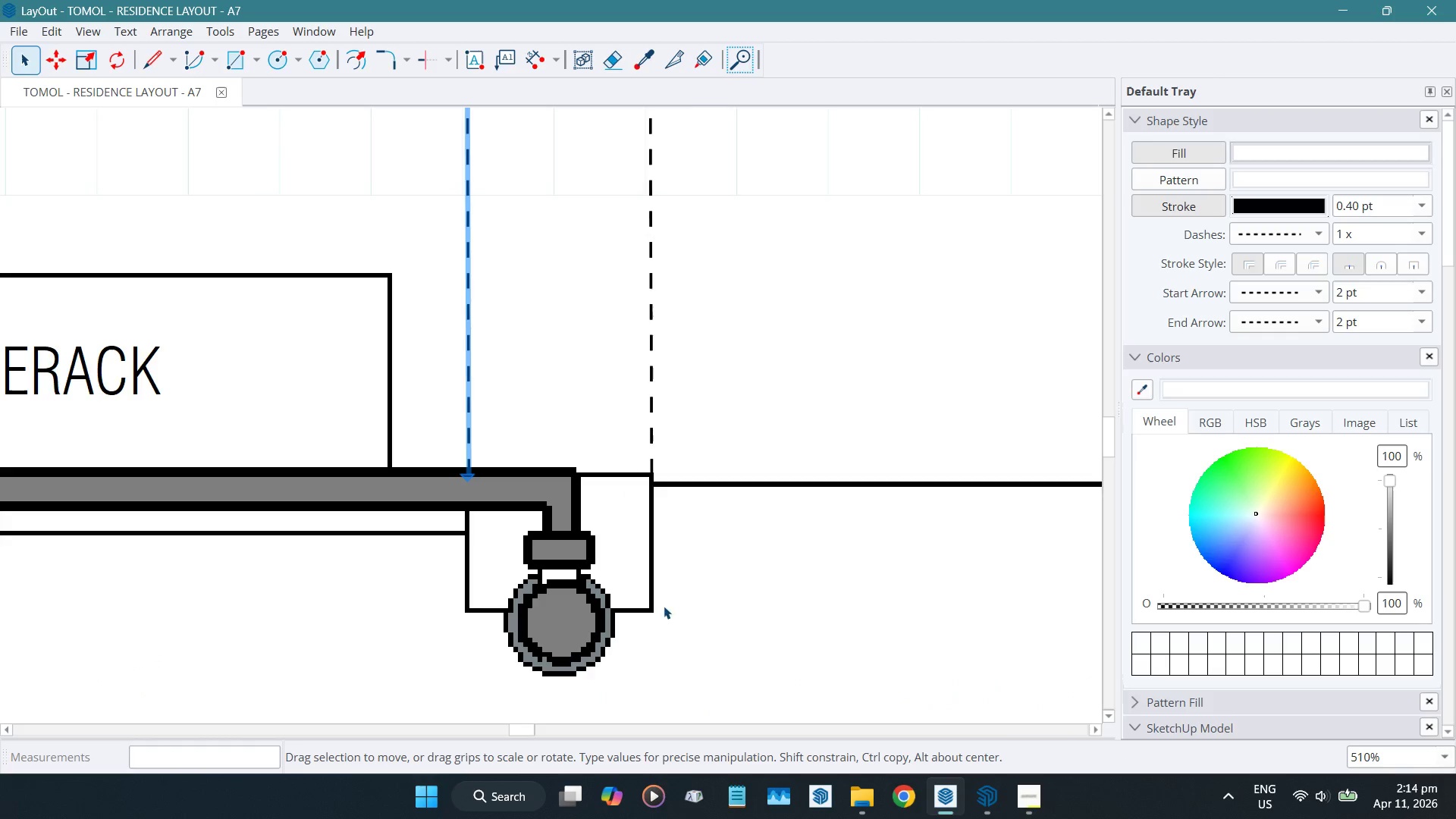 
scroll: coordinate [726, 579], scroll_direction: down, amount: 9.0
 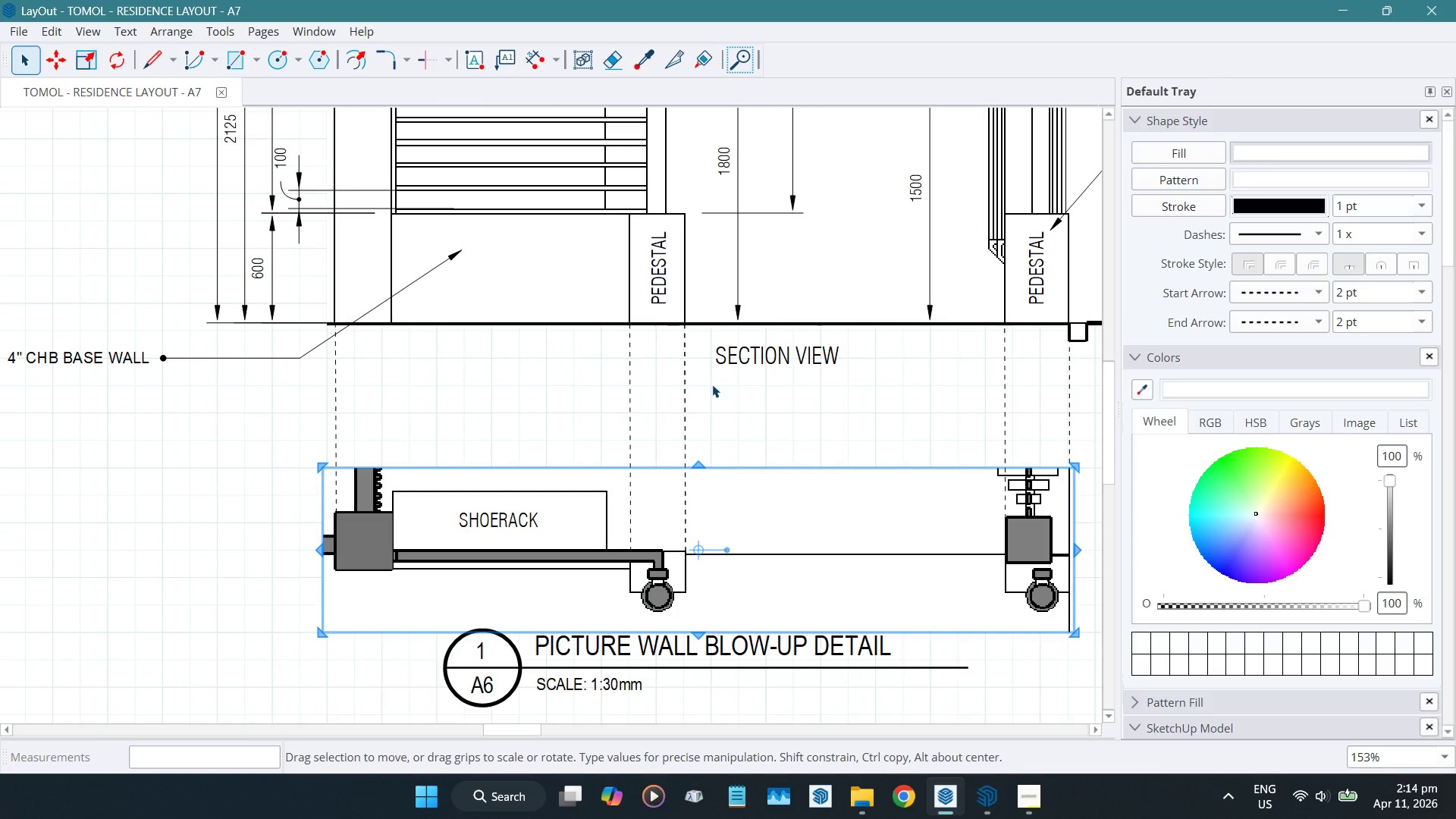 
left_click([479, 386])
 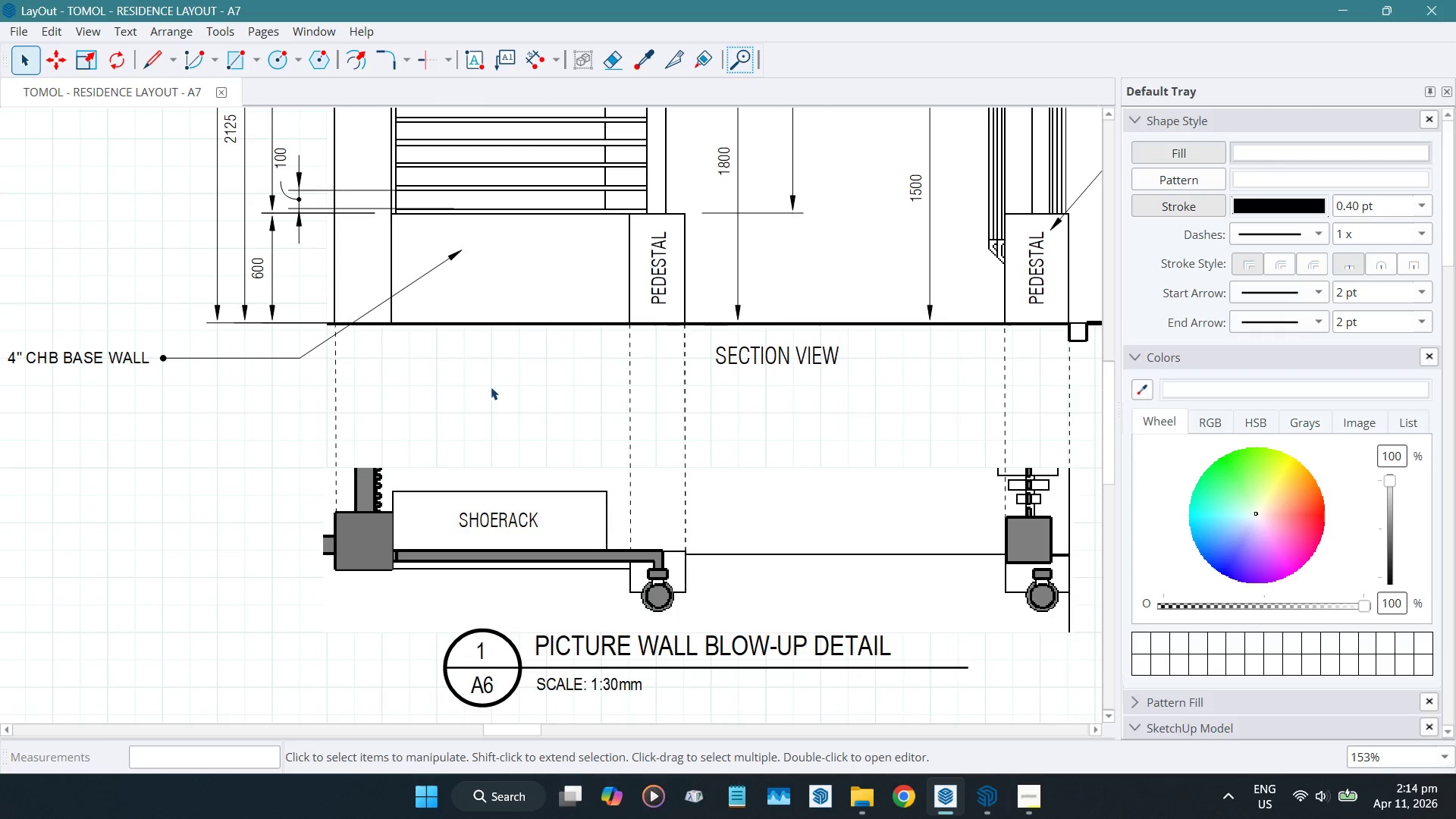 
scroll: coordinate [707, 388], scroll_direction: up, amount: 5.0
 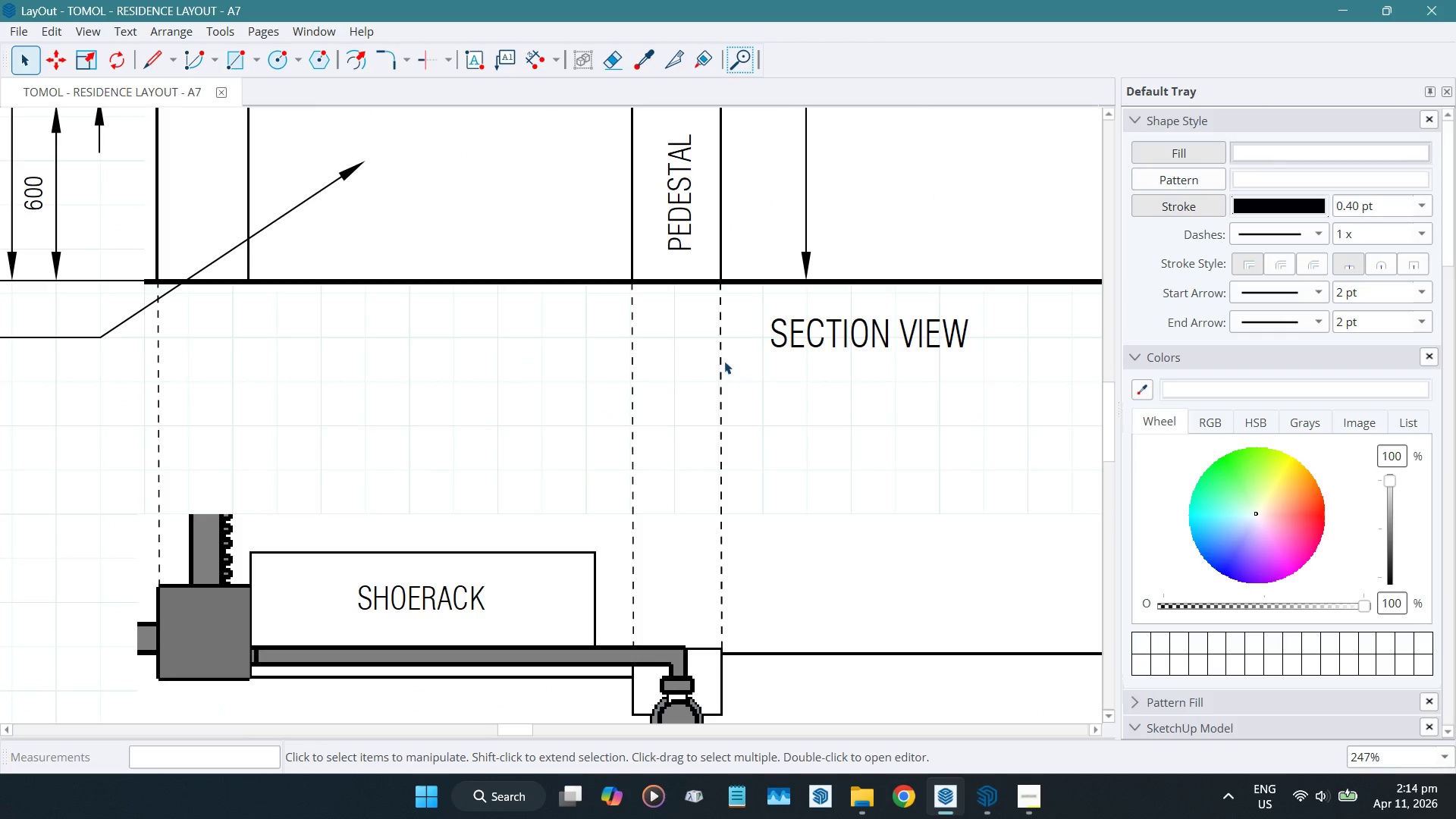 
left_click([720, 353])
 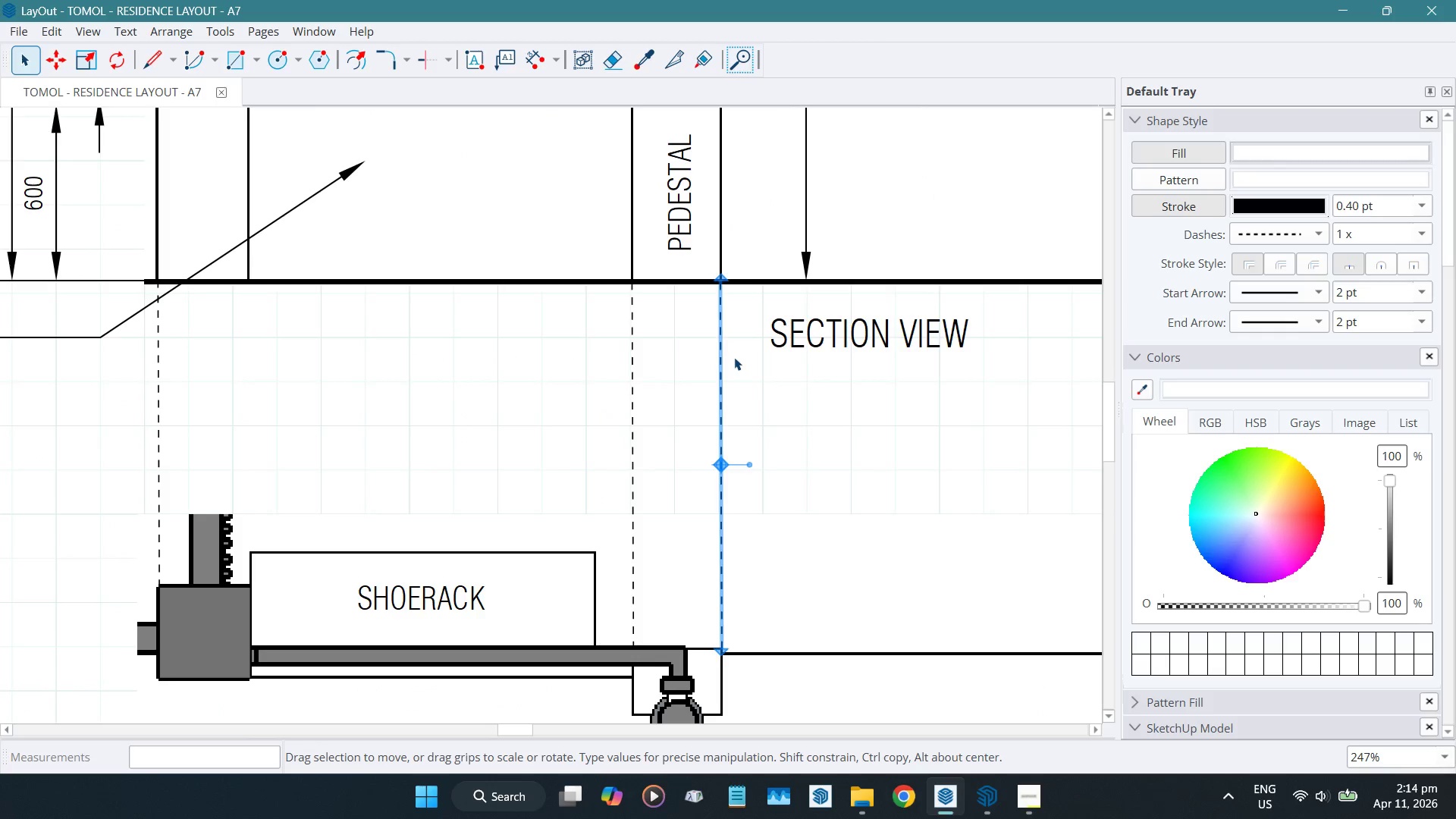 
key(Delete)
 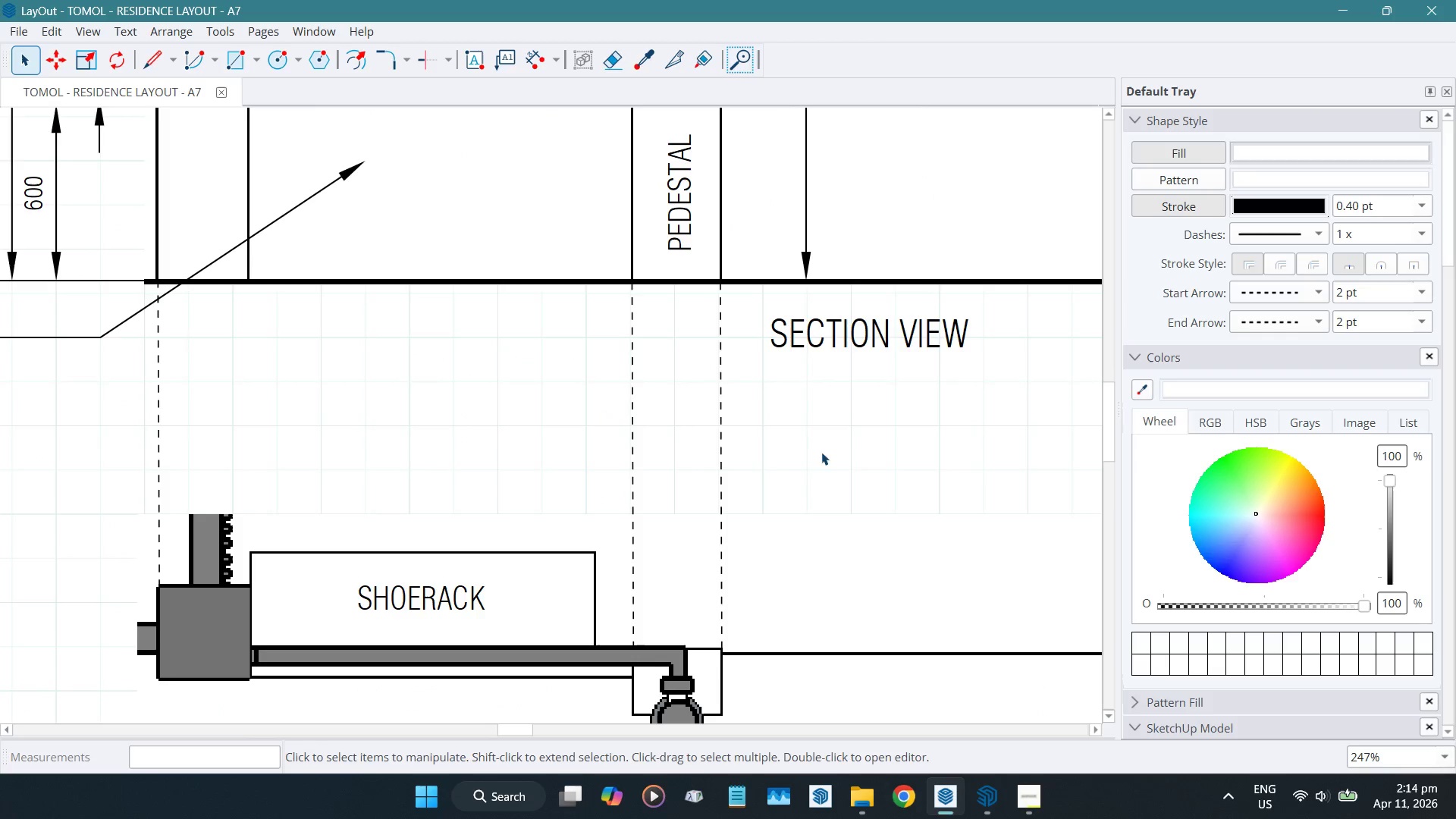 
left_click([822, 450])
 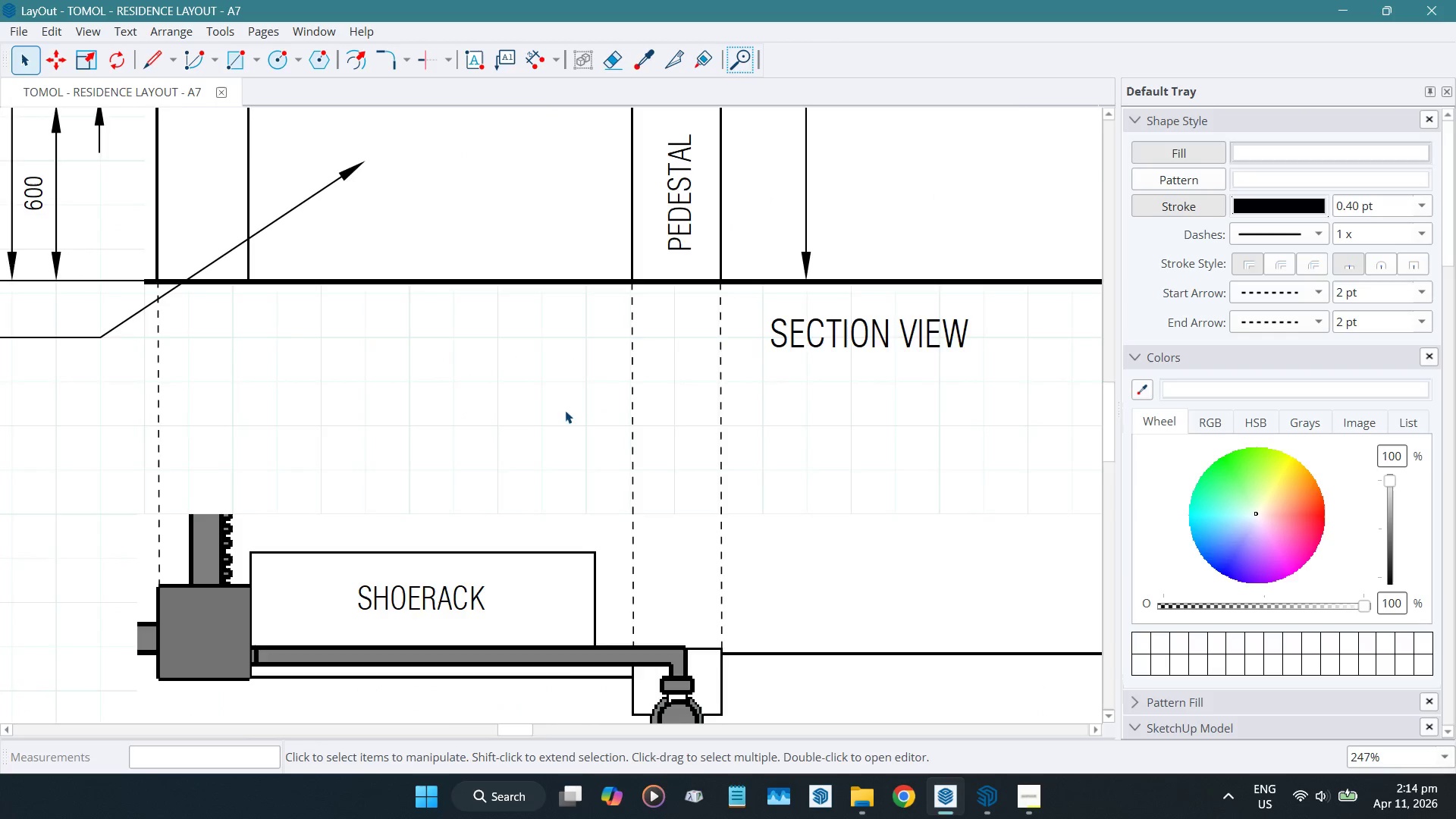 
scroll: coordinate [483, 422], scroll_direction: down, amount: 11.0
 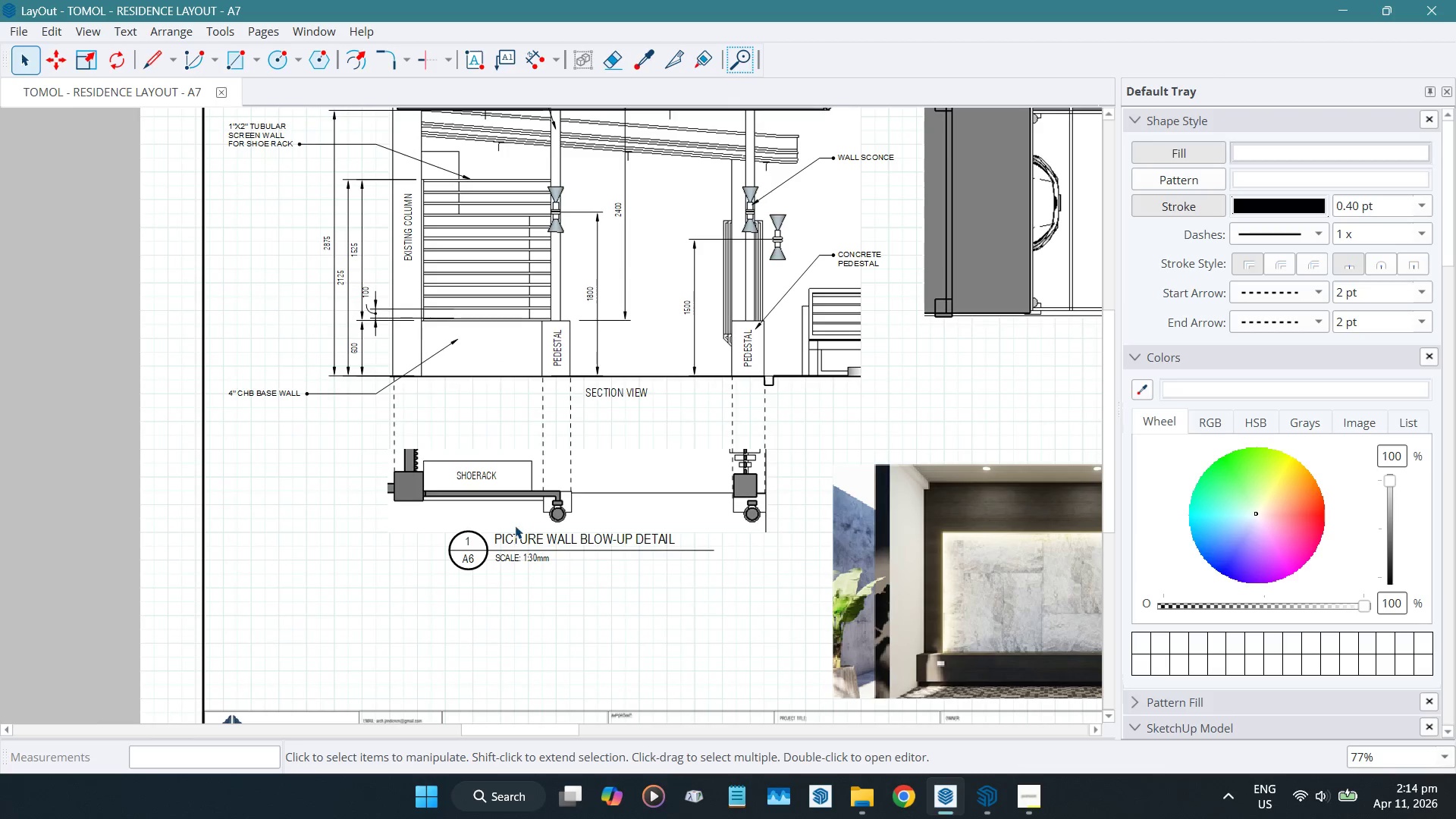 
scroll: coordinate [387, 535], scroll_direction: up, amount: 13.0
 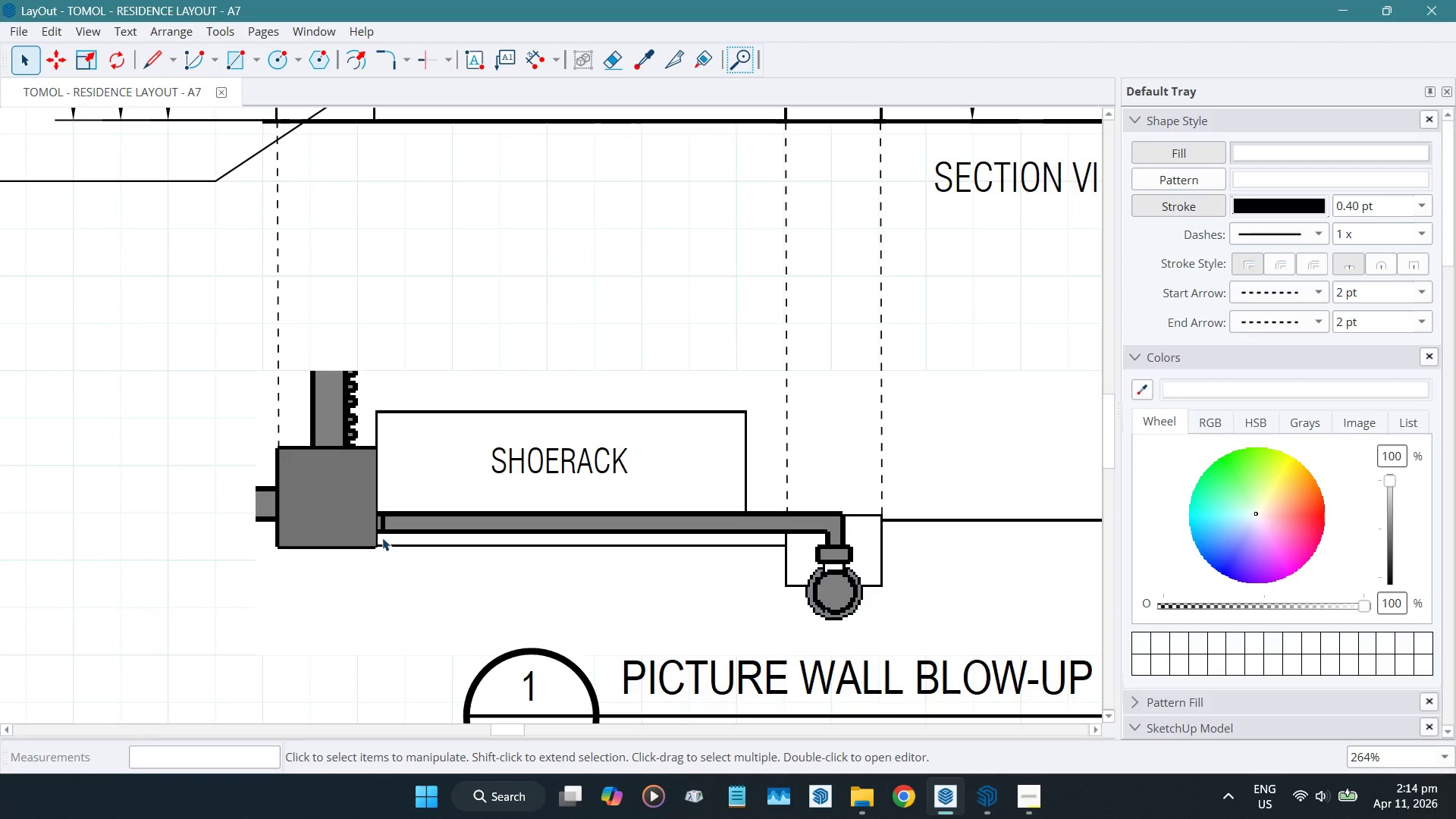 
wait(14.23)
 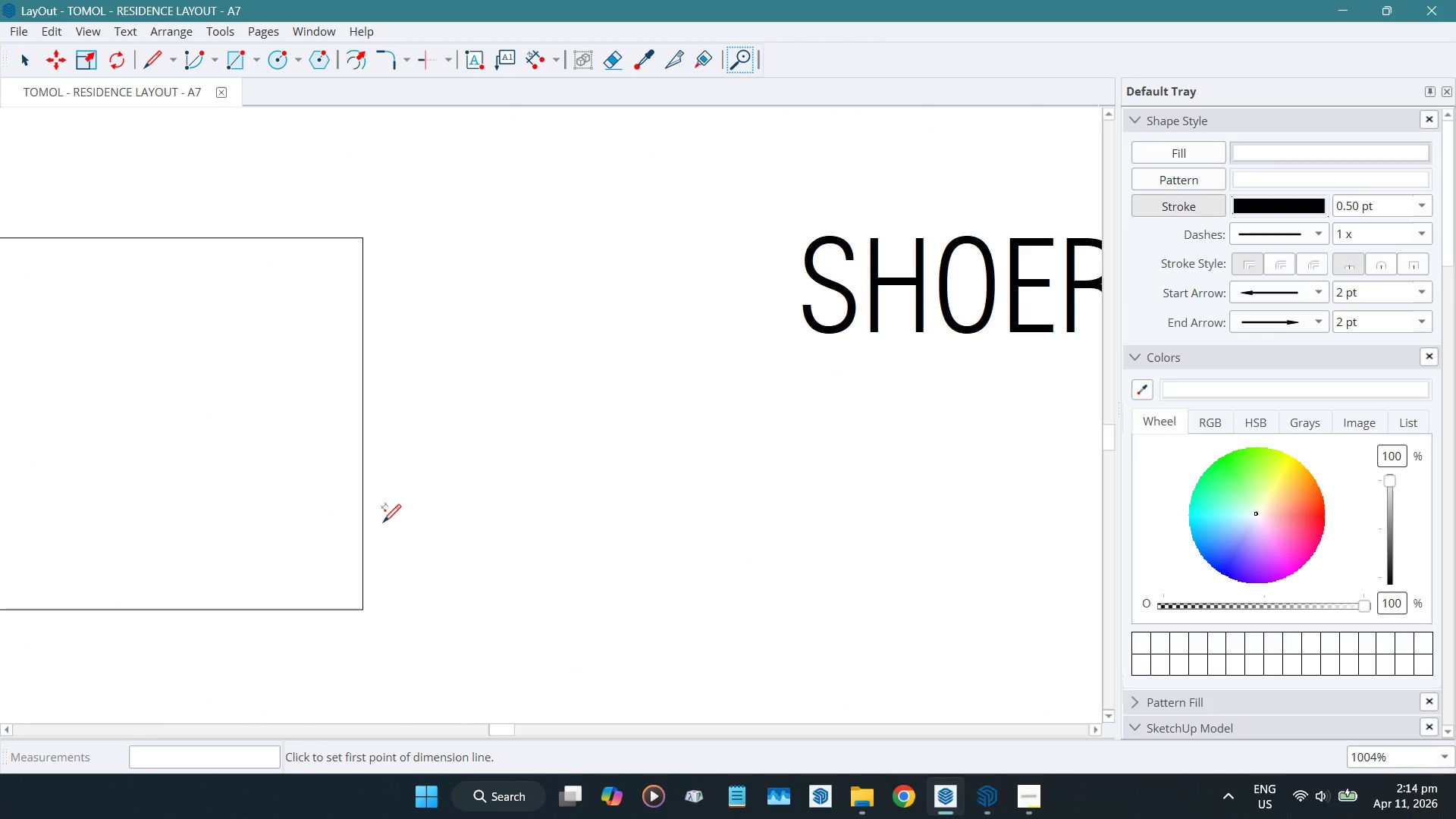 
key(D)
 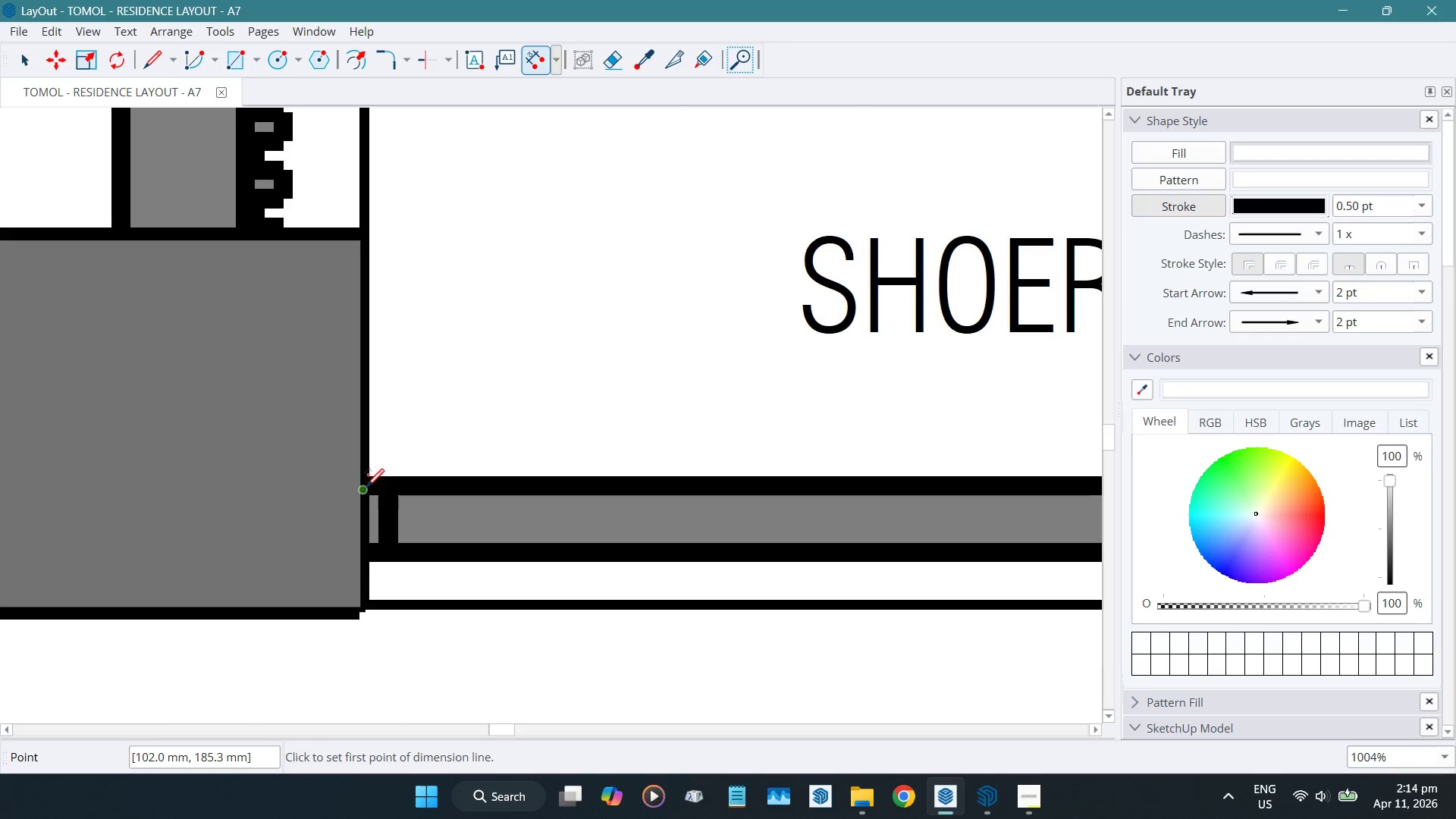 
scroll: coordinate [382, 522], scroll_direction: up, amount: 14.0
 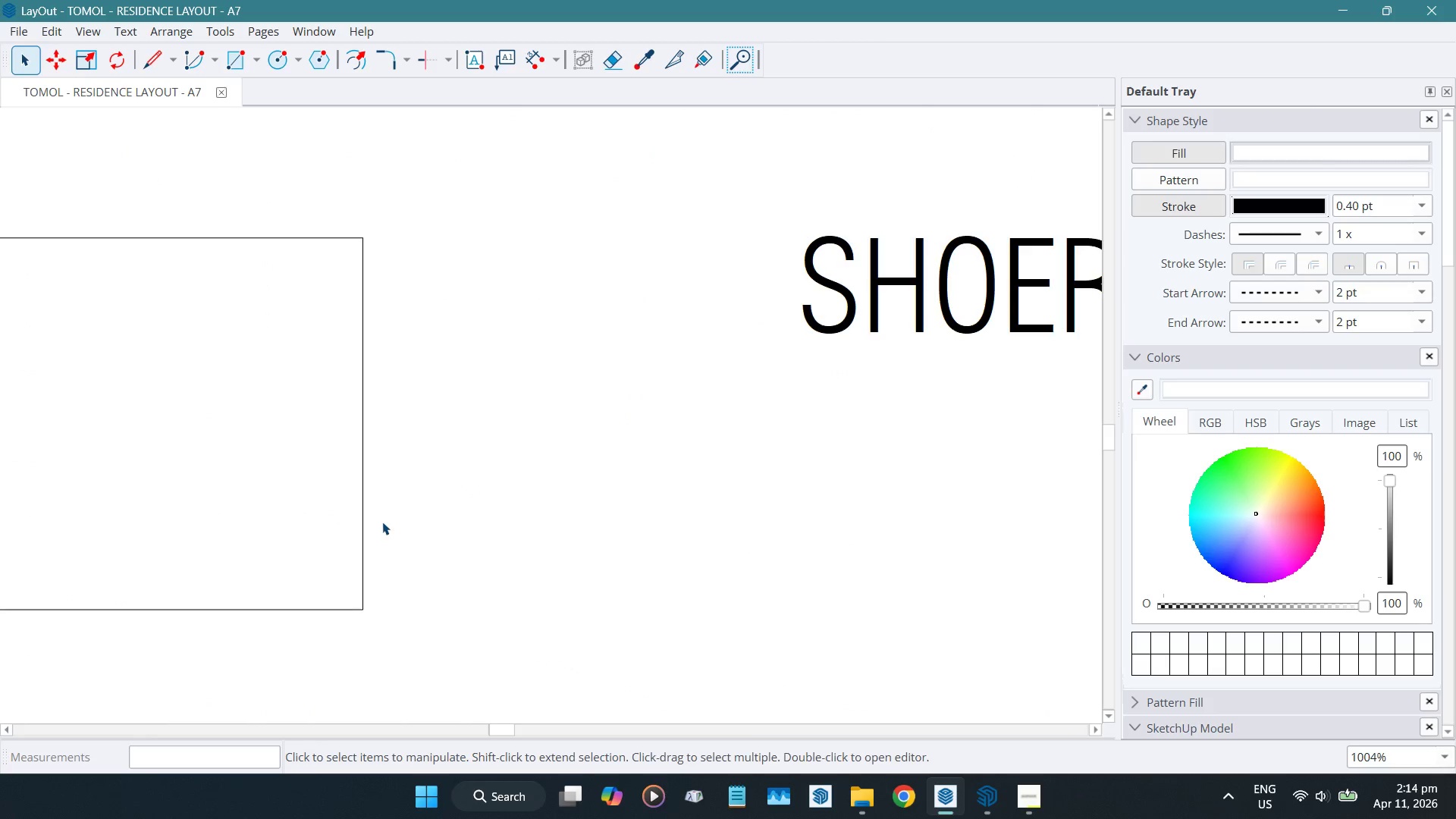 
left_click([366, 484])
 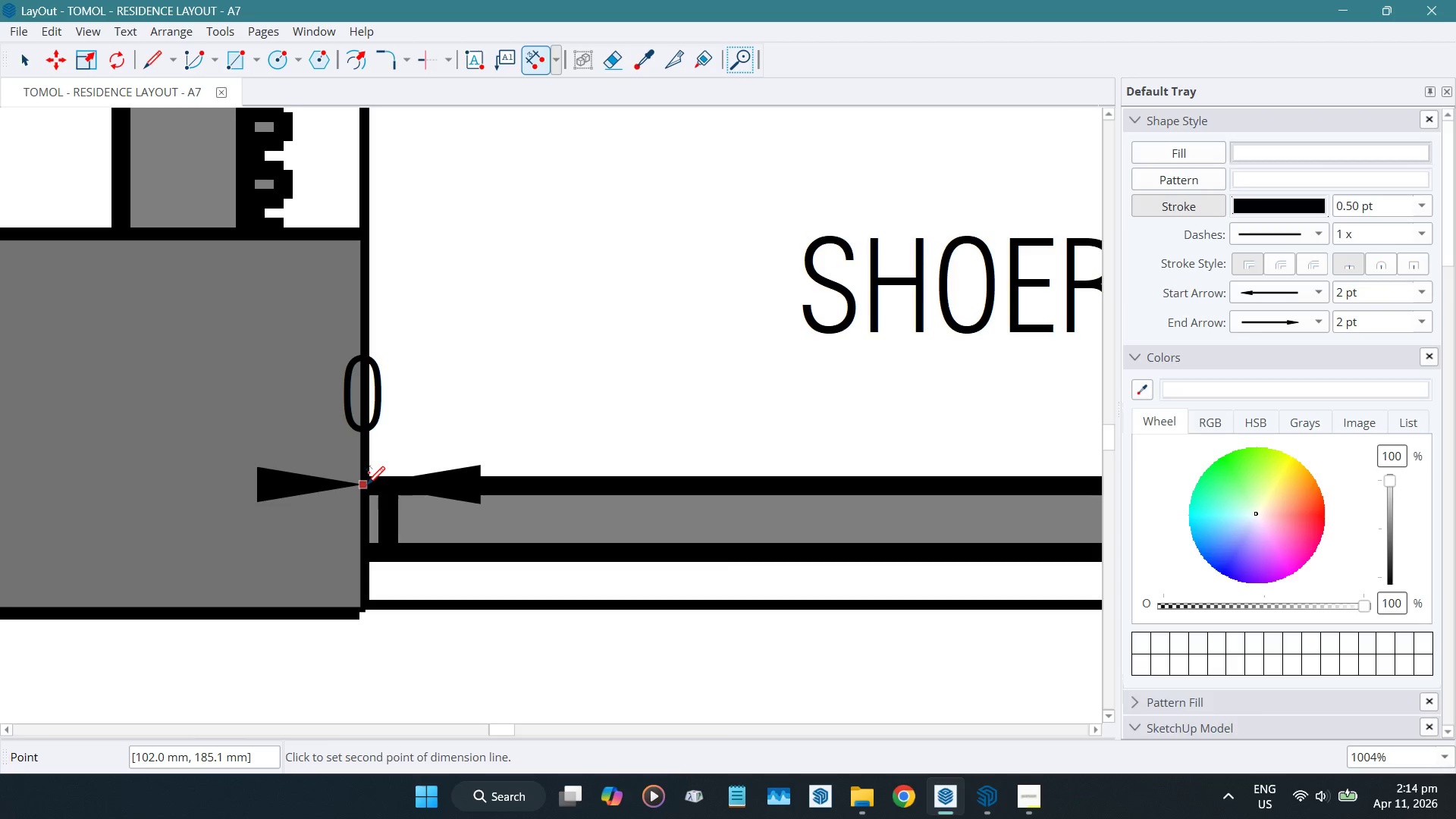 
scroll: coordinate [366, 485], scroll_direction: down, amount: 13.0
 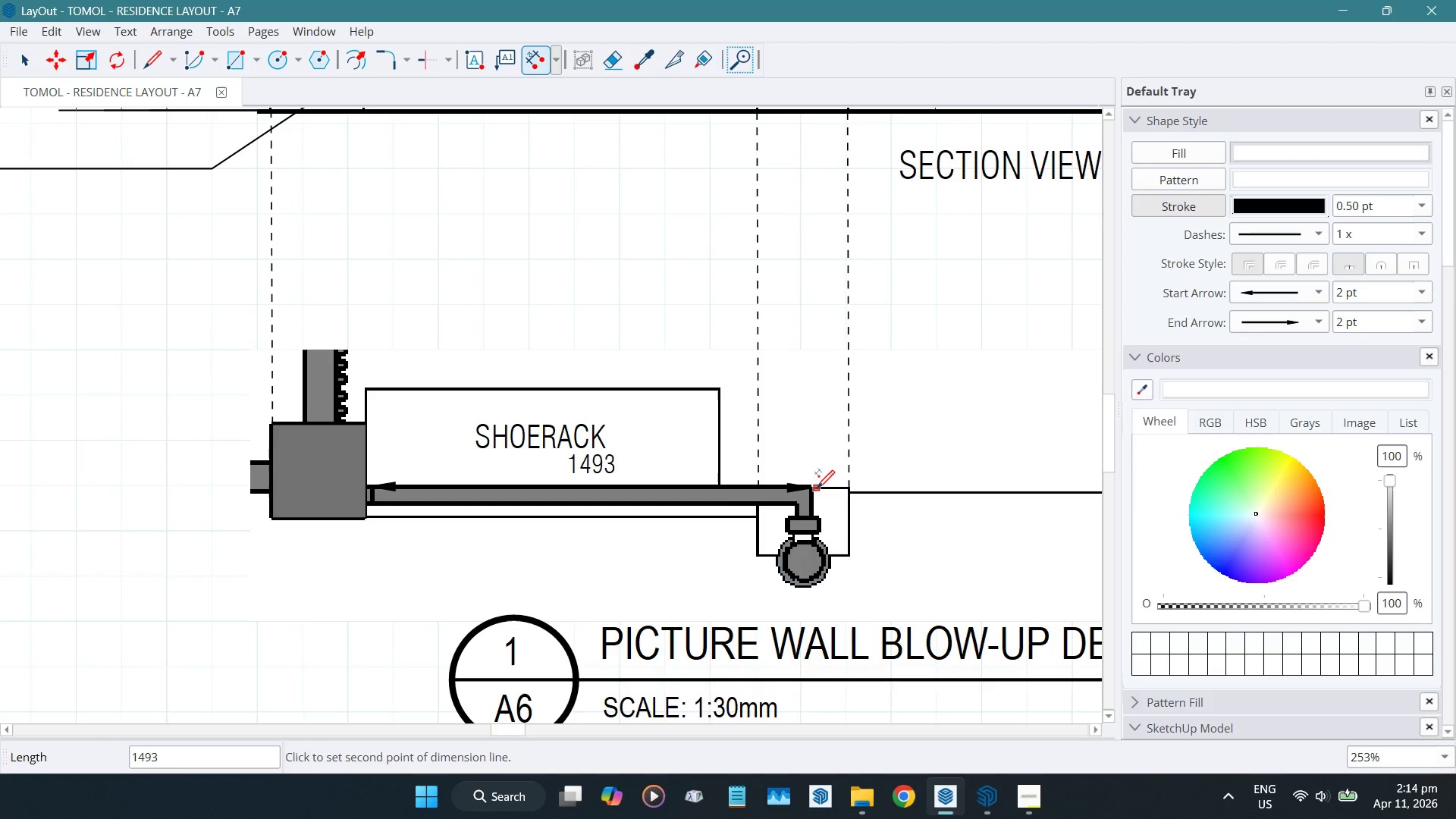 
wait(5.46)
 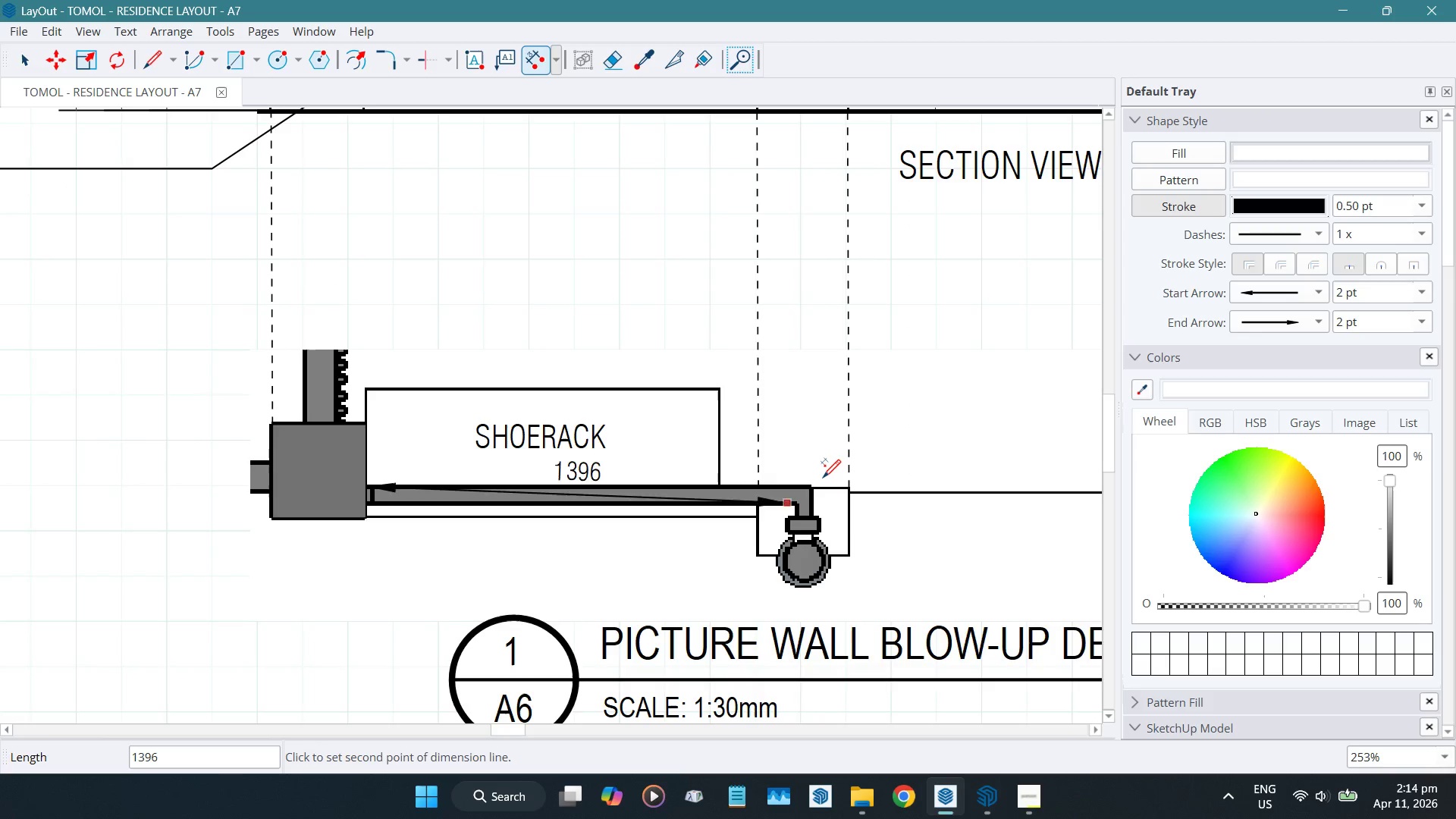 
left_click([811, 488])
 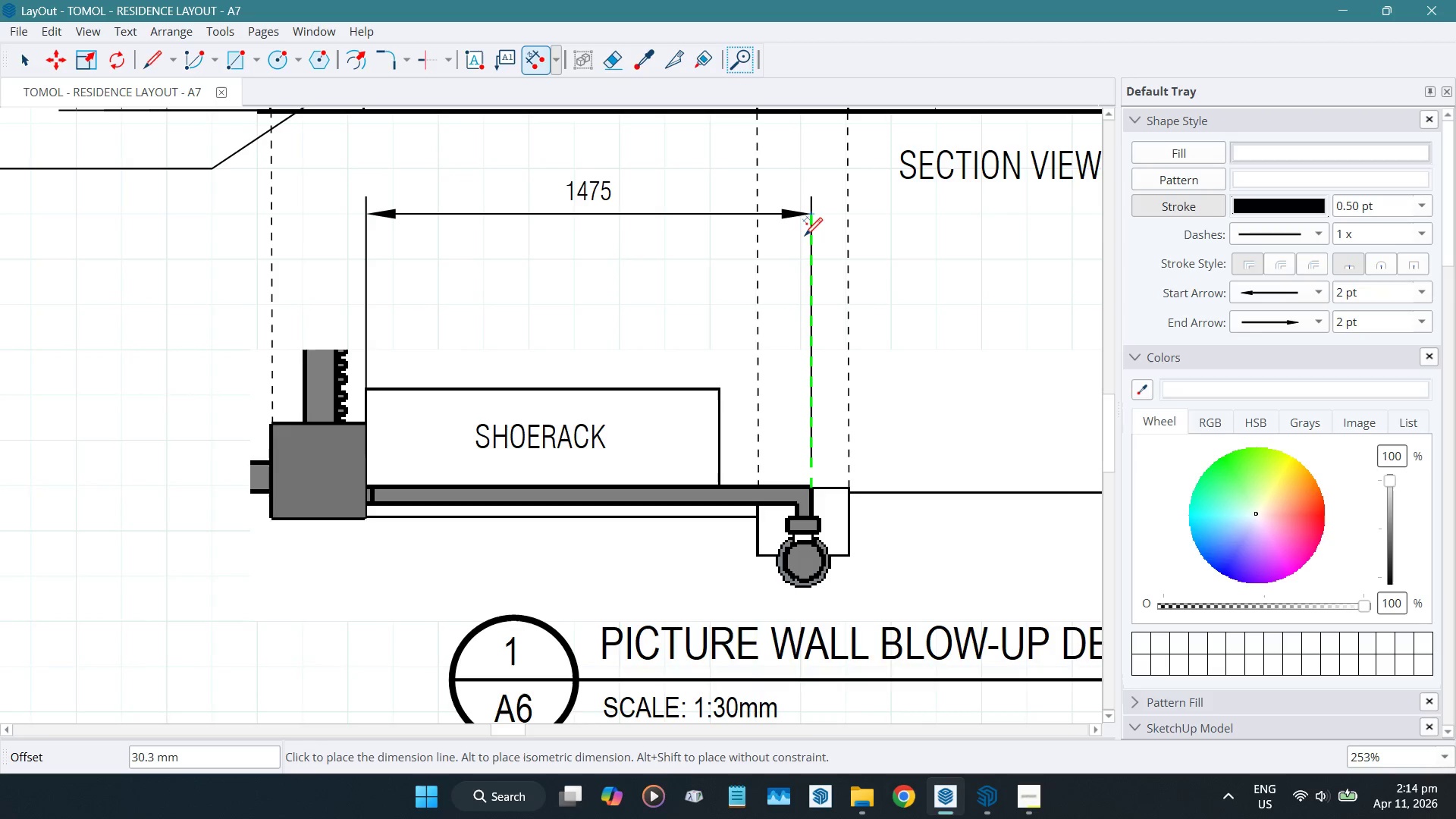 
wait(7.64)
 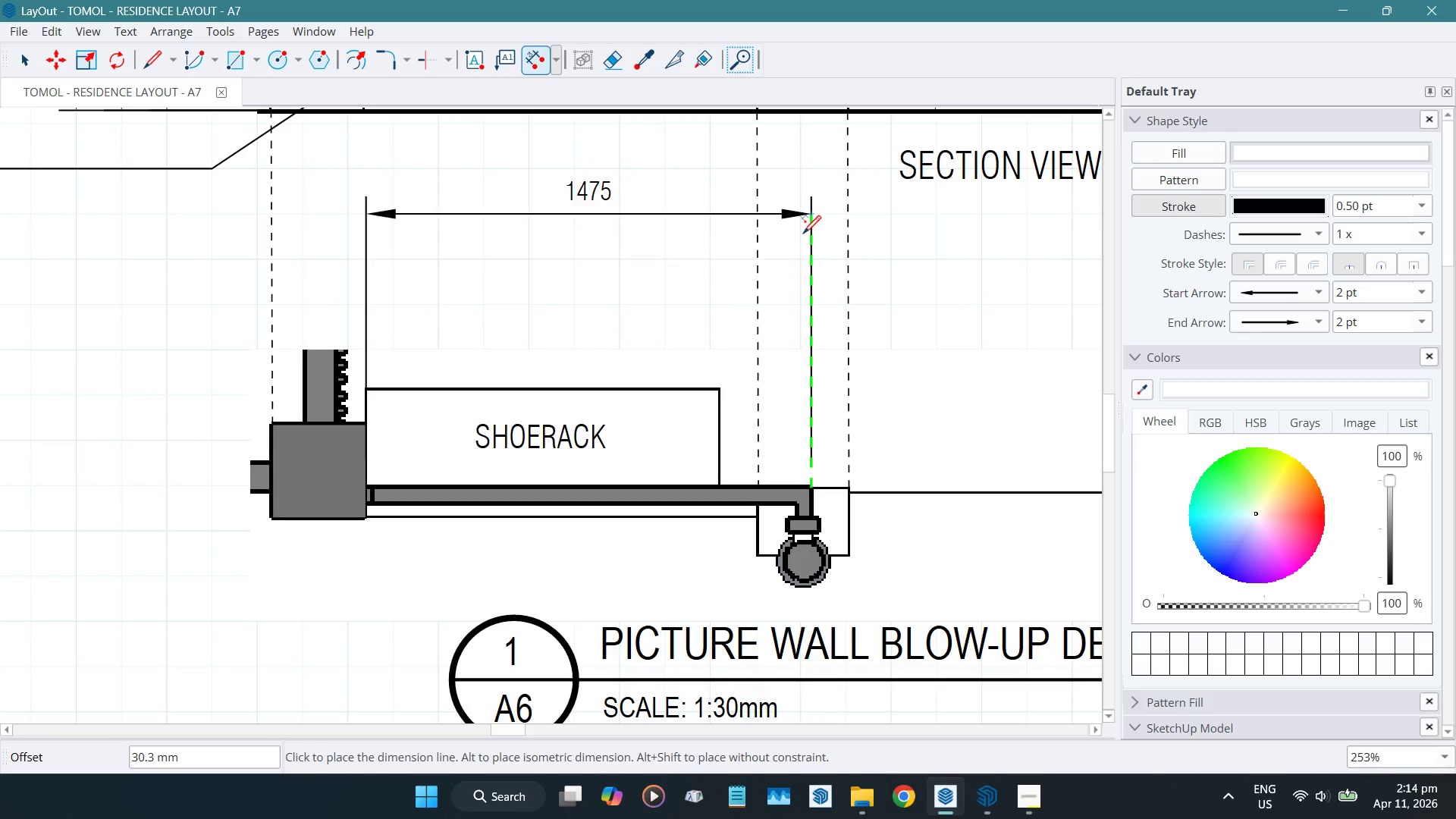 
left_click([806, 235])
 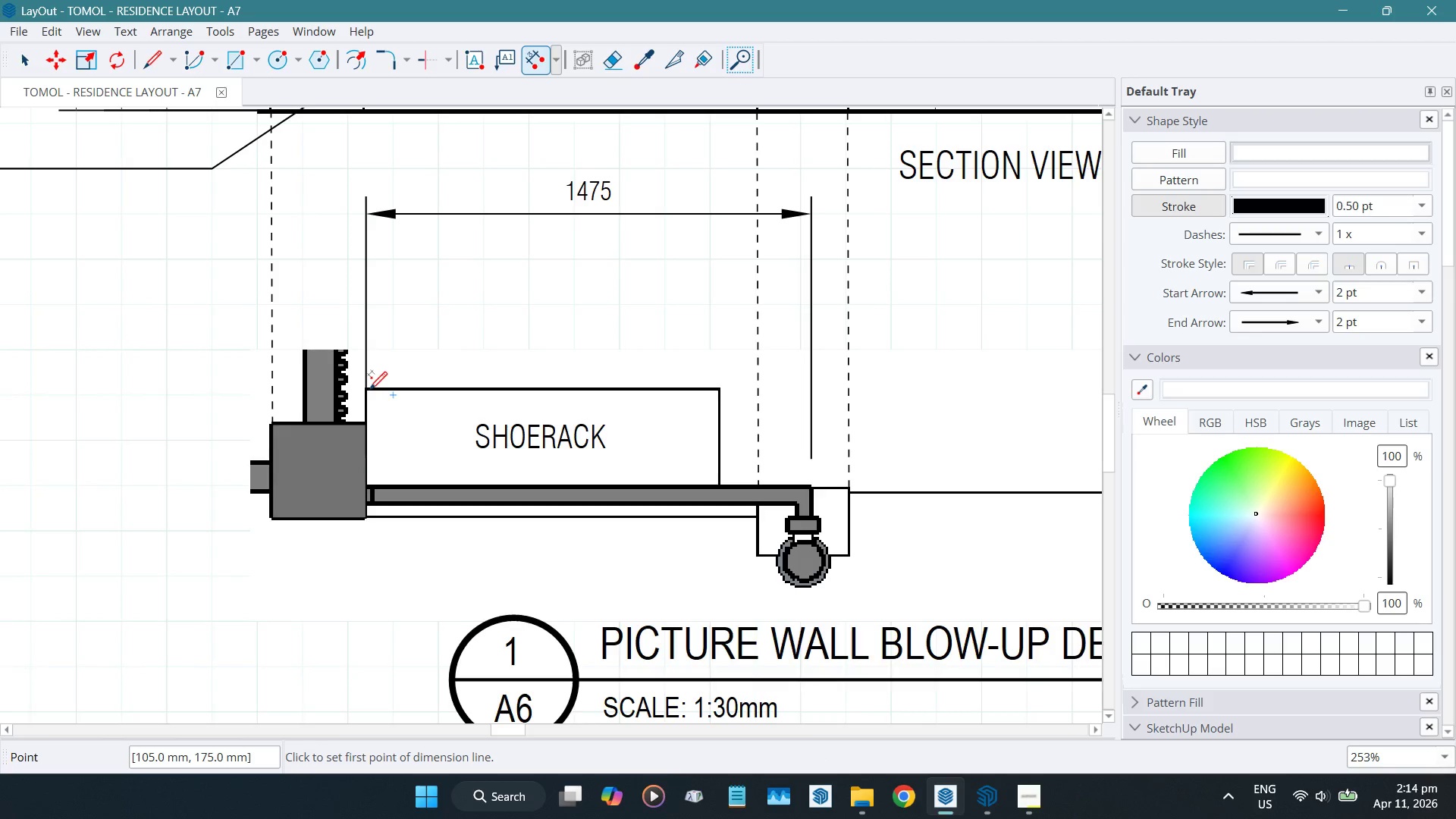 
left_click_drag(start_coordinate=[365, 387], to_coordinate=[387, 388])
 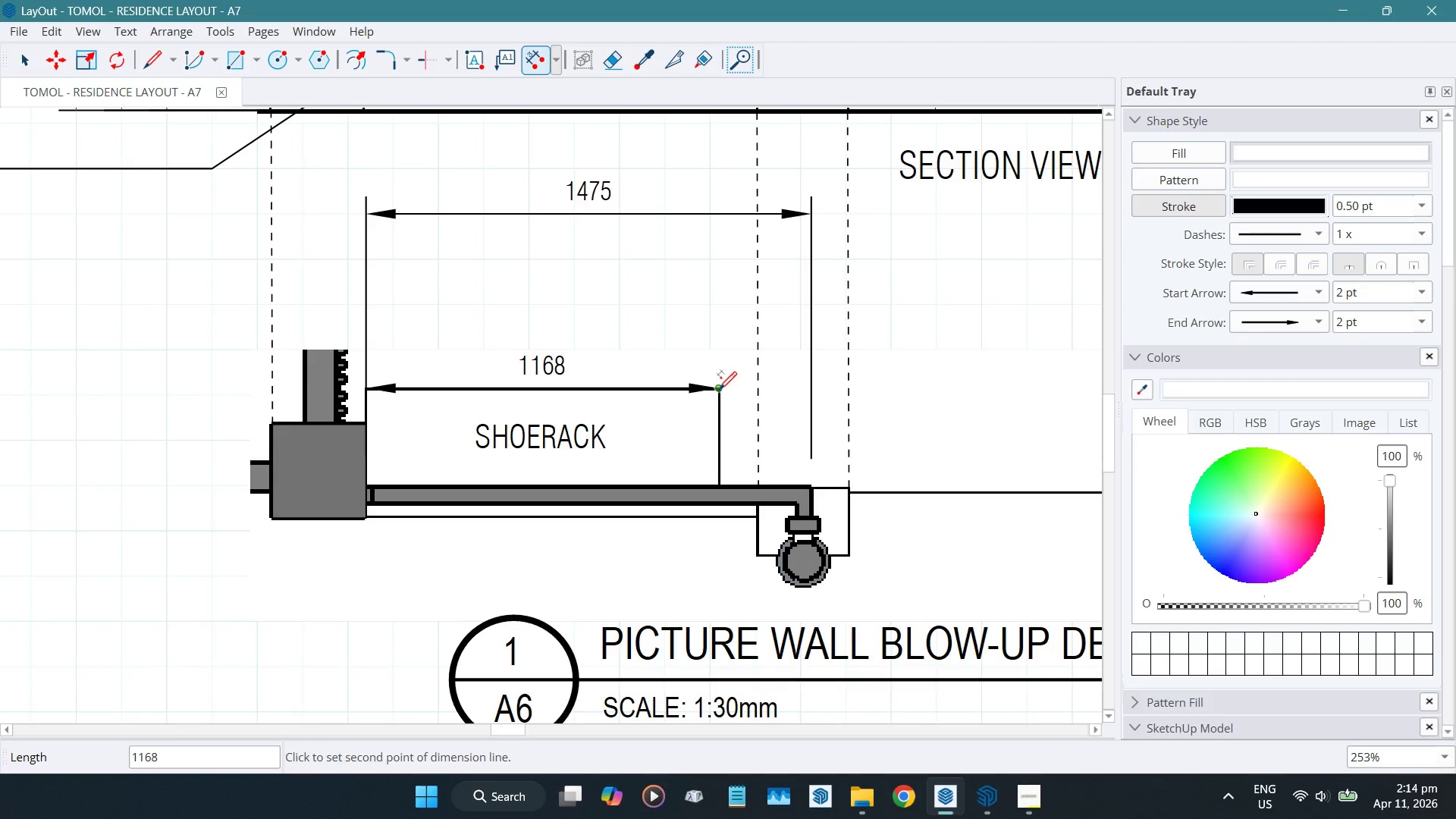 
left_click([719, 388])
 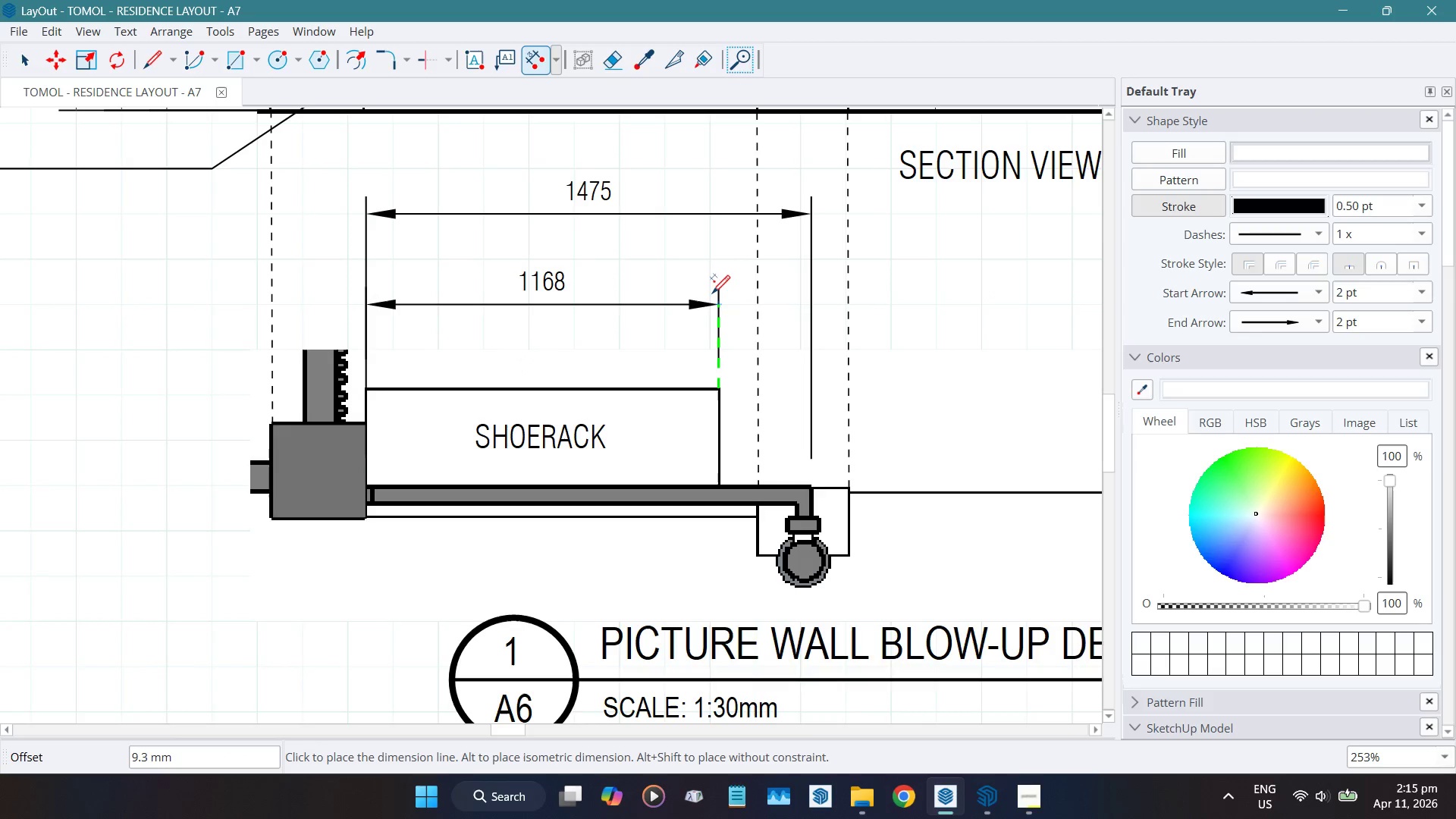 
left_click([711, 293])
 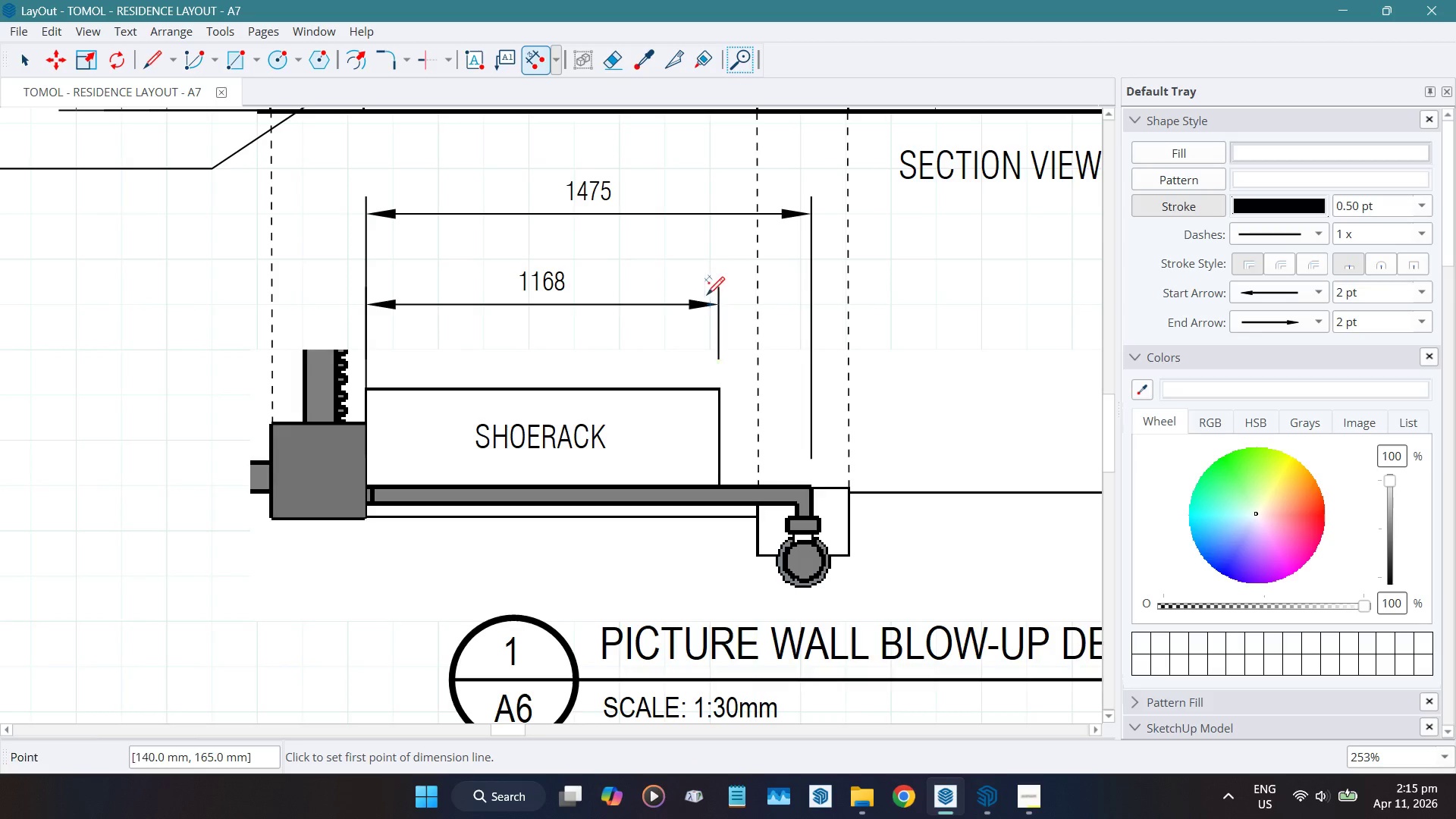 
key(Space)
 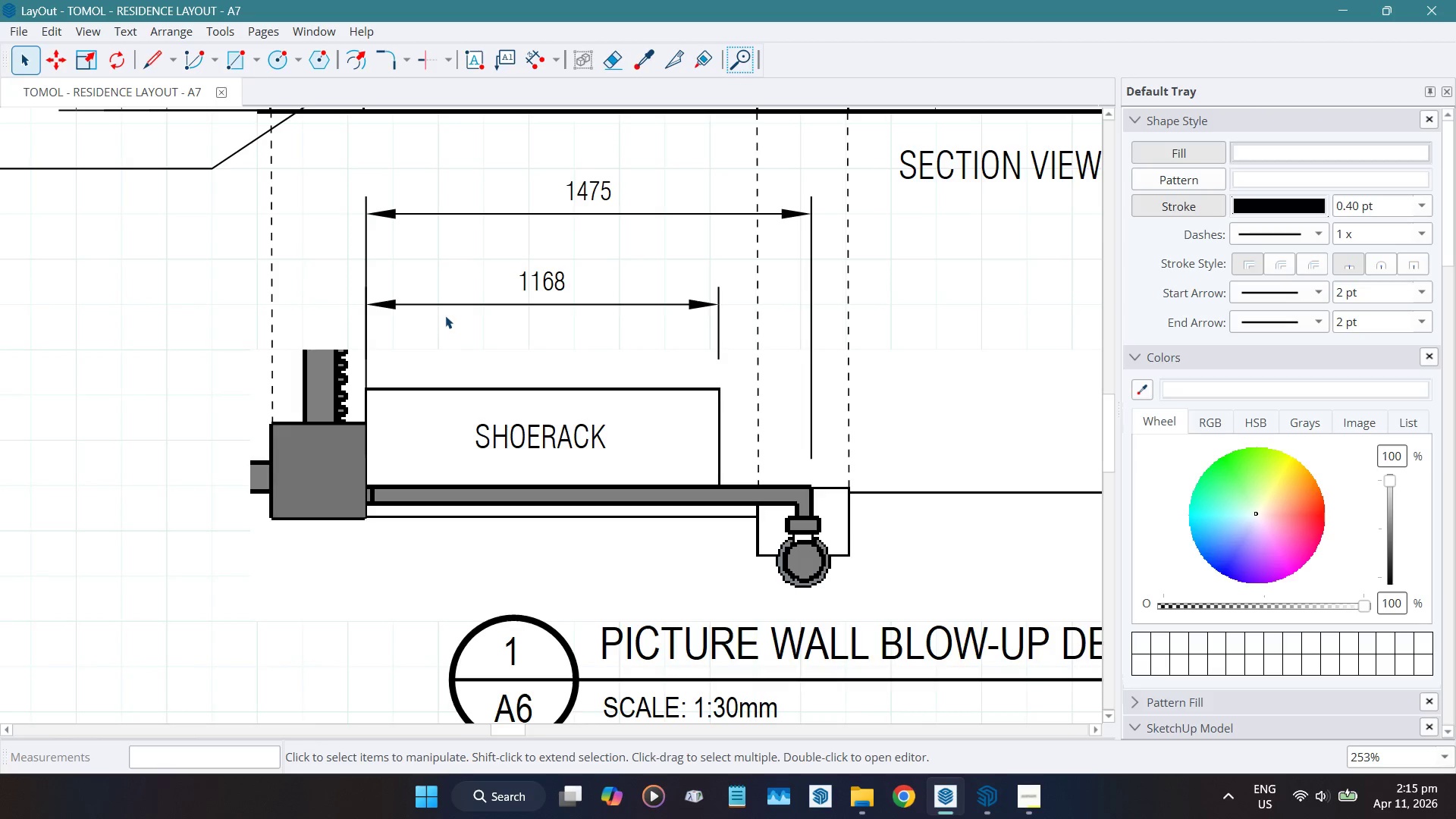 
scroll: coordinate [446, 314], scroll_direction: down, amount: 10.0
 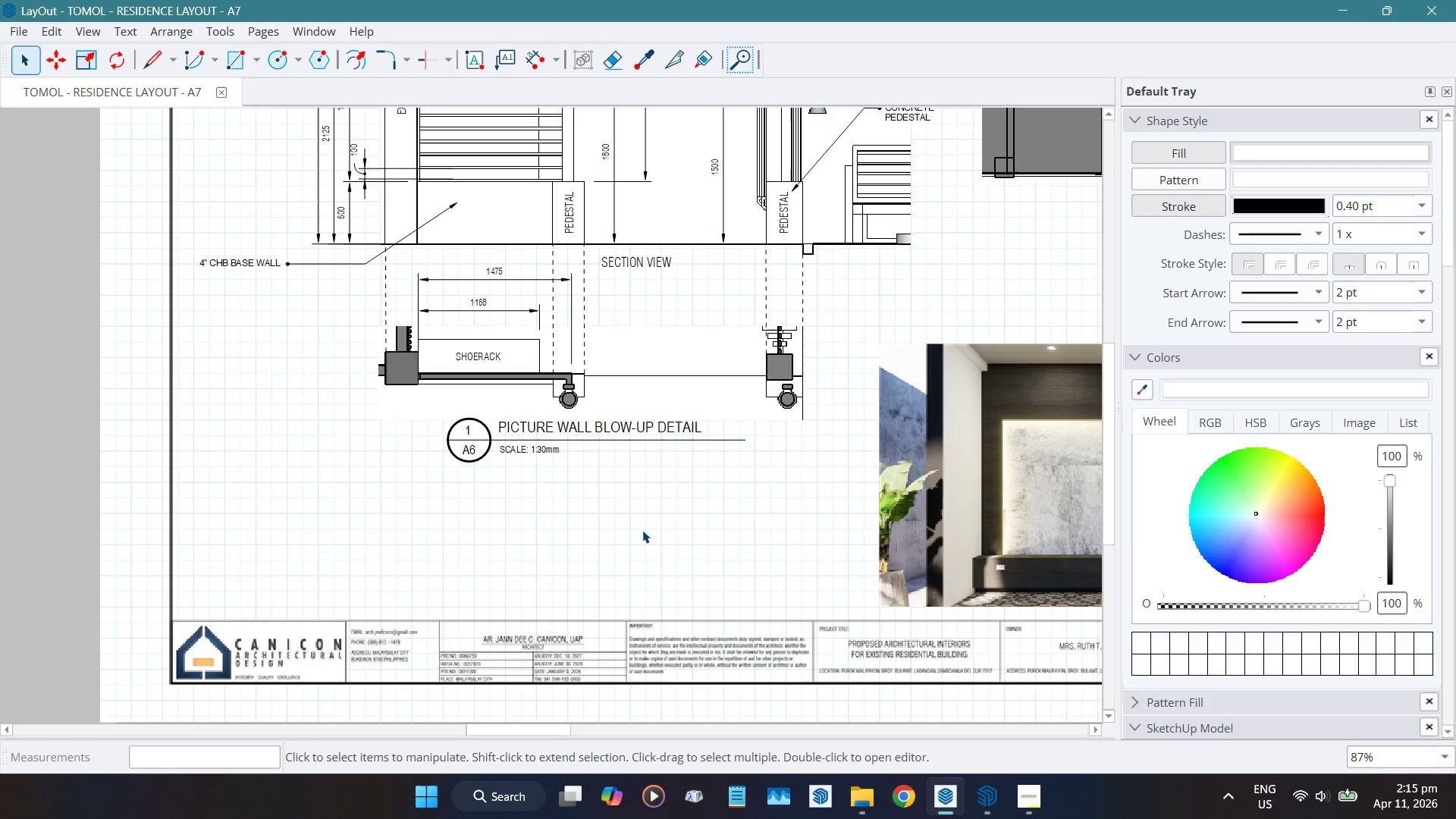 
scroll: coordinate [647, 410], scroll_direction: up, amount: 5.0
 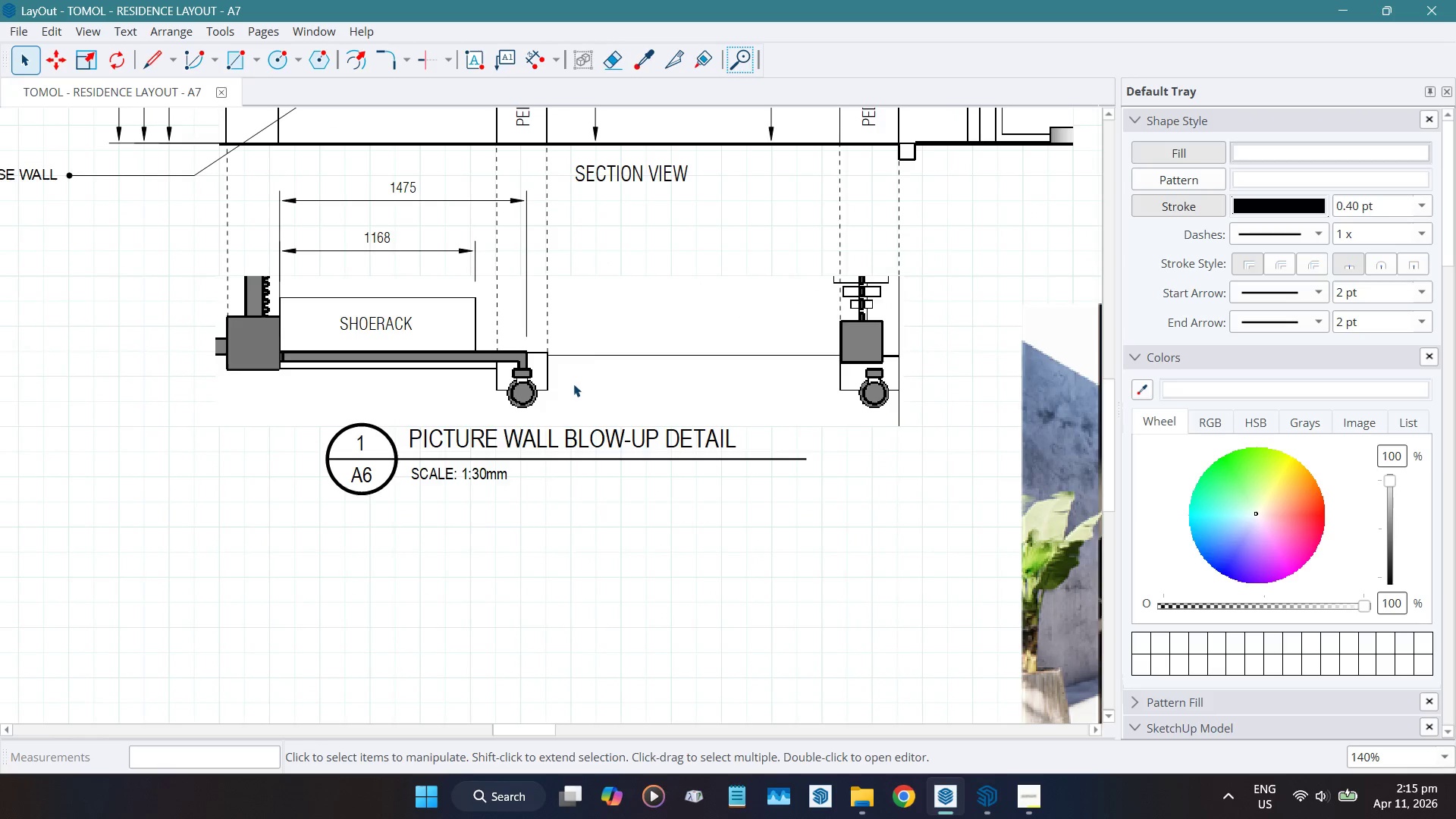 
key(D)
 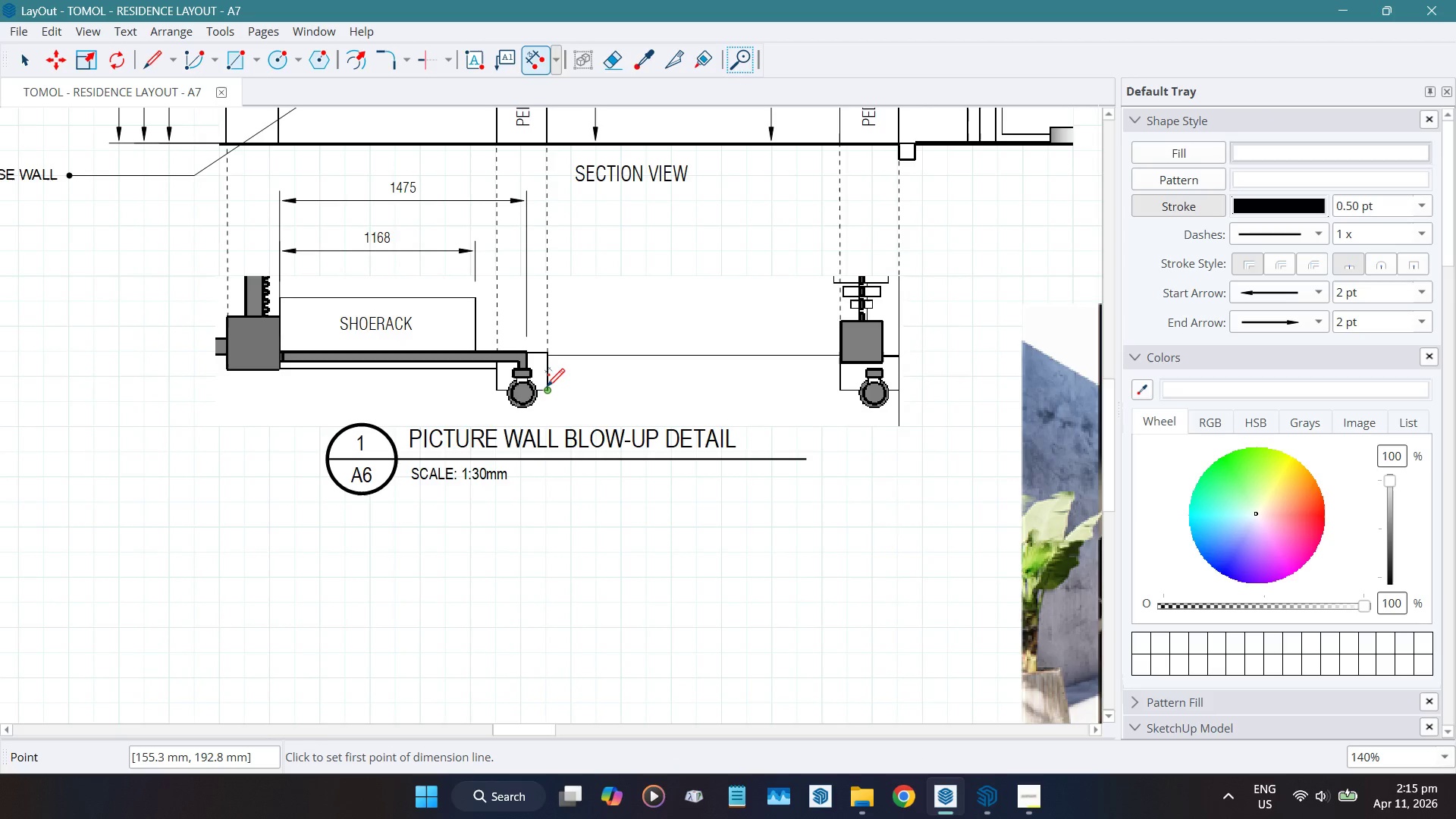 
left_click([546, 386])
 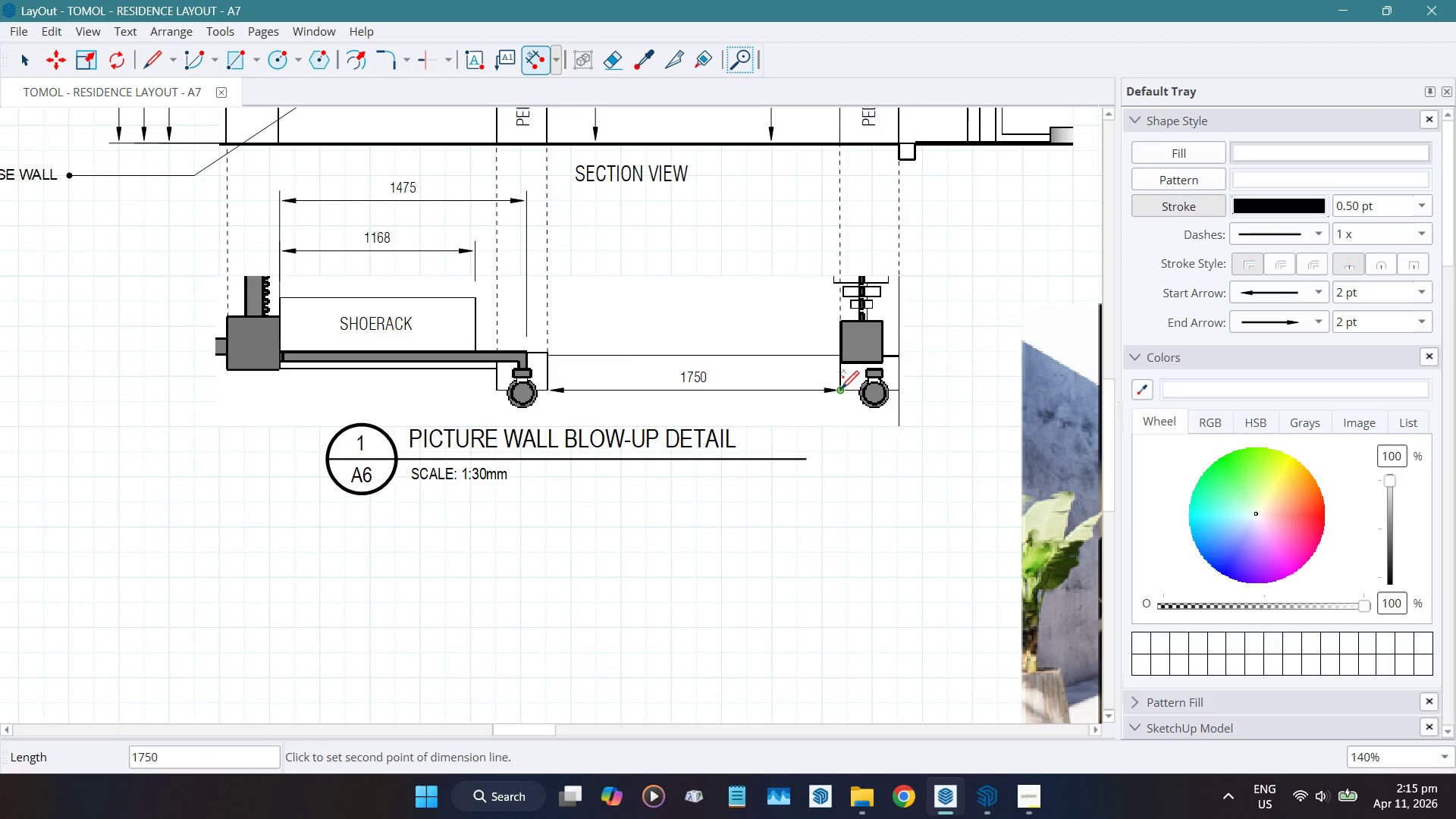 
wait(5.14)
 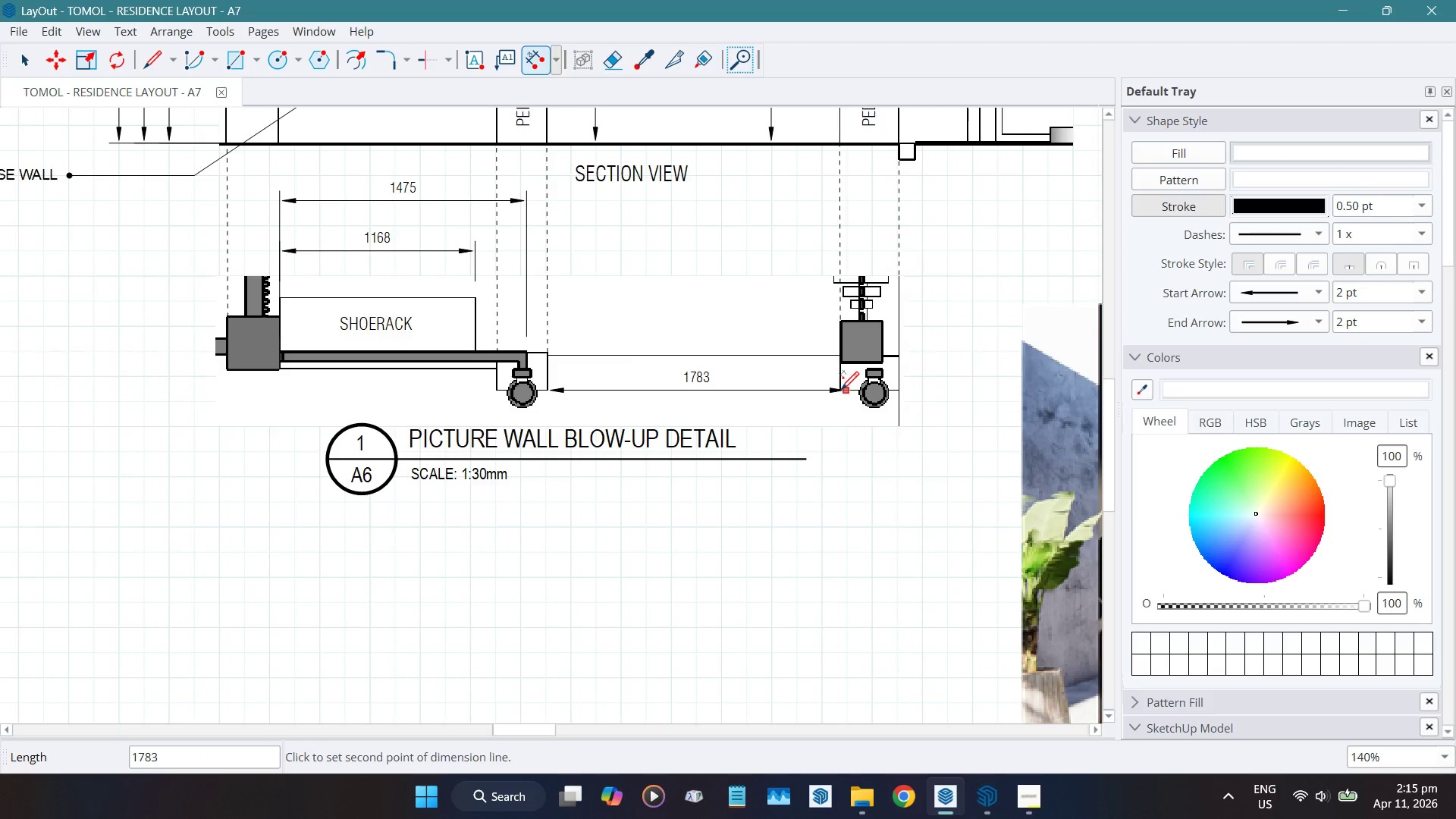 
left_click([840, 388])
 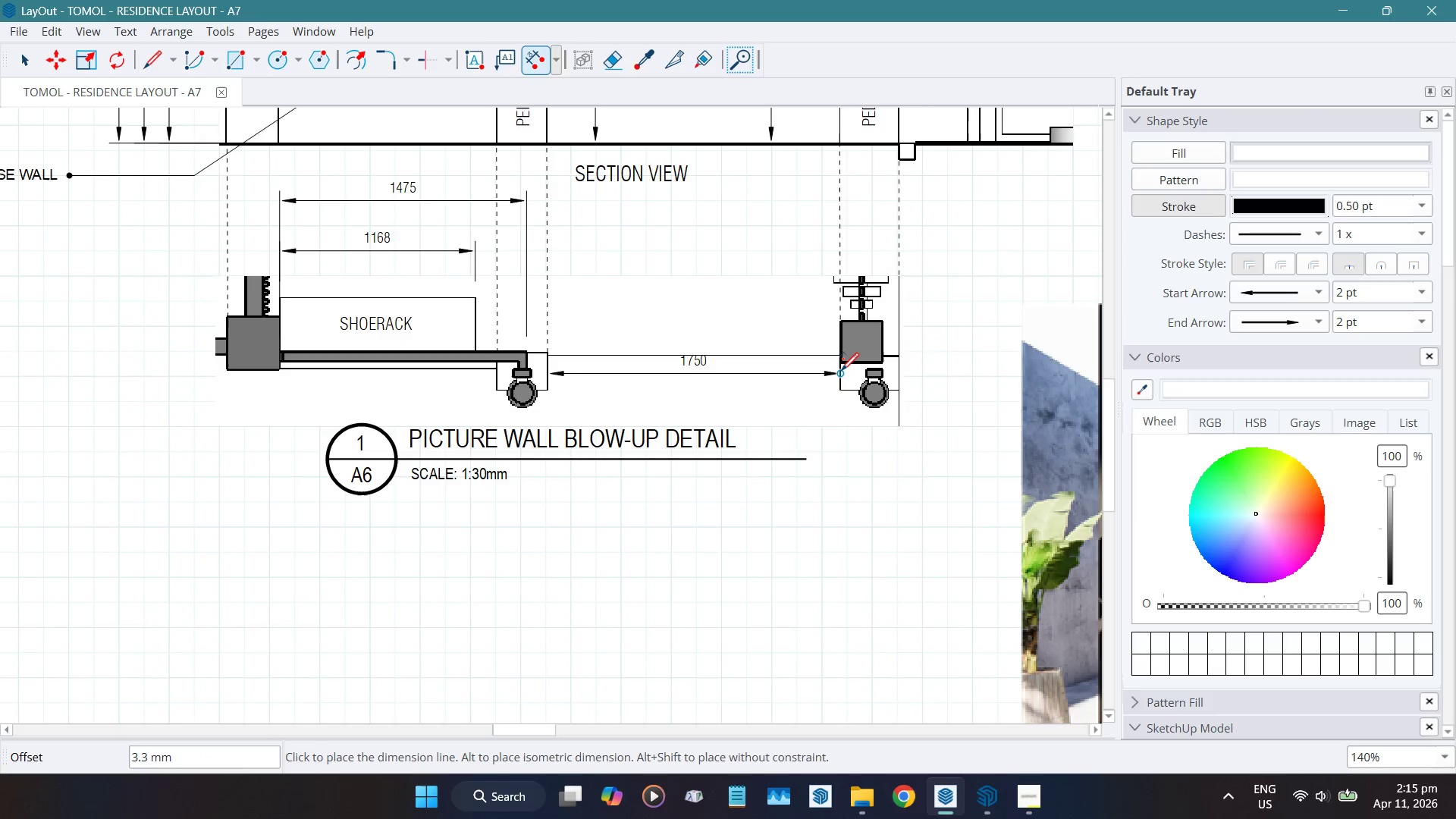 
left_click([840, 370])
 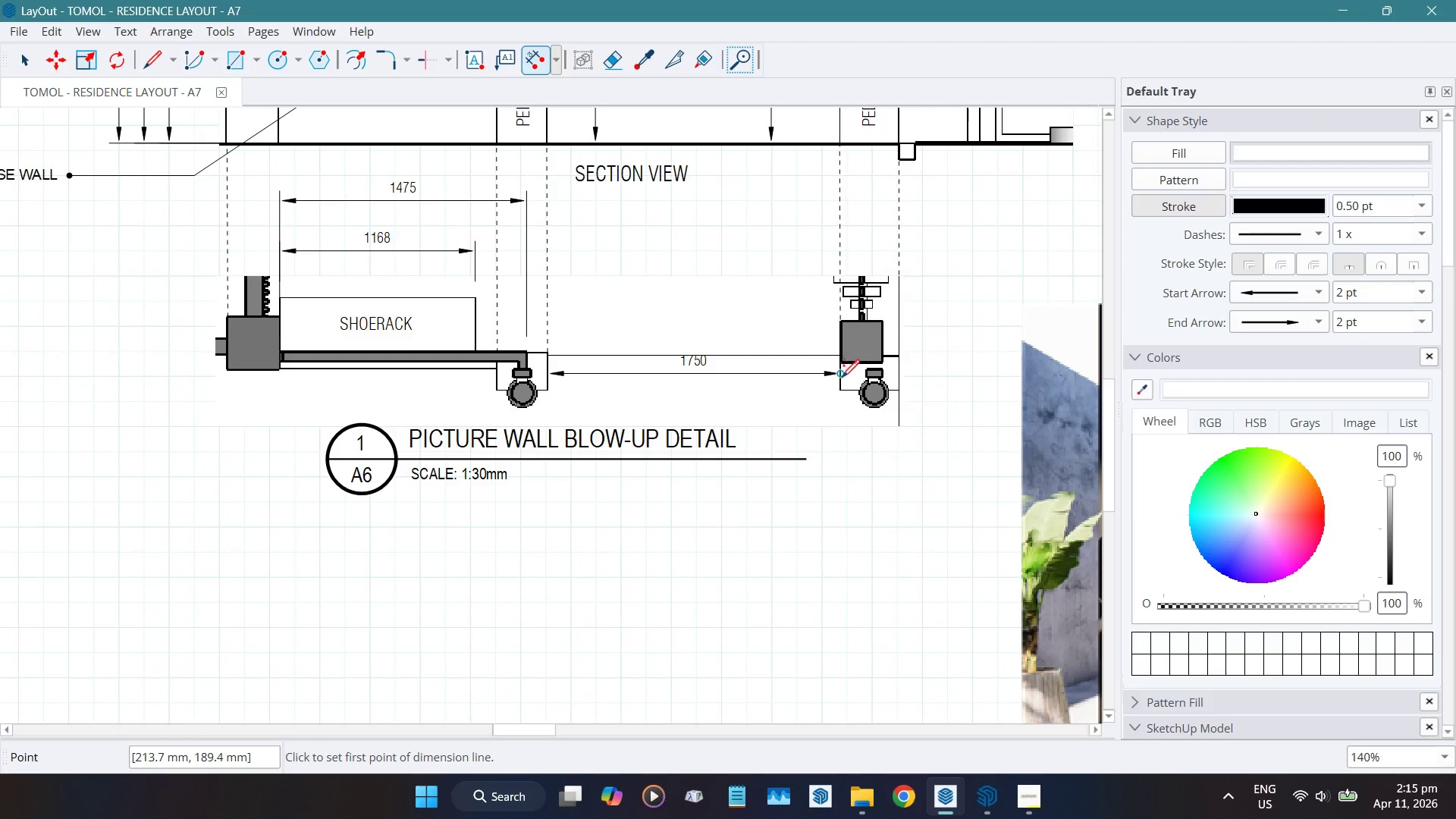 
key(Space)
 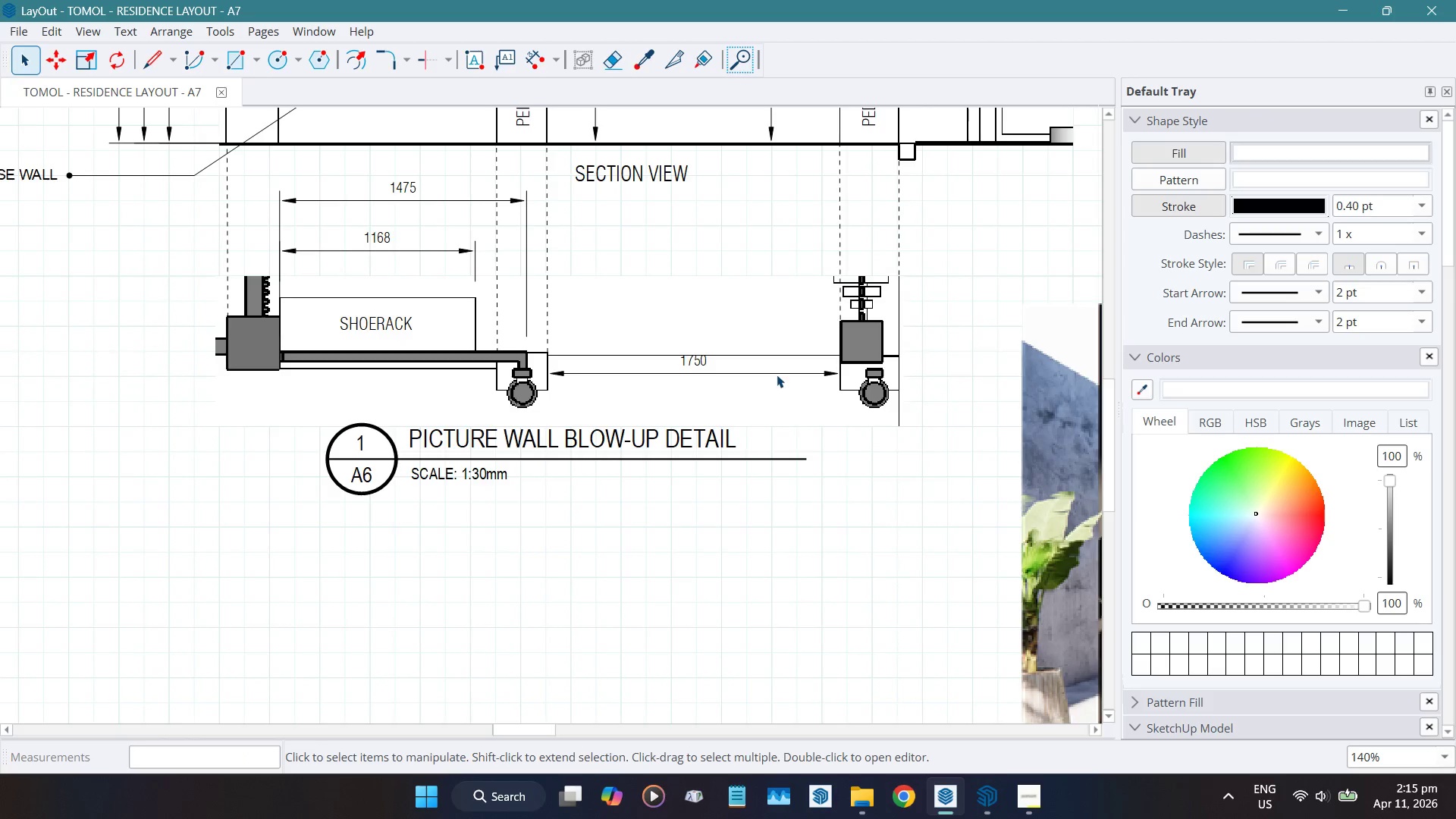 
left_click([777, 373])
 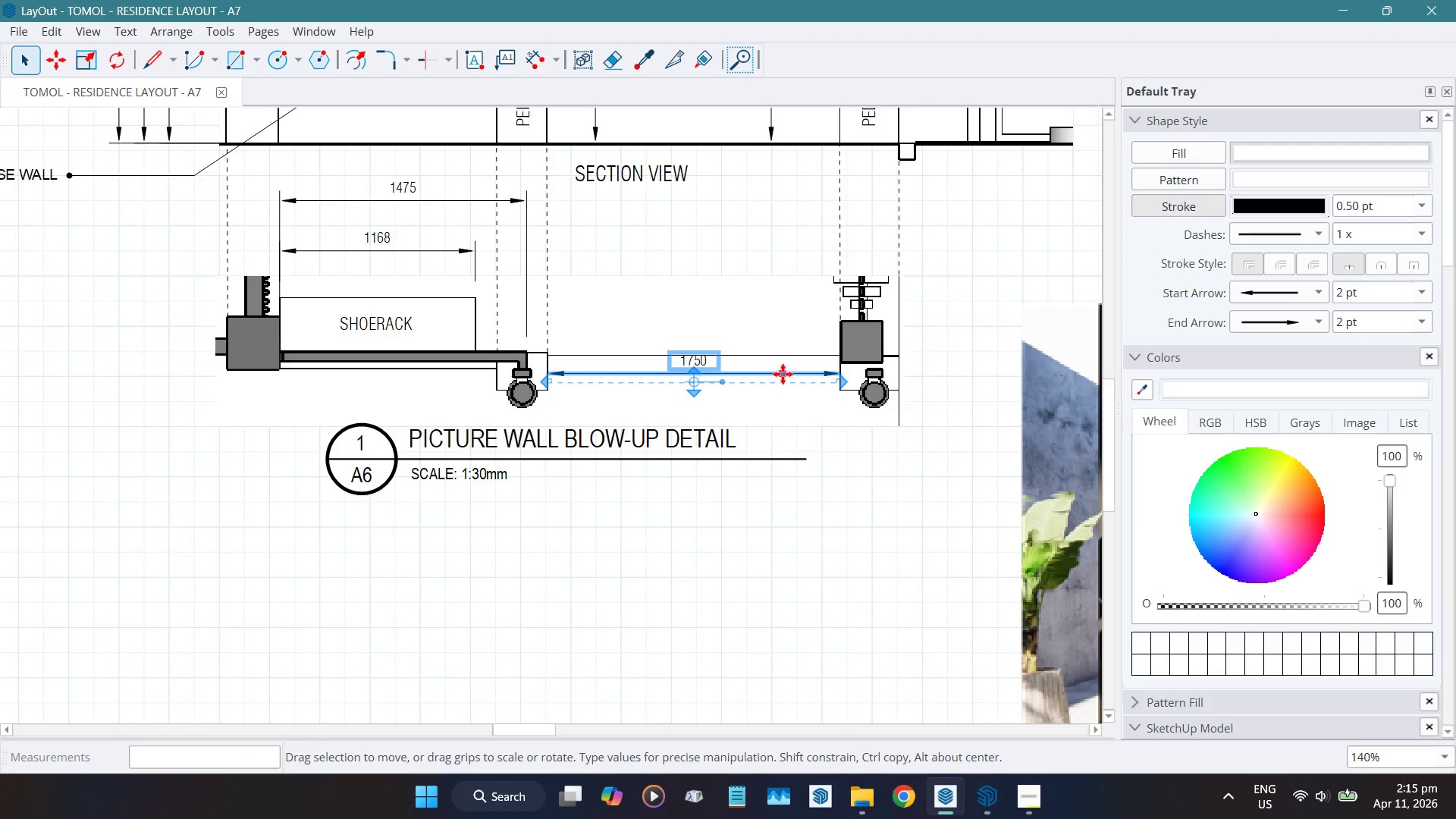 
key(Delete)
 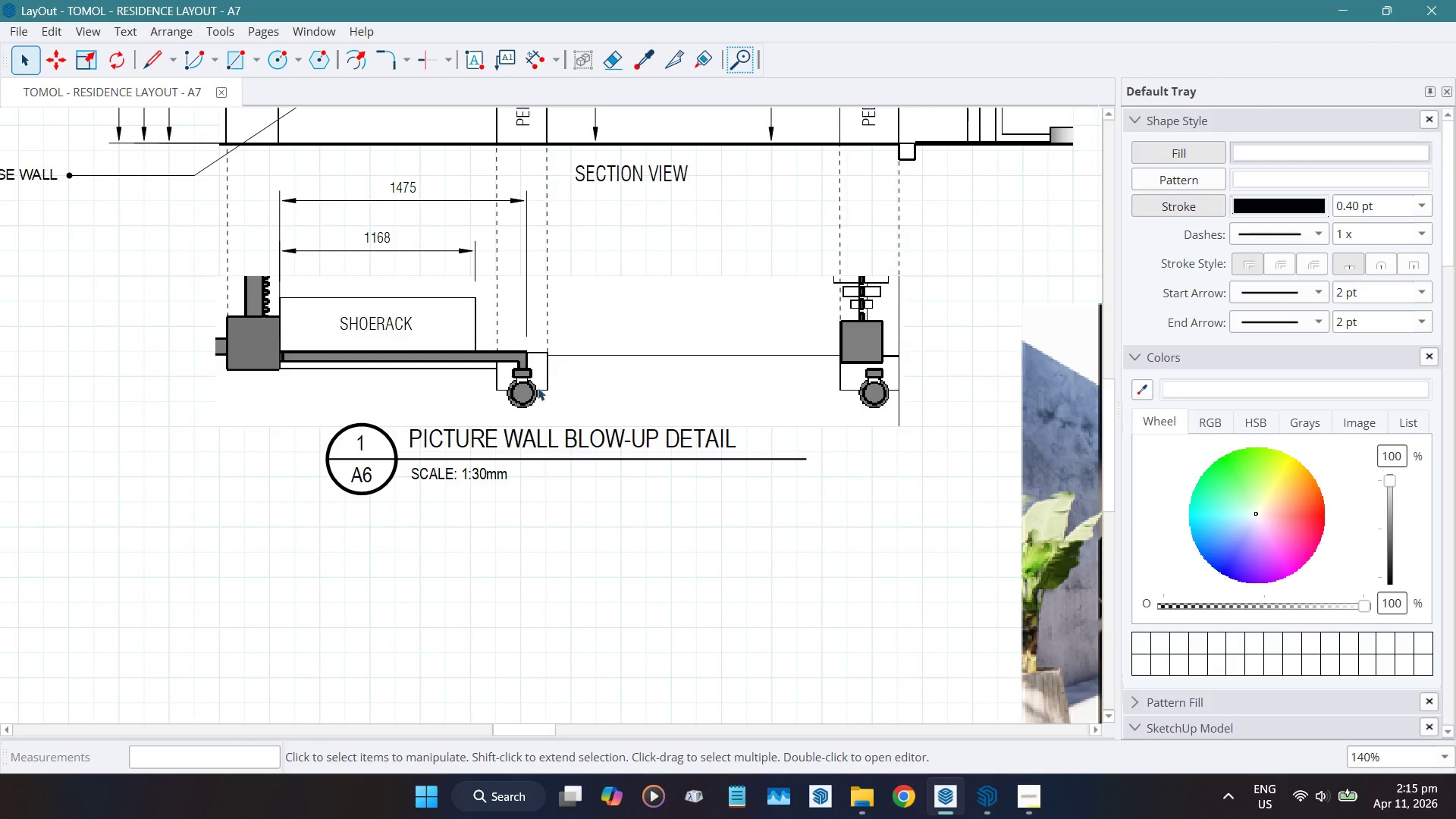 
key(D)
 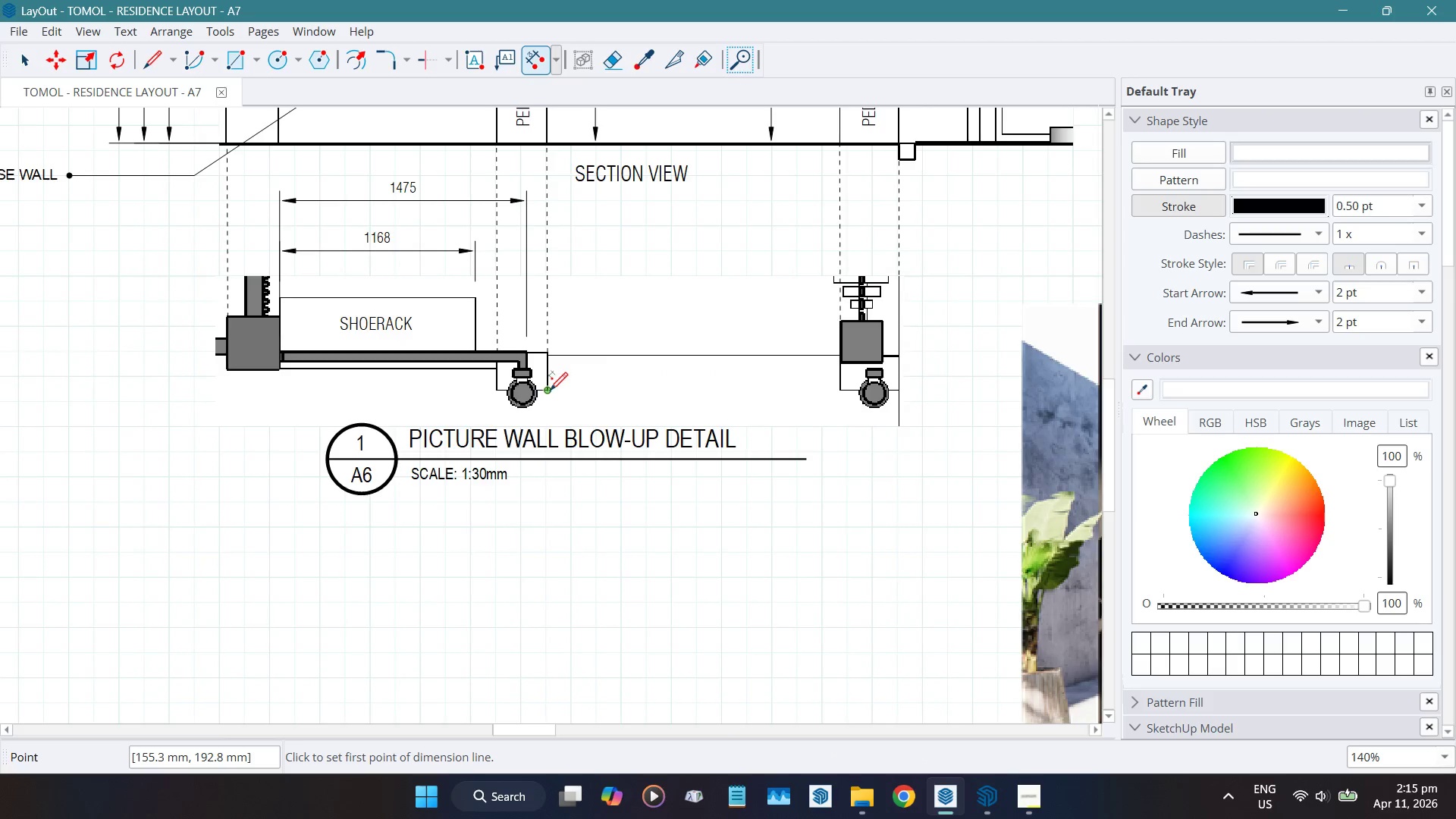 
left_click_drag(start_coordinate=[549, 390], to_coordinate=[557, 389])
 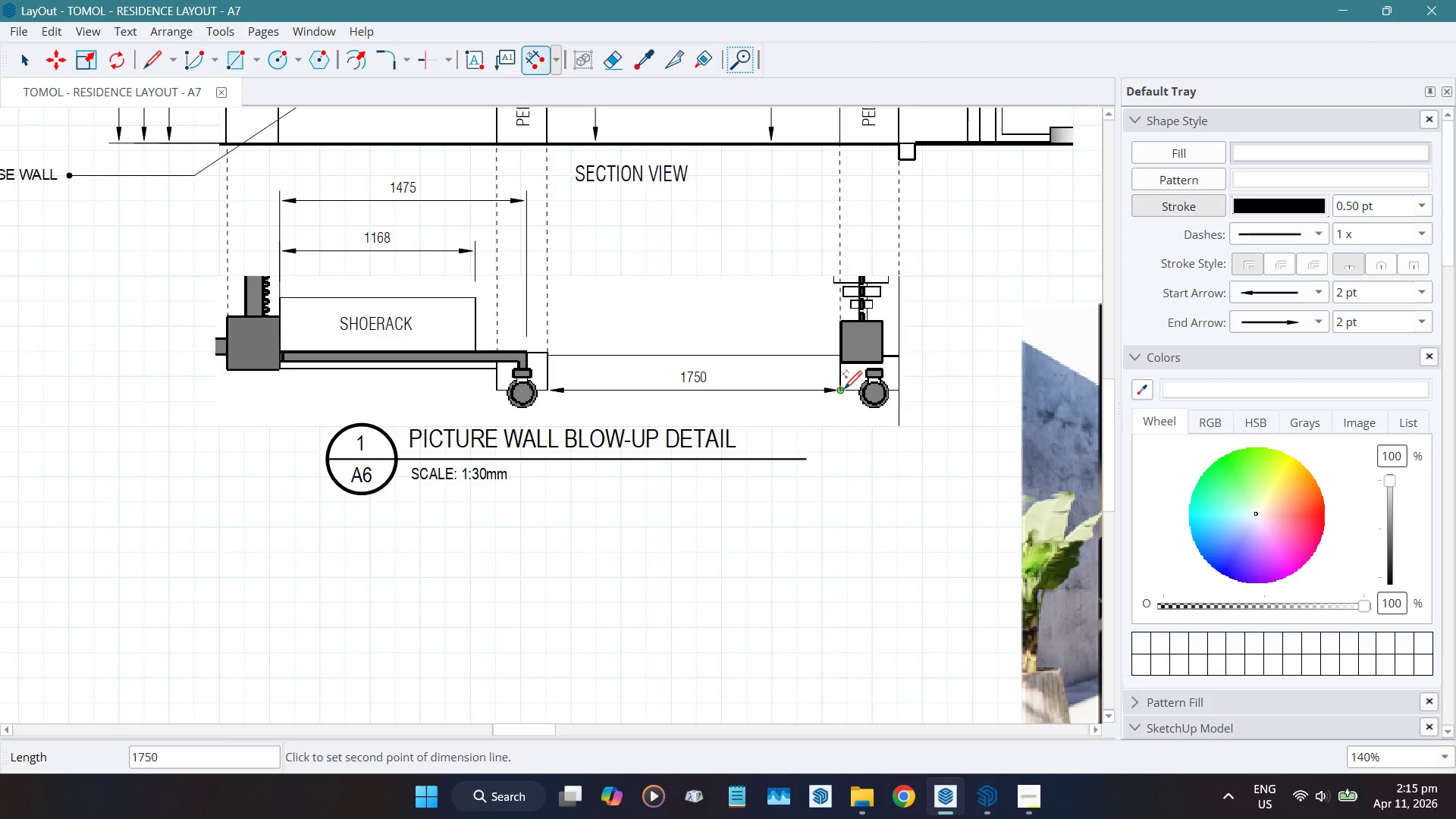 
double_click([843, 388])
 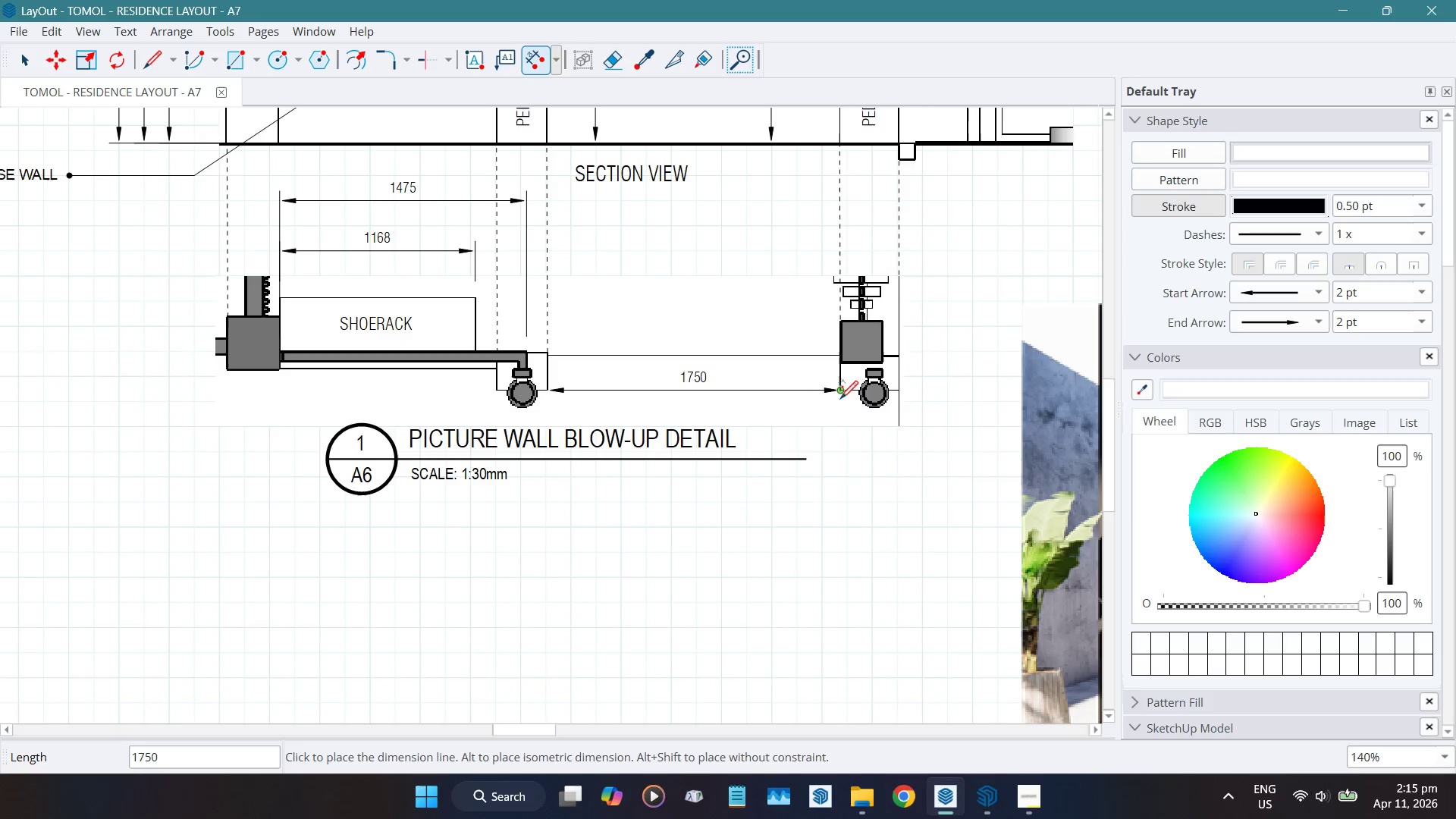 
key(Space)
 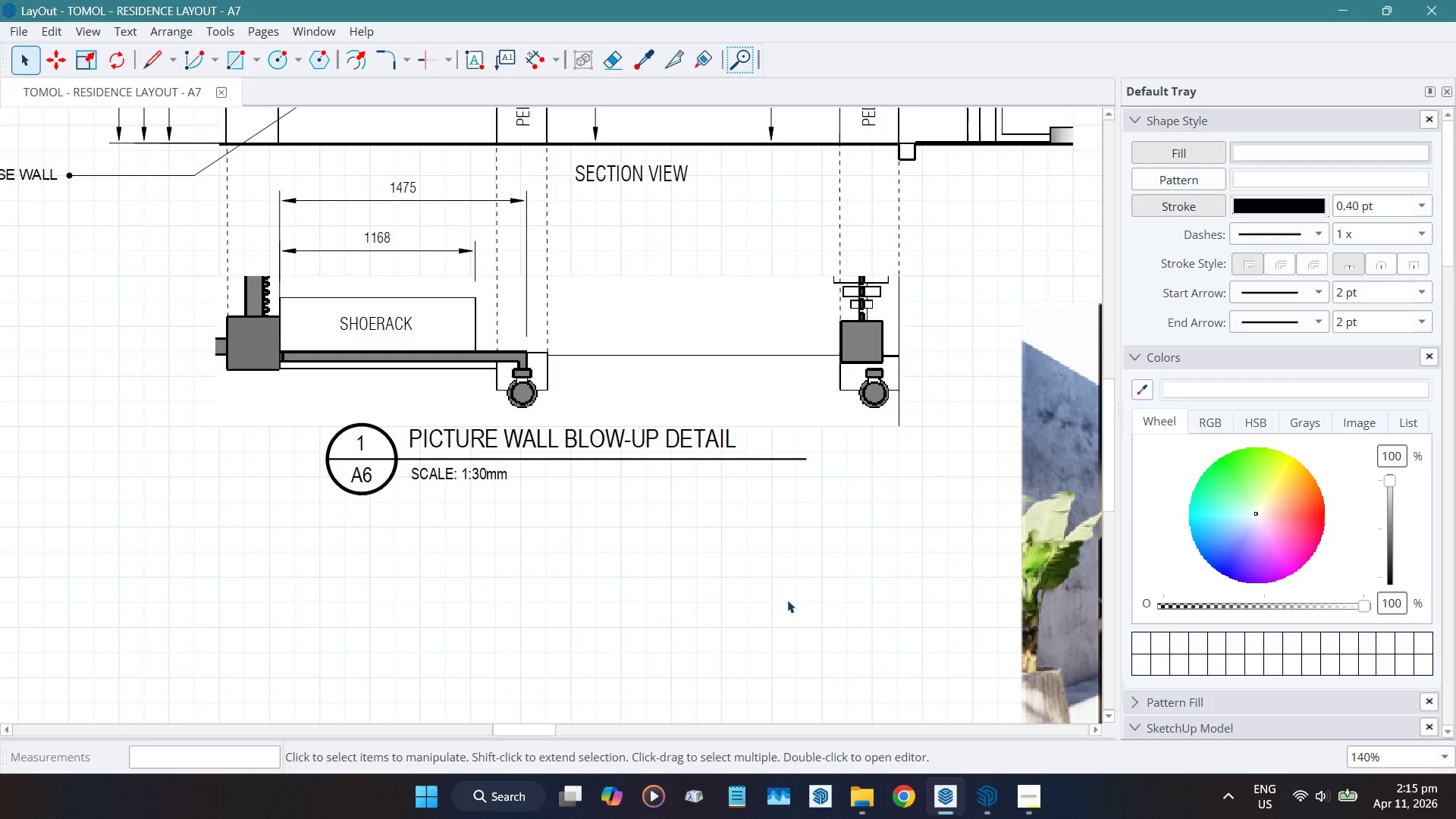 
key(D)
 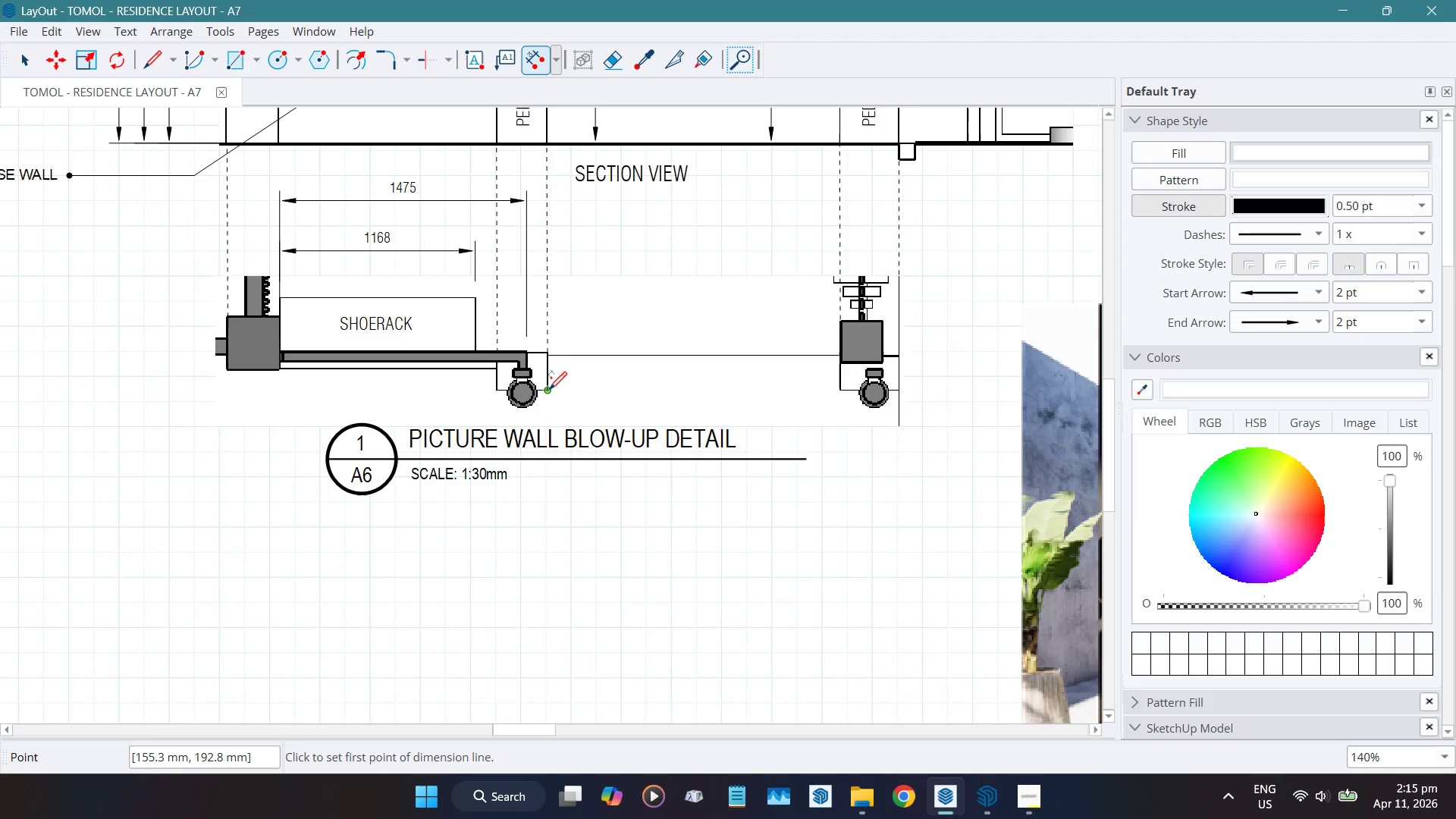 
left_click_drag(start_coordinate=[548, 388], to_coordinate=[557, 388])
 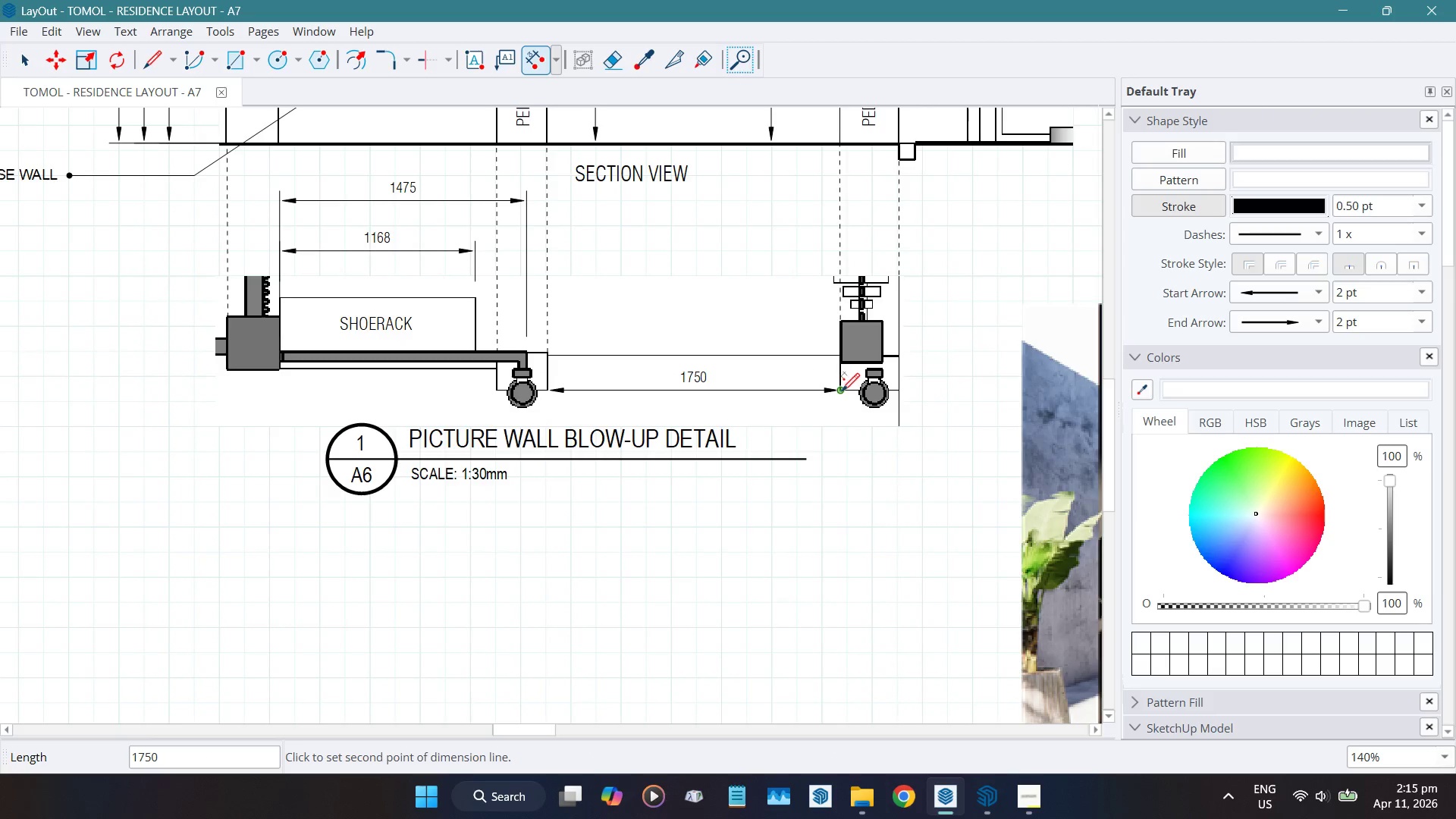 
left_click([841, 391])
 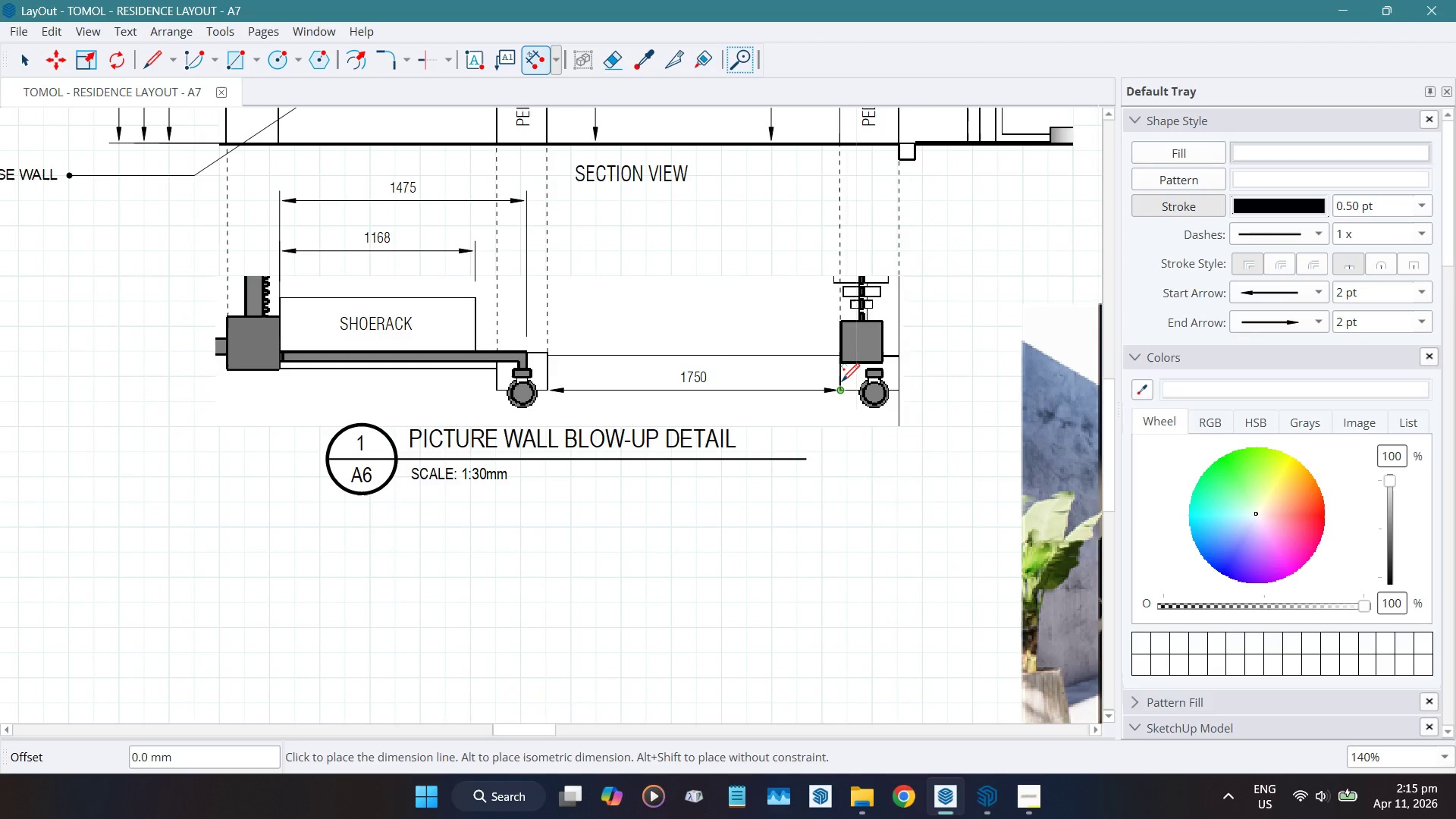 
left_click([842, 384])
 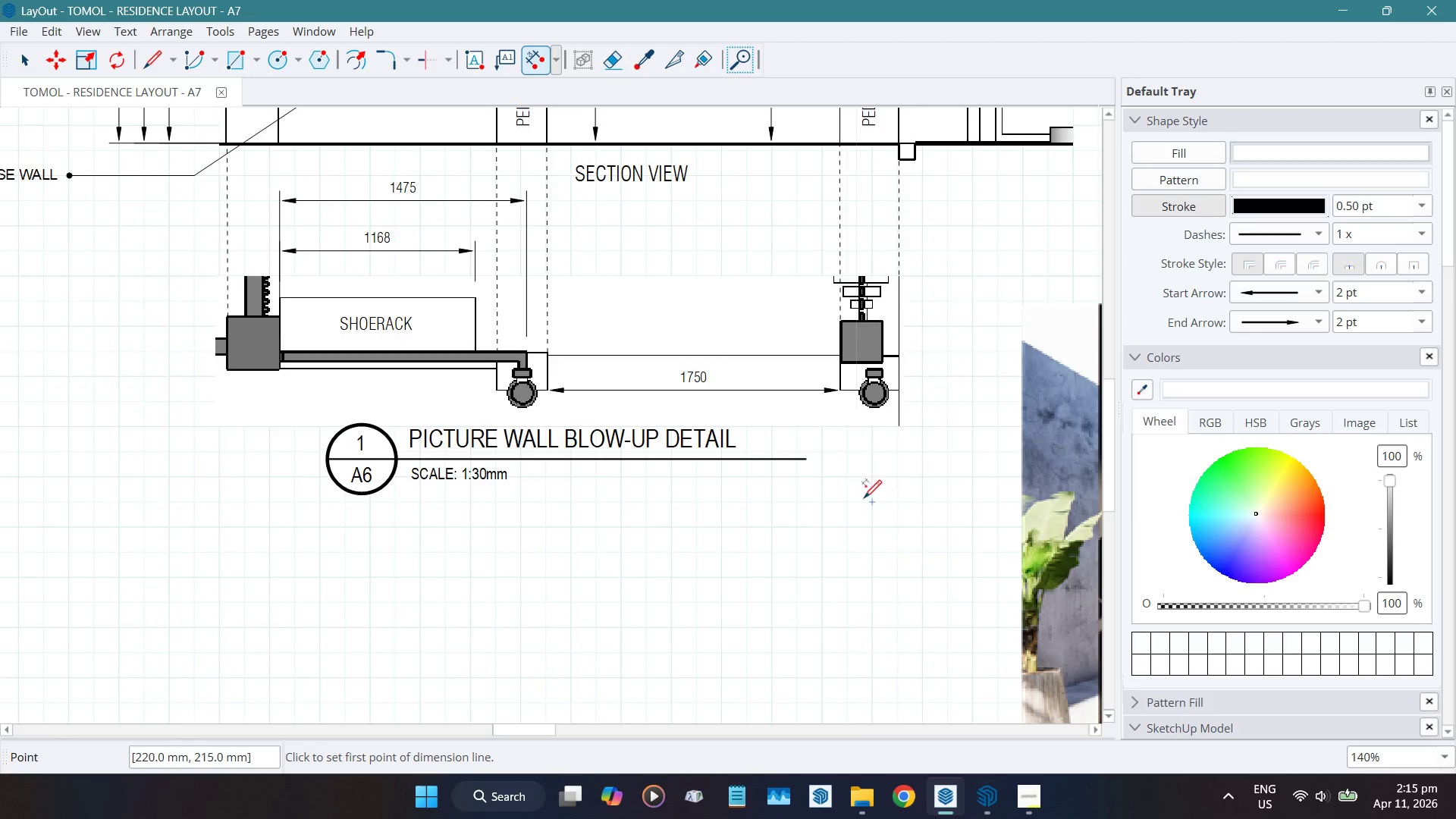 
key(Space)
 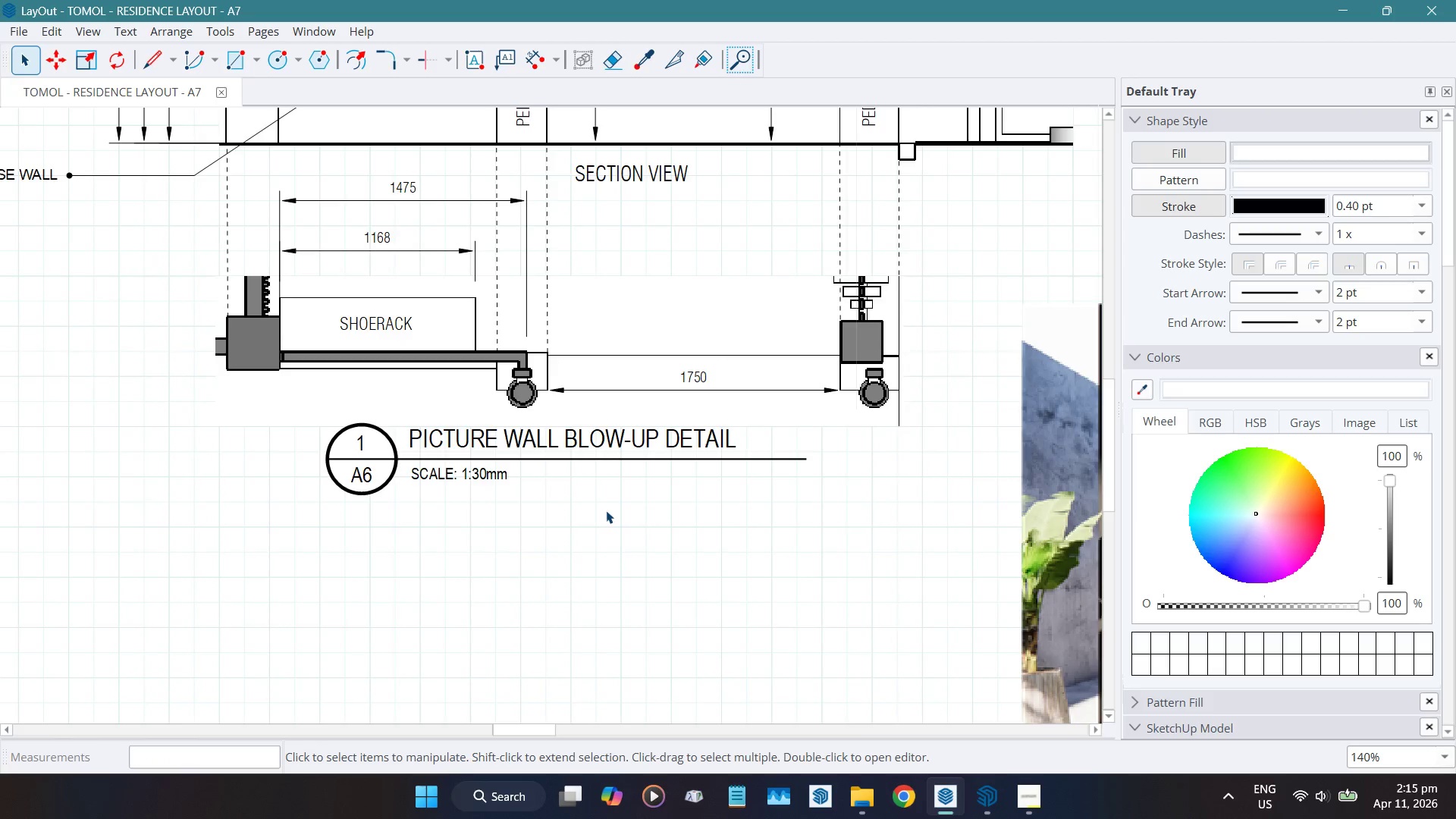 
scroll: coordinate [607, 510], scroll_direction: down, amount: 4.0
 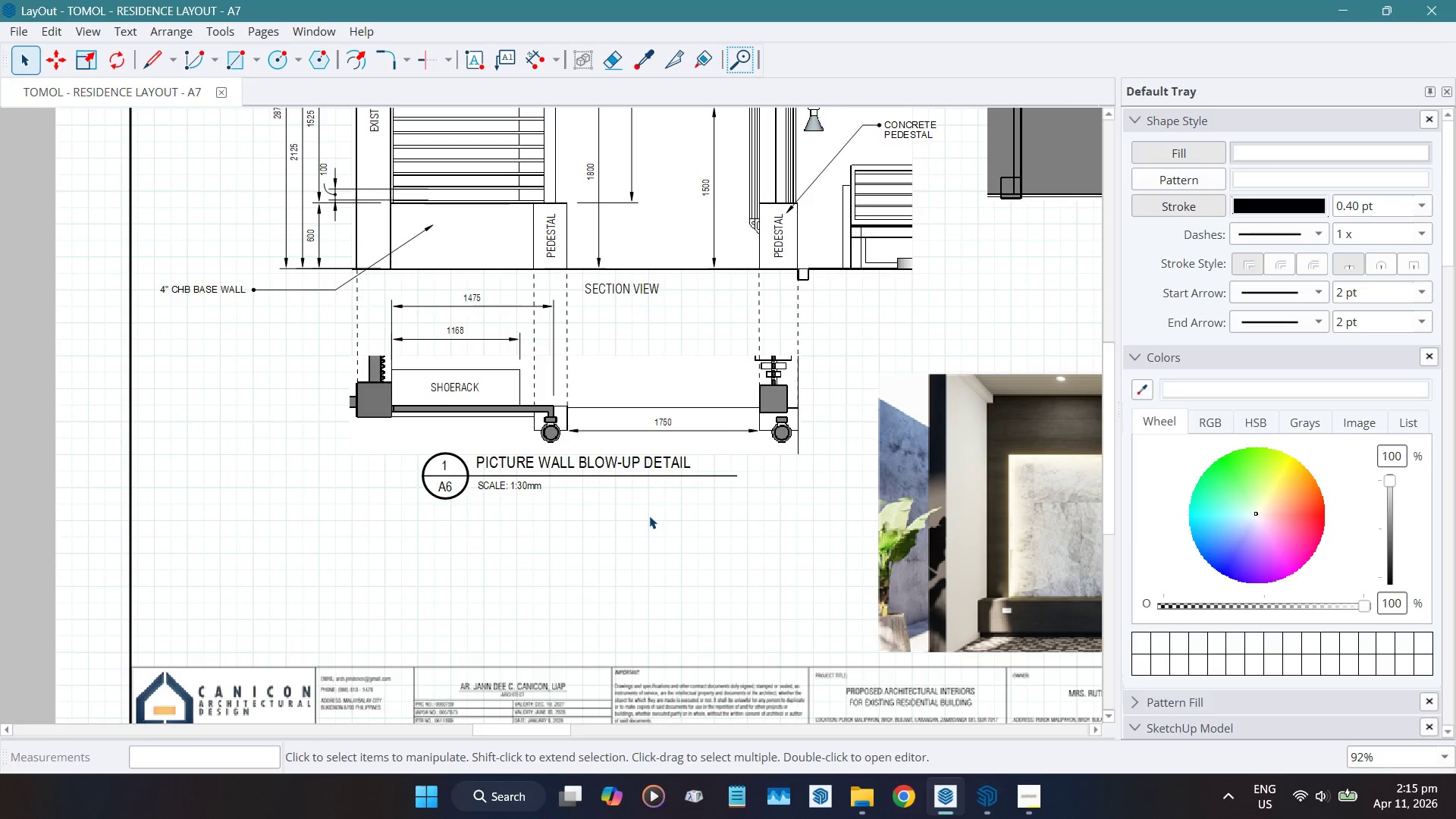 
scroll: coordinate [485, 279], scroll_direction: up, amount: 10.0
 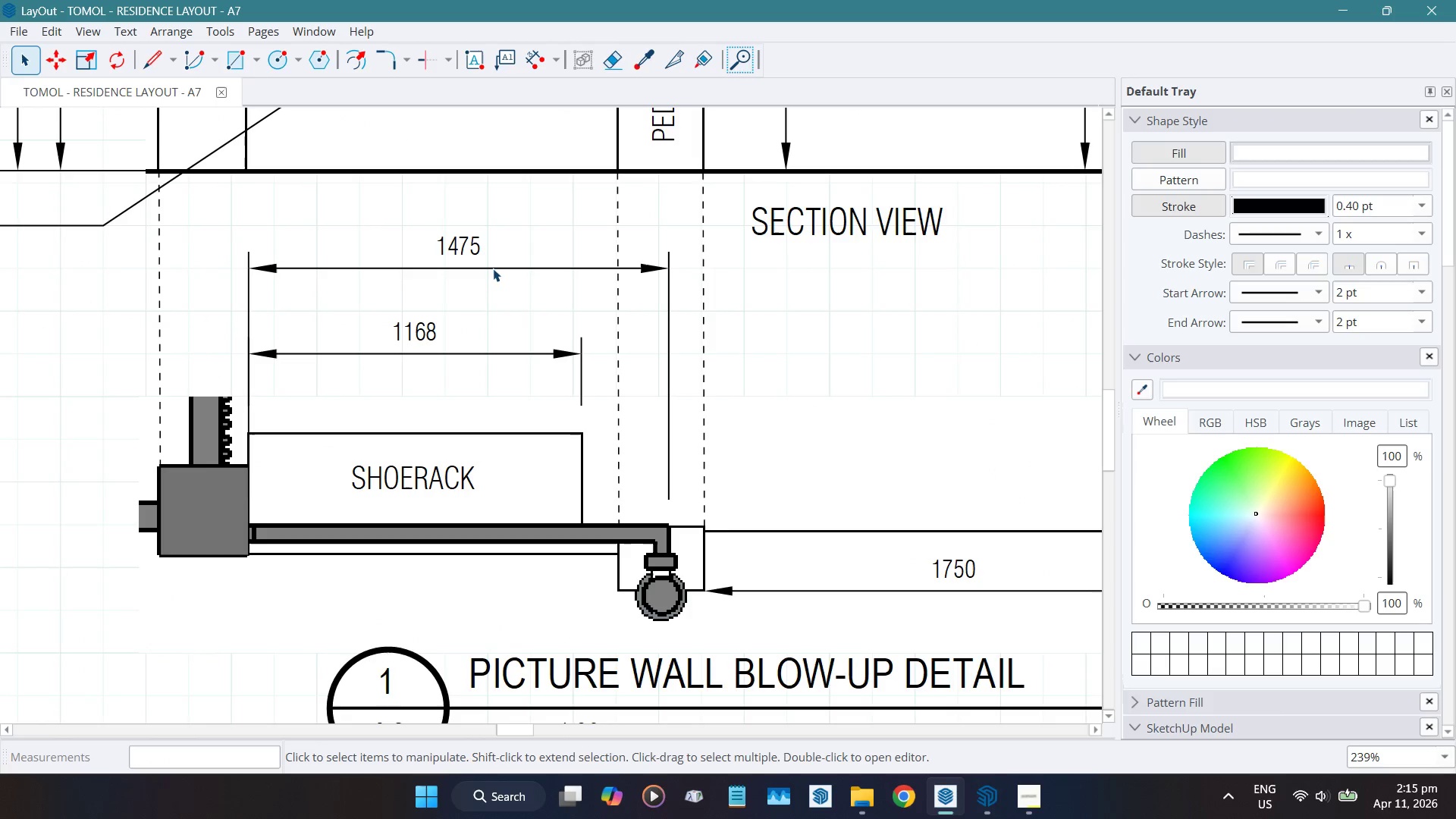 
scroll: coordinate [573, 642], scroll_direction: down, amount: 16.0
 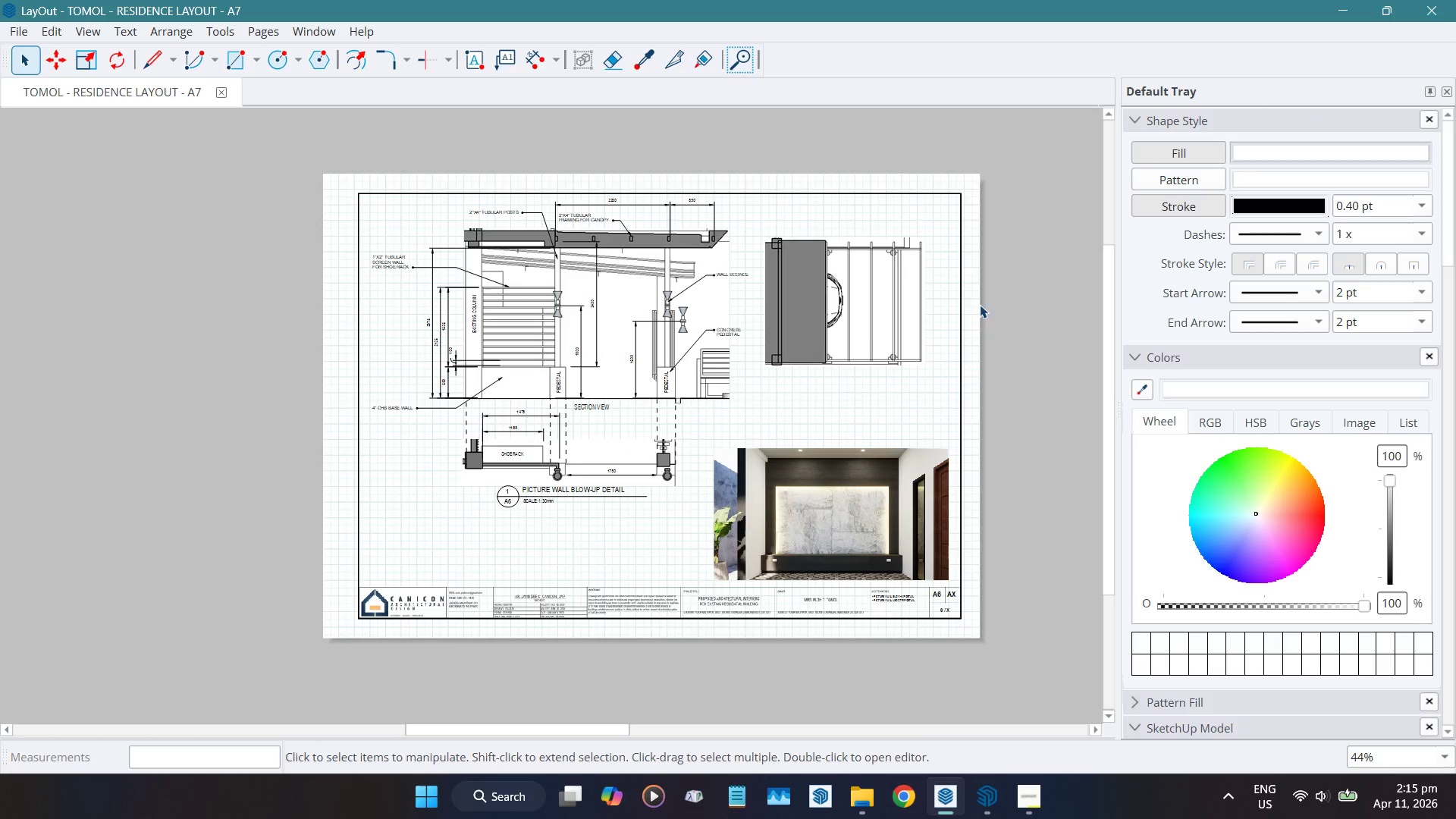 
scroll: coordinate [850, 519], scroll_direction: up, amount: 4.0
 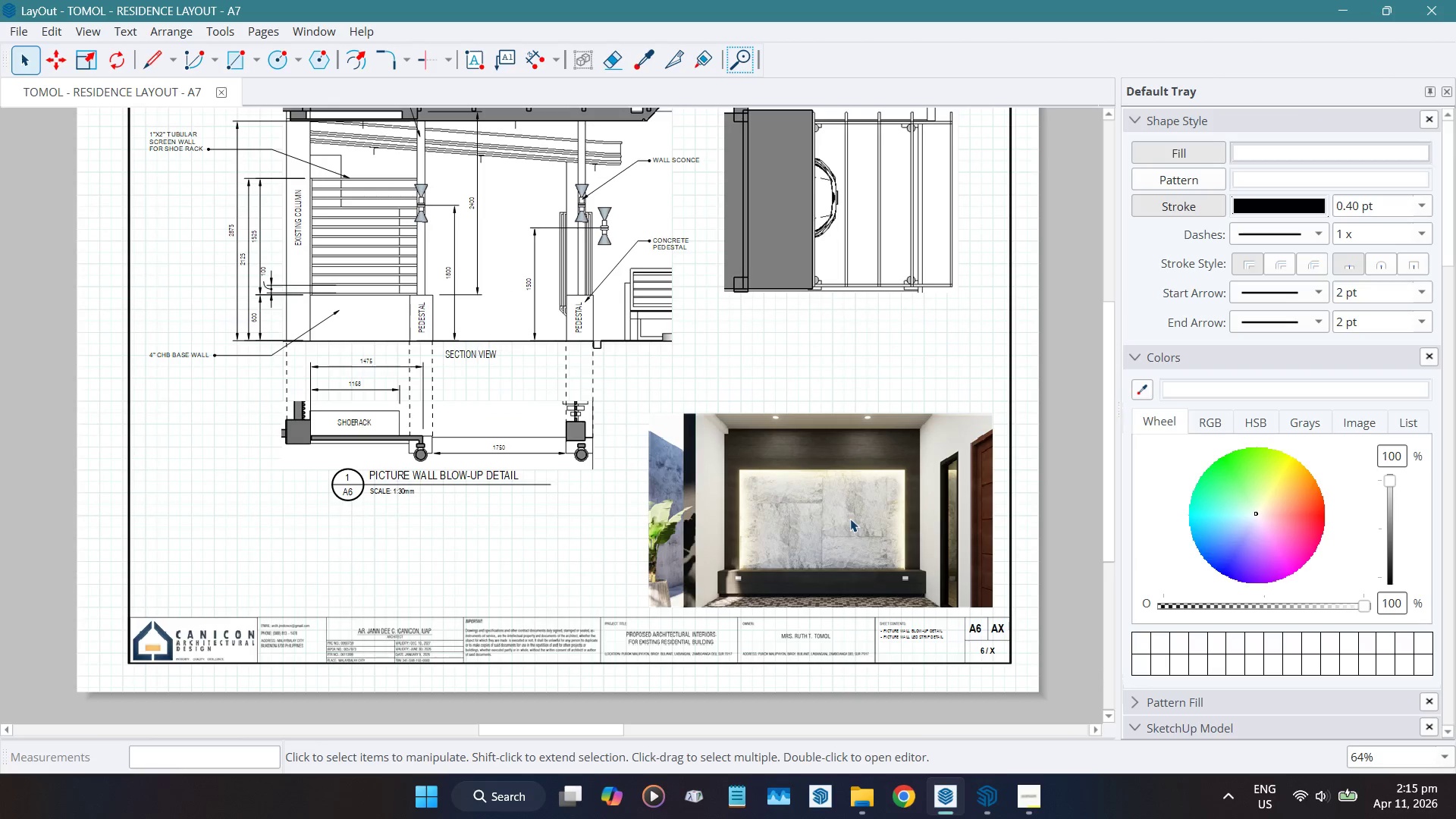 
scroll: coordinate [852, 519], scroll_direction: down, amount: 4.0
 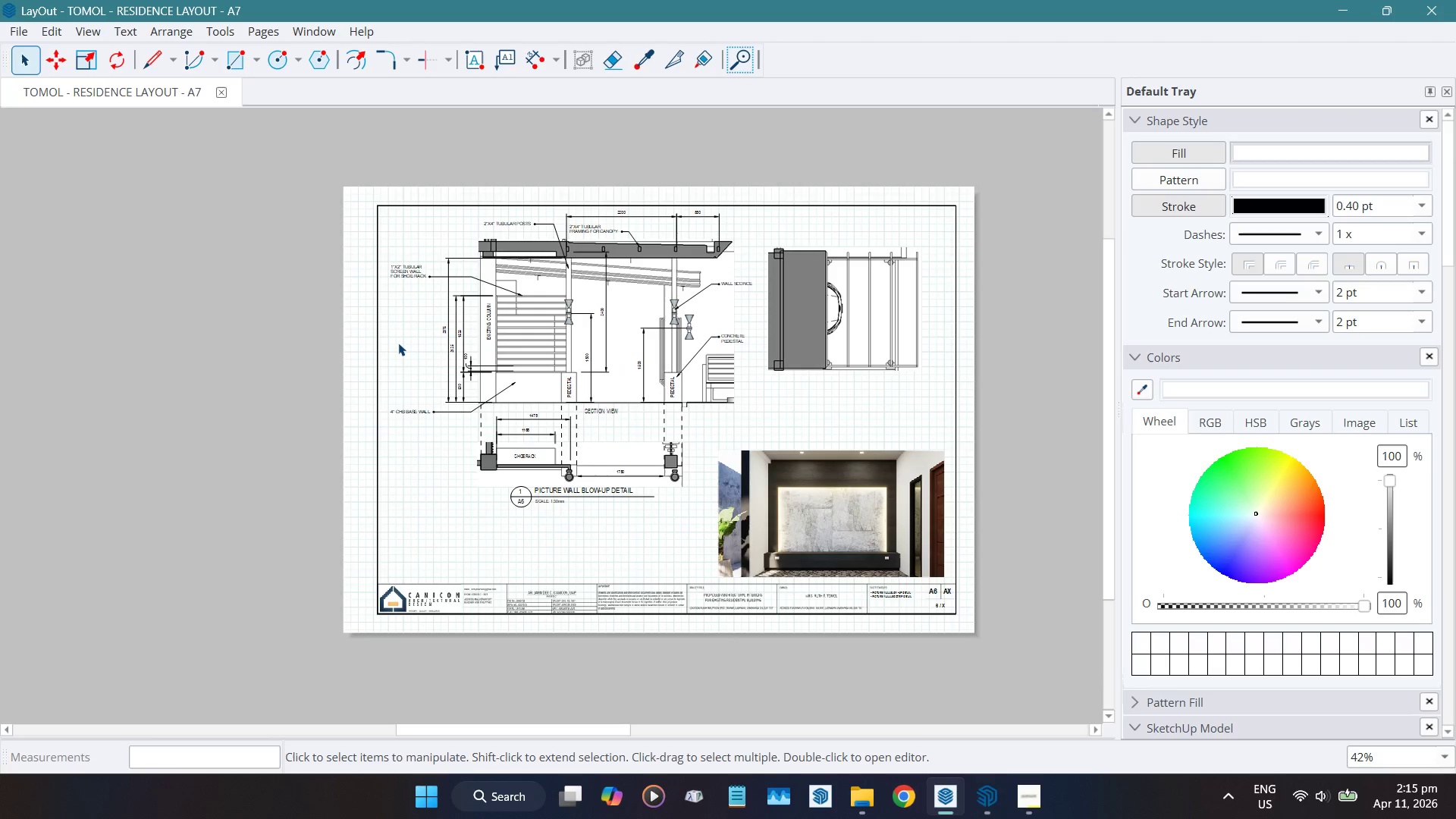 
scroll: coordinate [403, 344], scroll_direction: up, amount: 10.0
 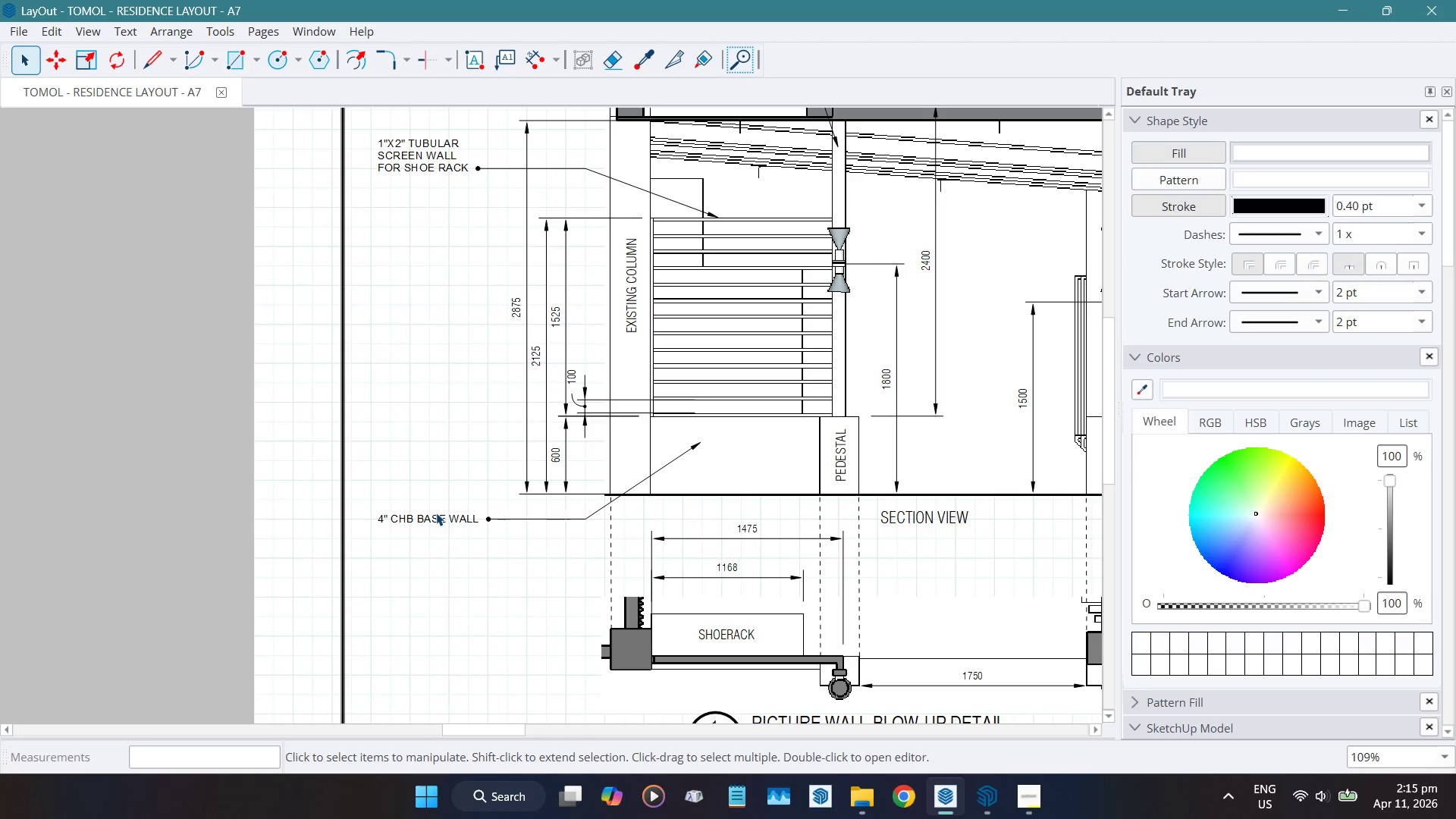 
left_click([435, 519])
 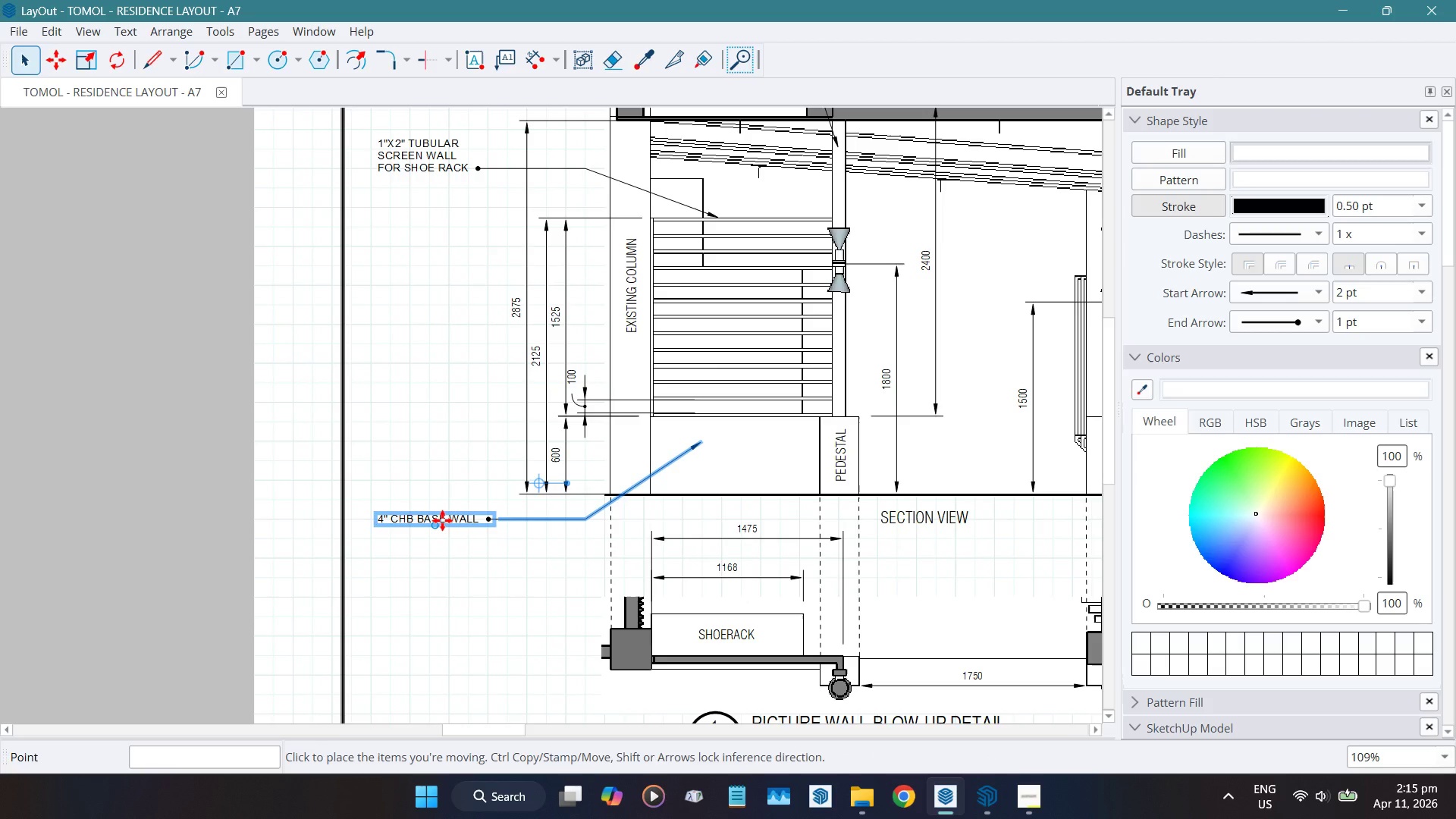 
double_click([441, 519])
 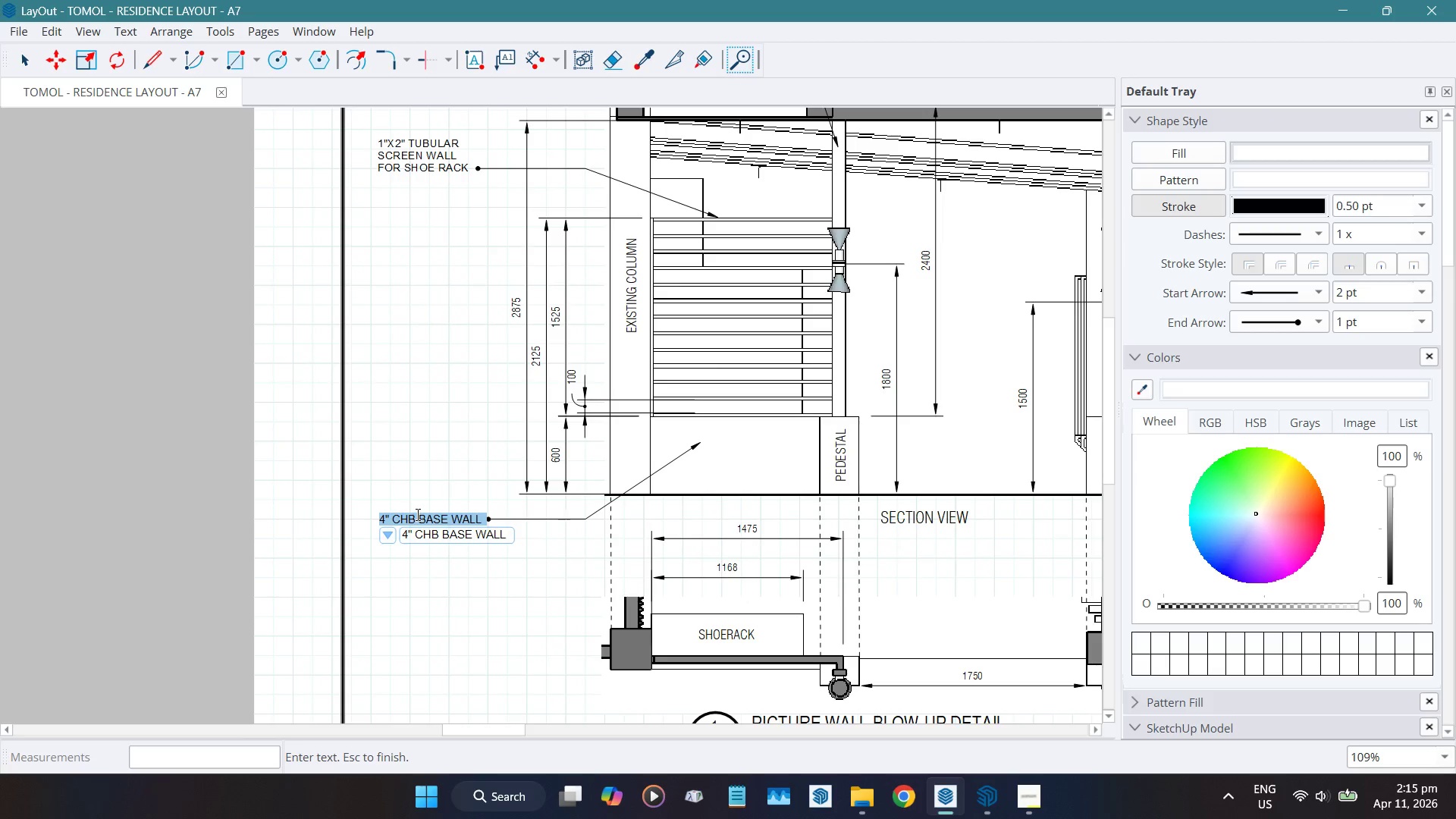 
left_click([422, 514])
 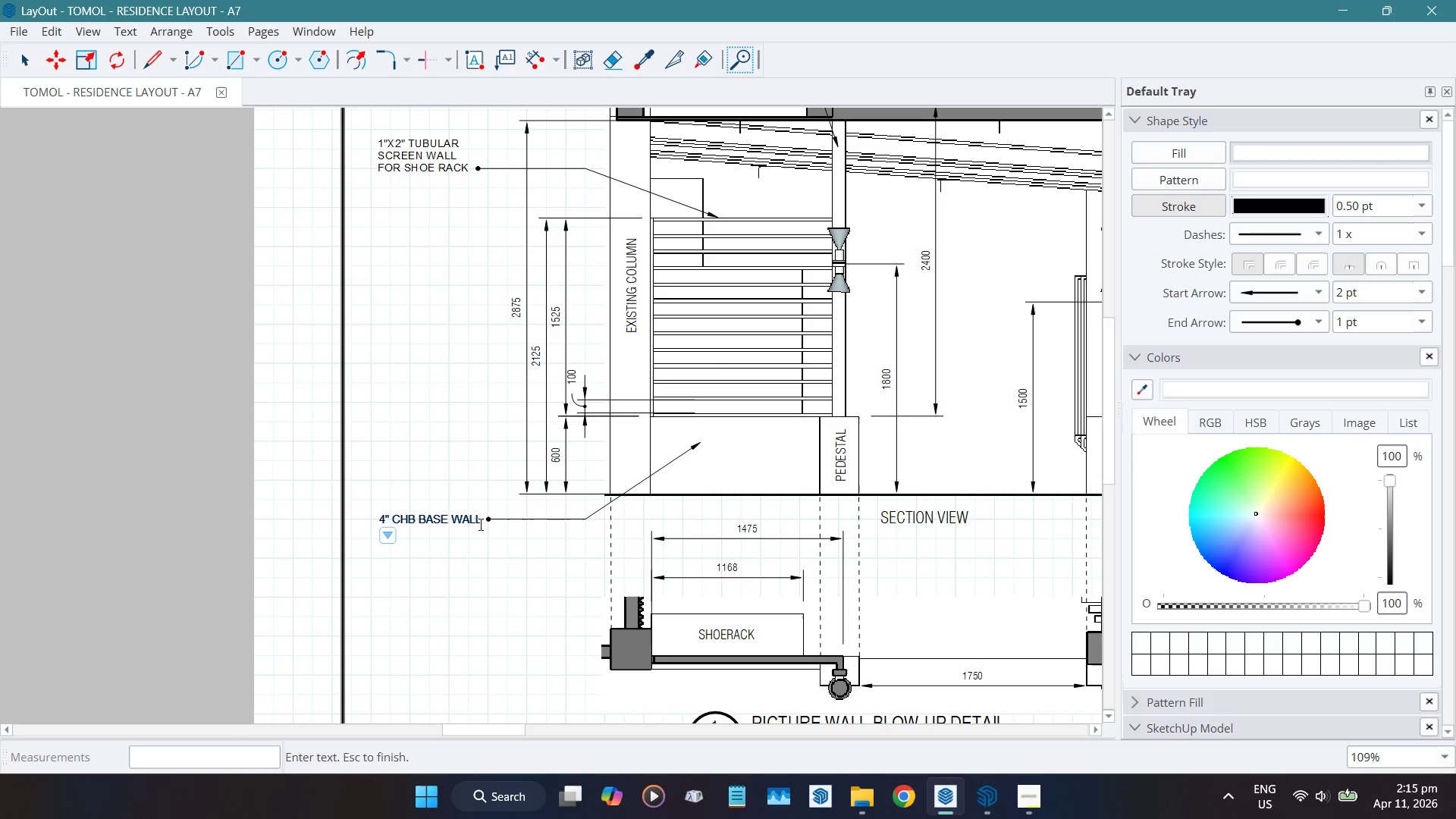 
key(Backspace)
 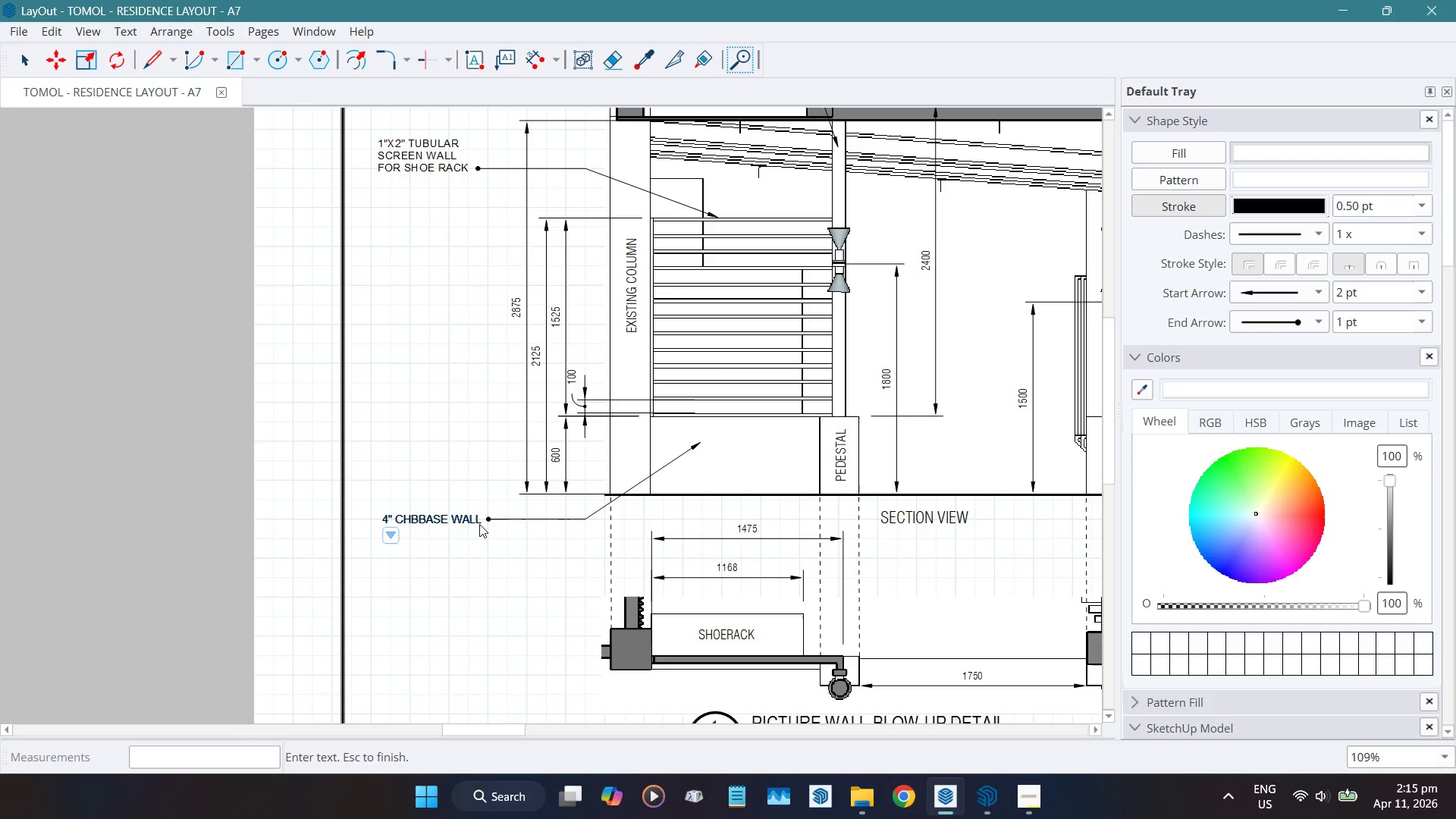 
key(Enter)
 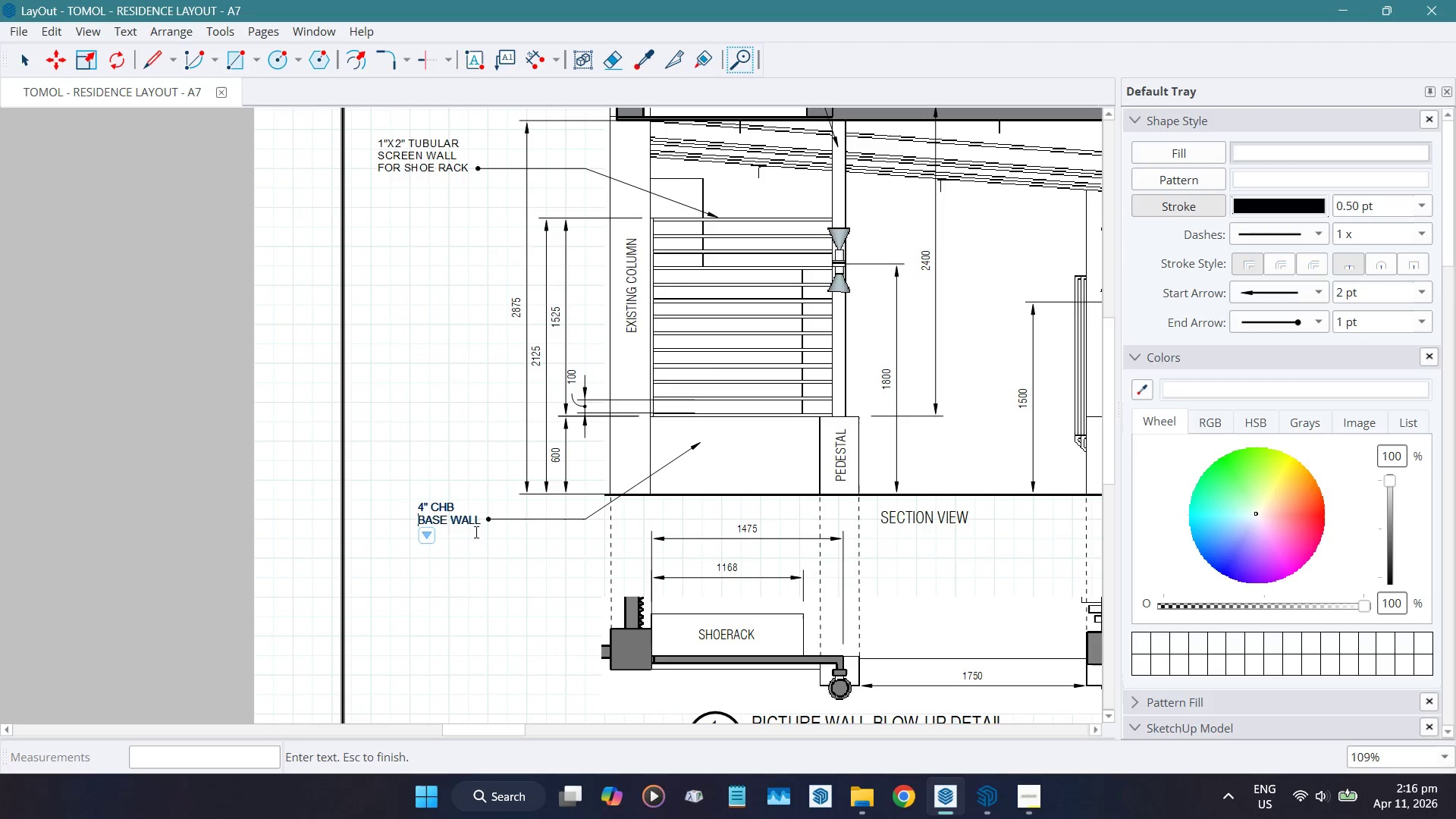 
left_click([457, 643])
 